 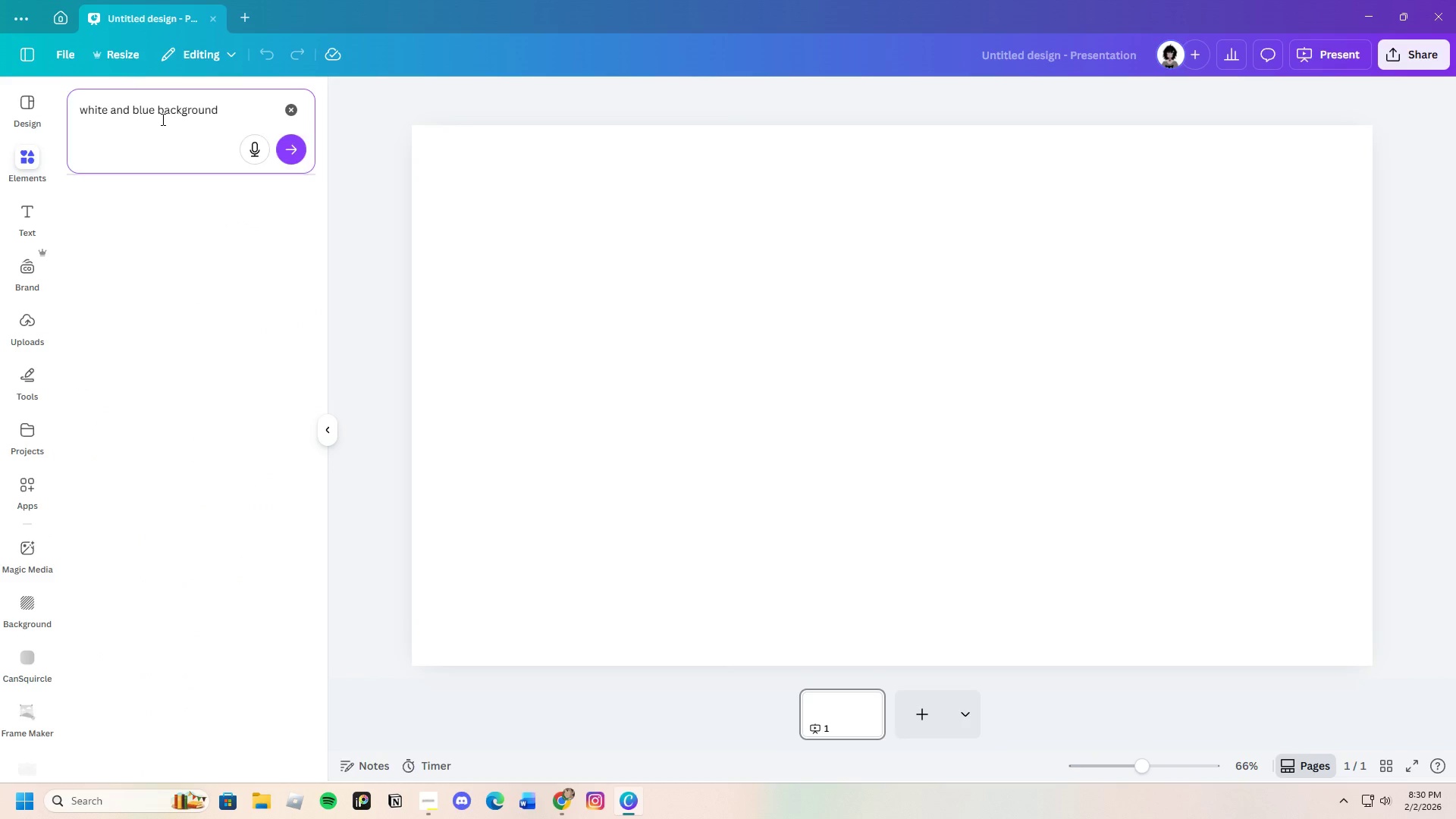 
key(Enter)
 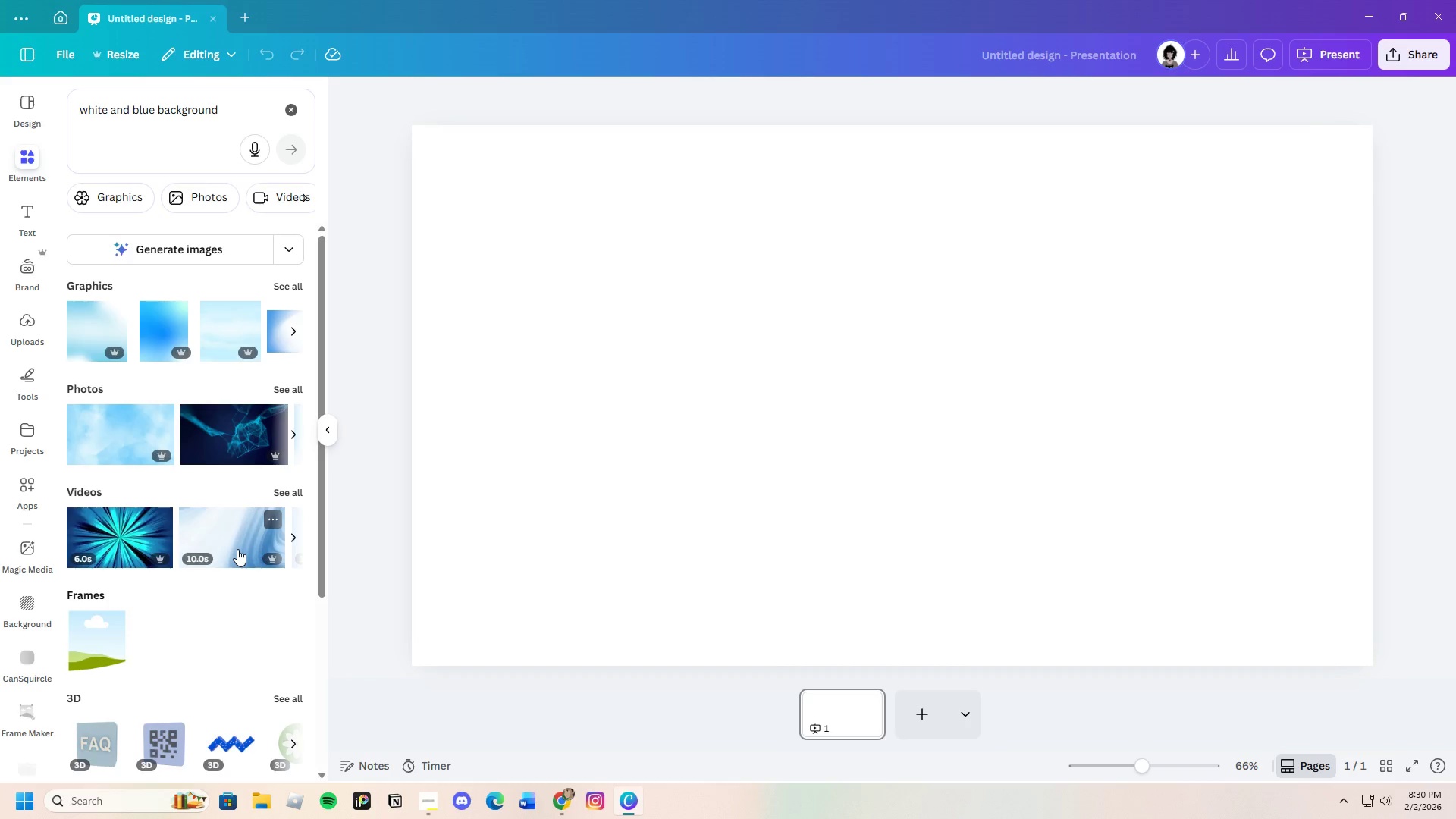 
wait(5.38)
 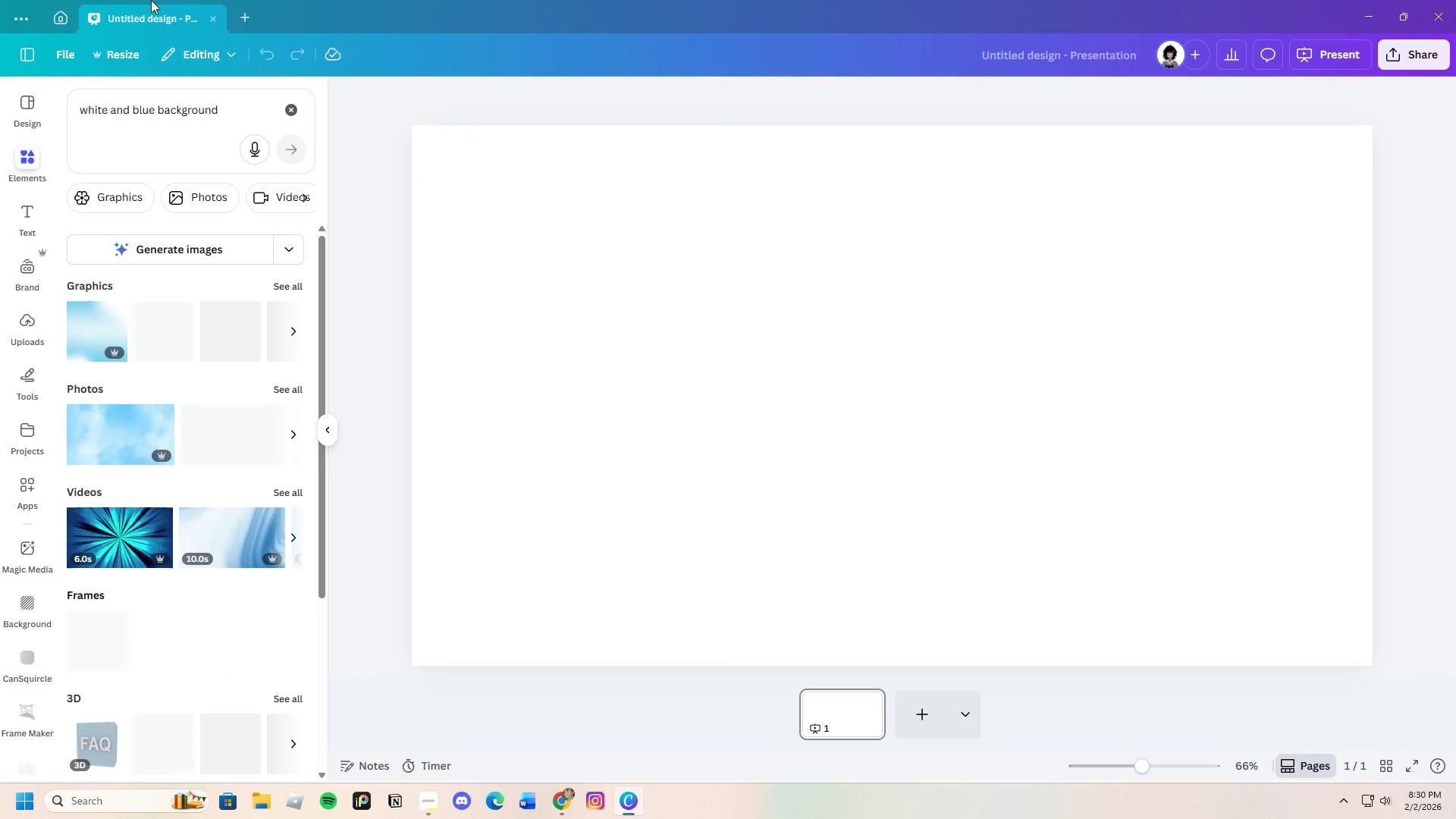 
scroll: coordinate [169, 595], scroll_direction: down, amount: 5.0
 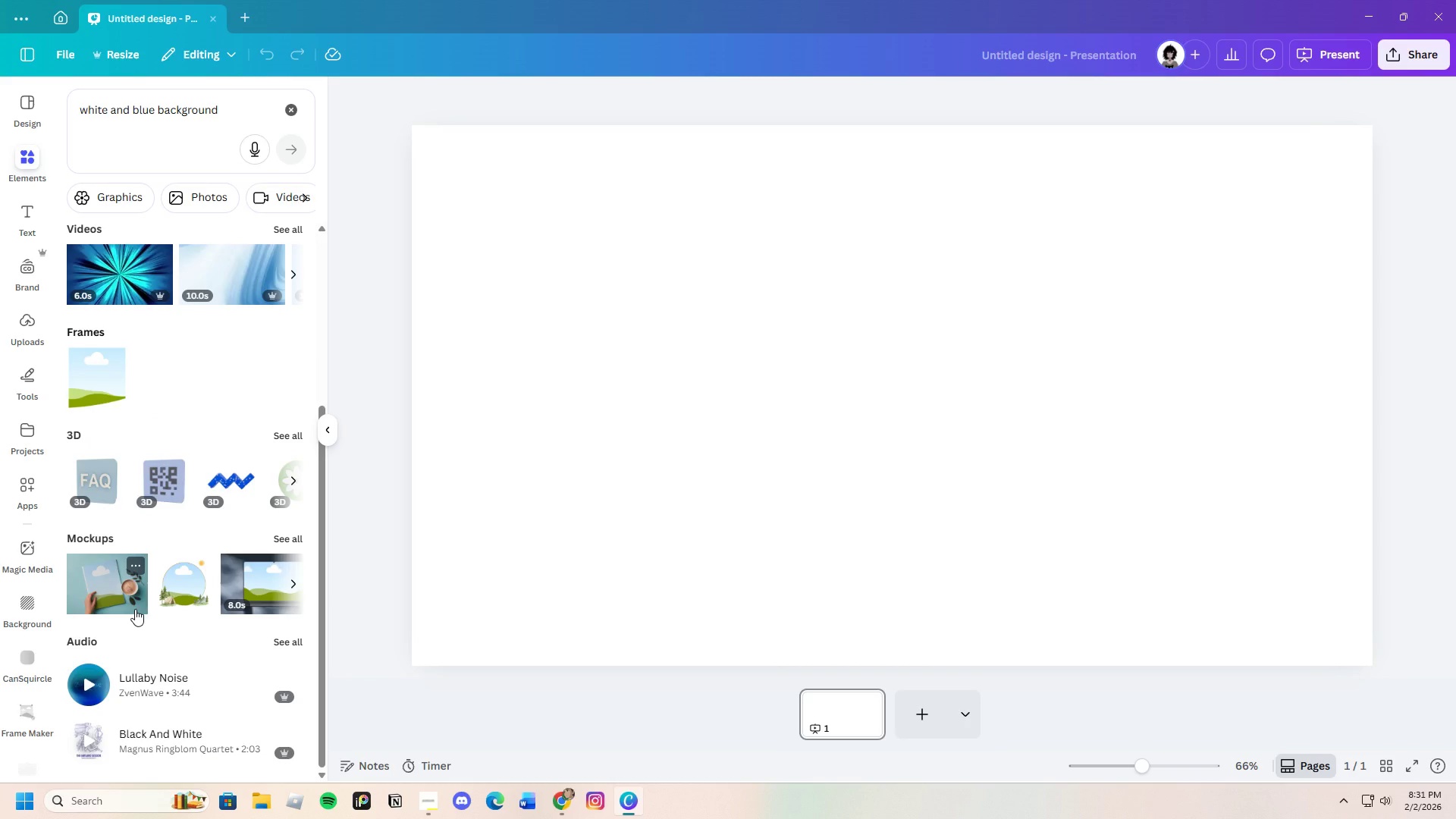 
scroll: coordinate [135, 609], scroll_direction: up, amount: 4.0
 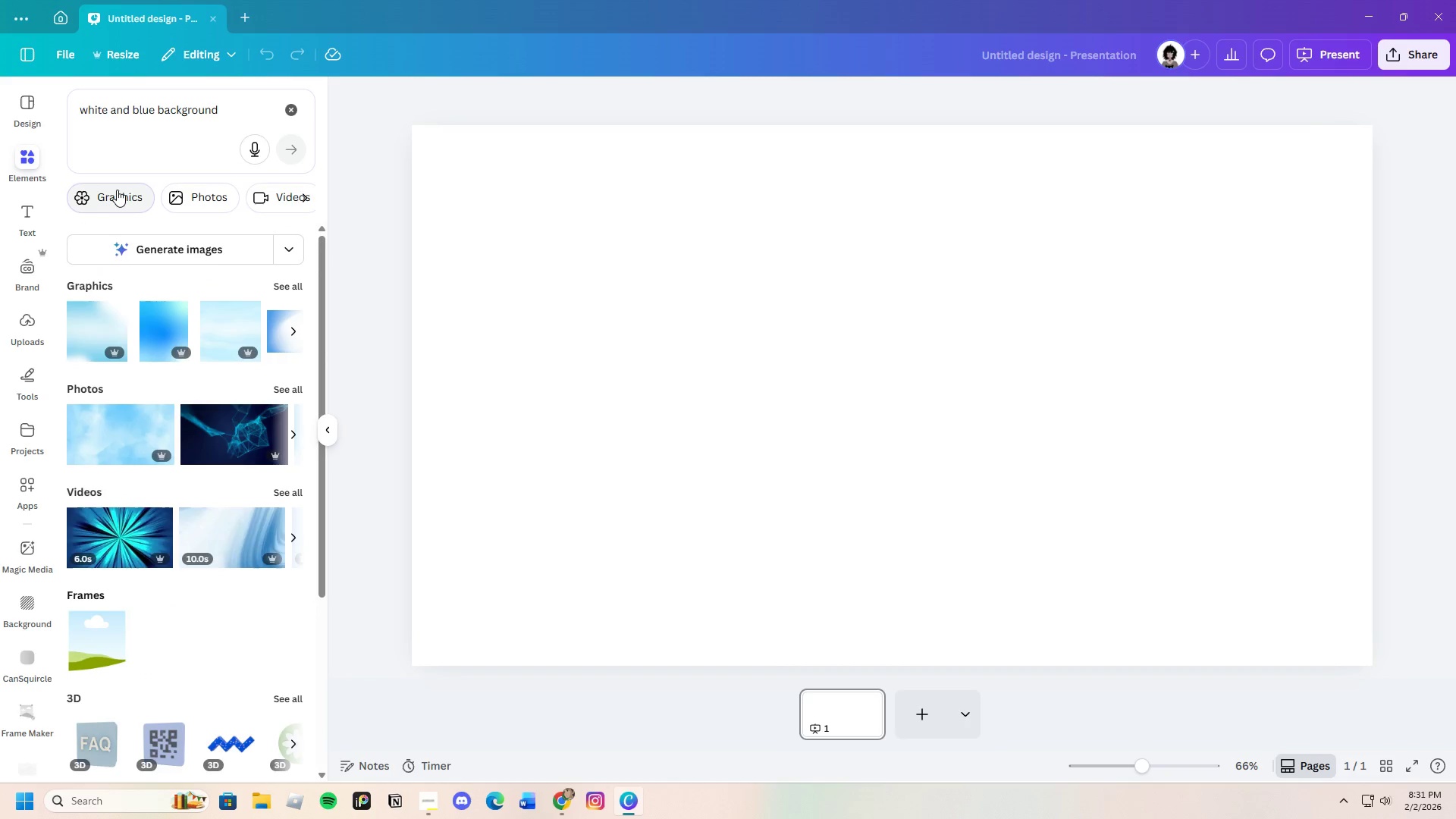 
left_click([116, 190])
 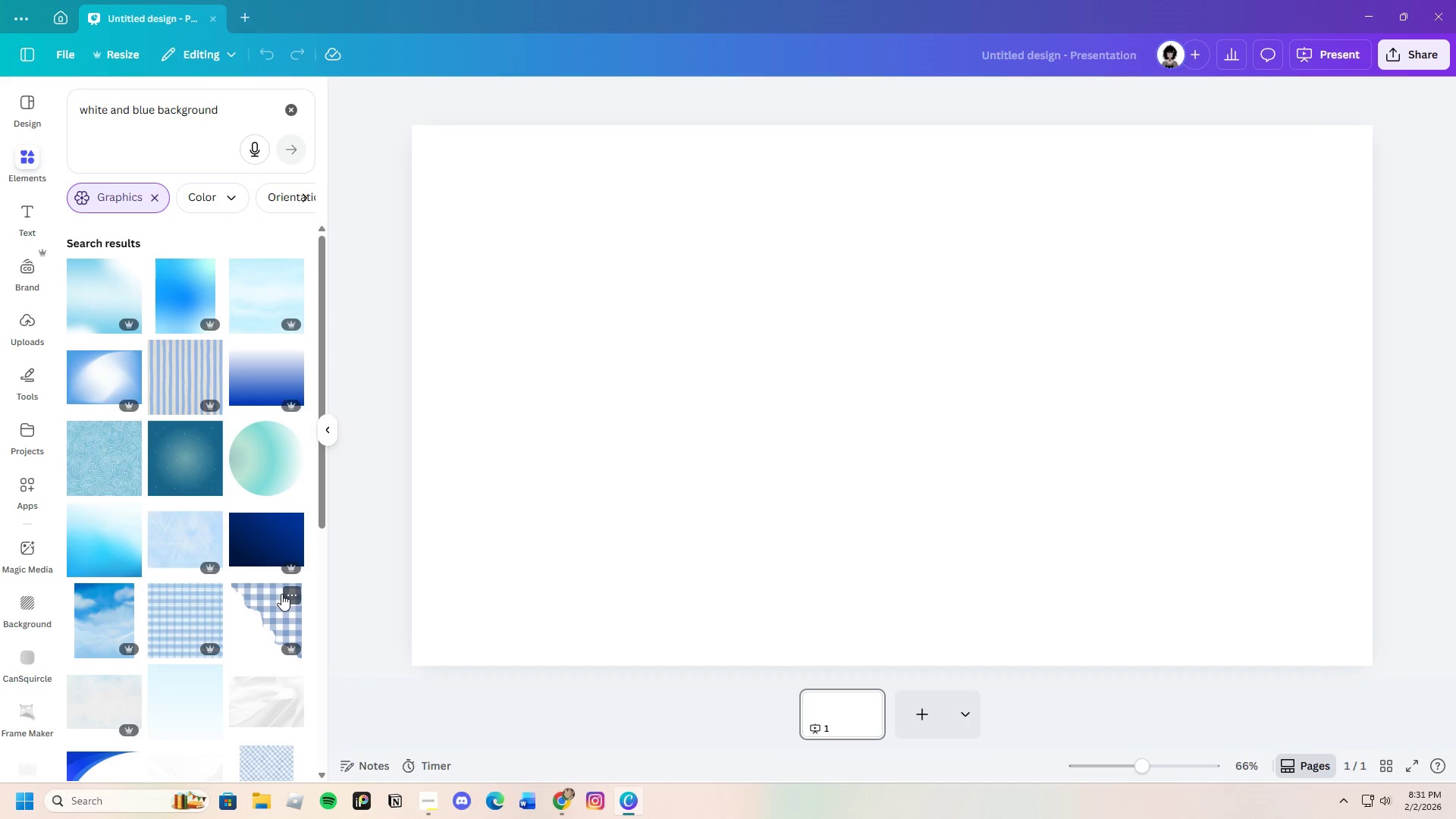 
scroll: coordinate [281, 594], scroll_direction: down, amount: 4.0
 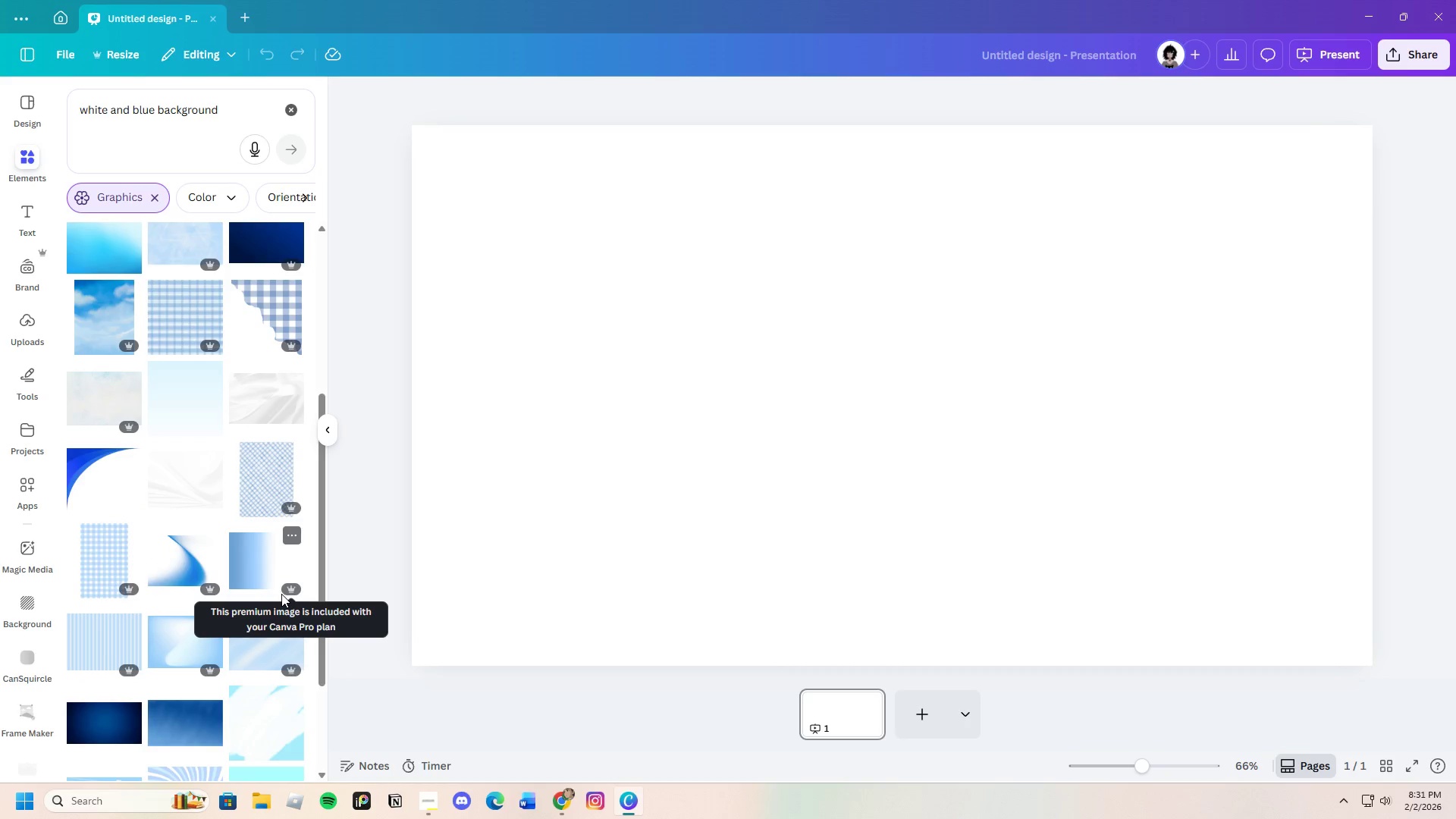 
mouse_move([292, 682])
 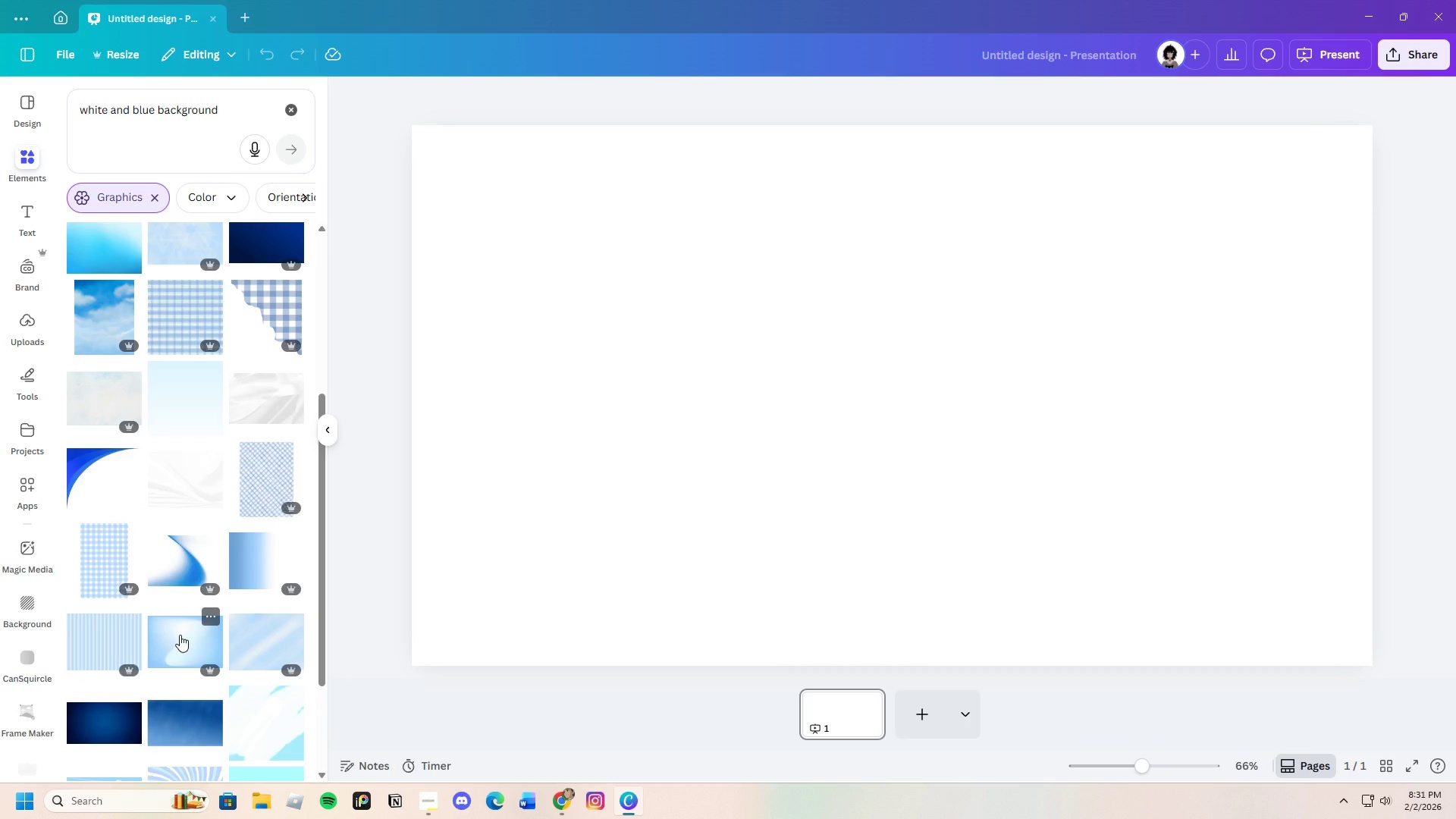 
left_click([180, 635])
 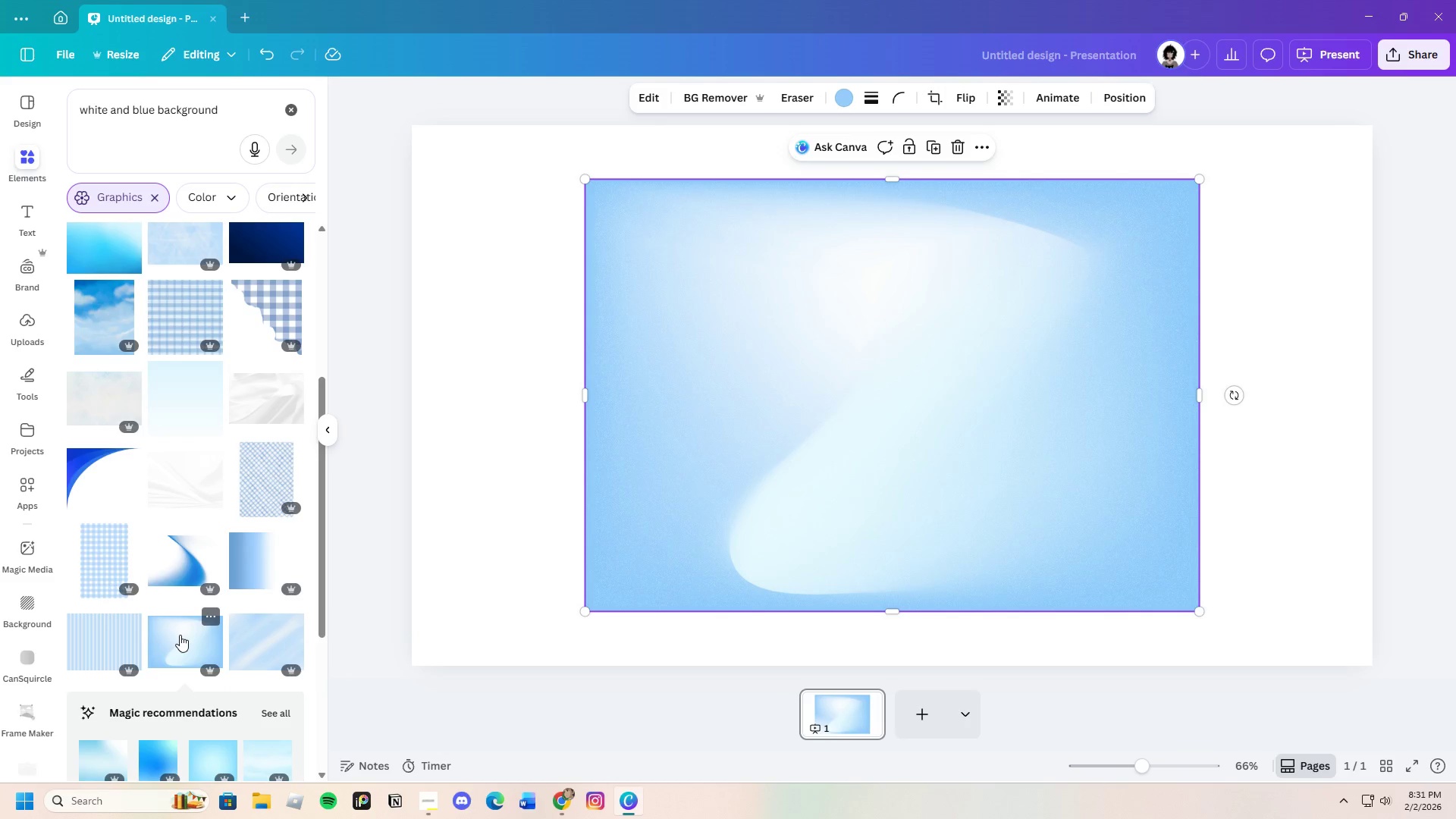 
scroll: coordinate [180, 635], scroll_direction: down, amount: 4.0
 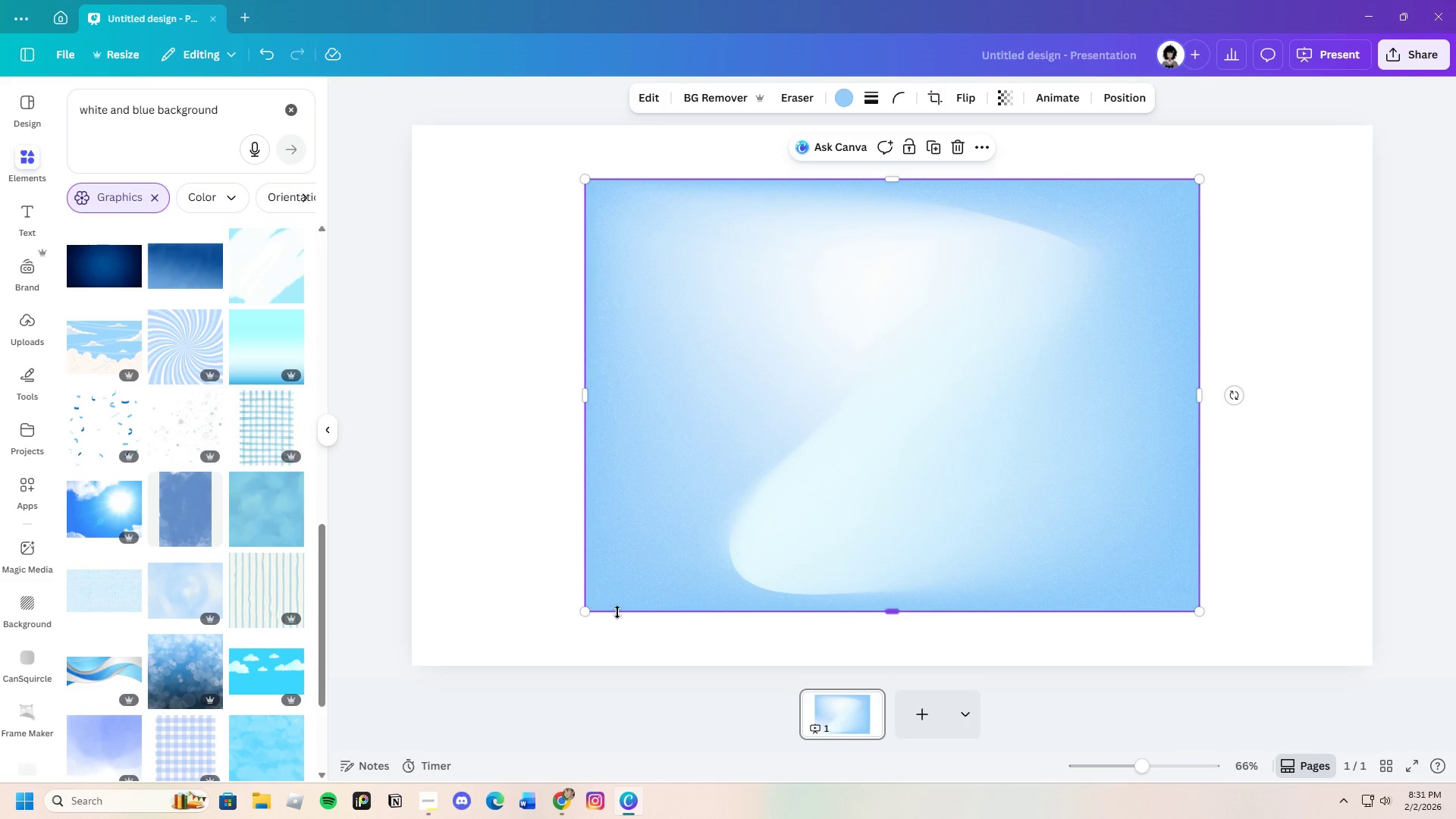 
left_click_drag(start_coordinate=[586, 613], to_coordinate=[234, 485])
 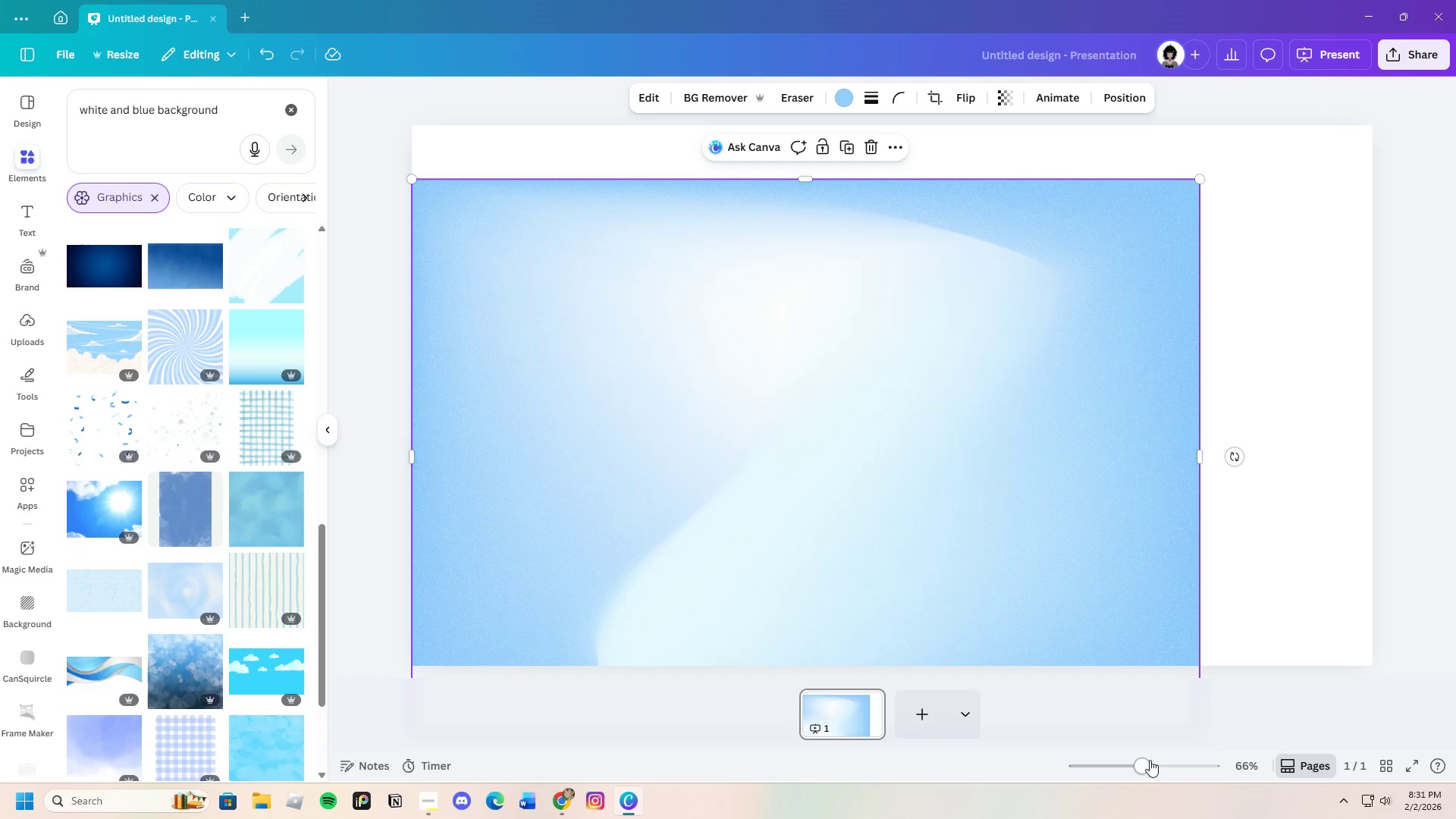 
left_click_drag(start_coordinate=[1146, 764], to_coordinate=[1135, 764])
 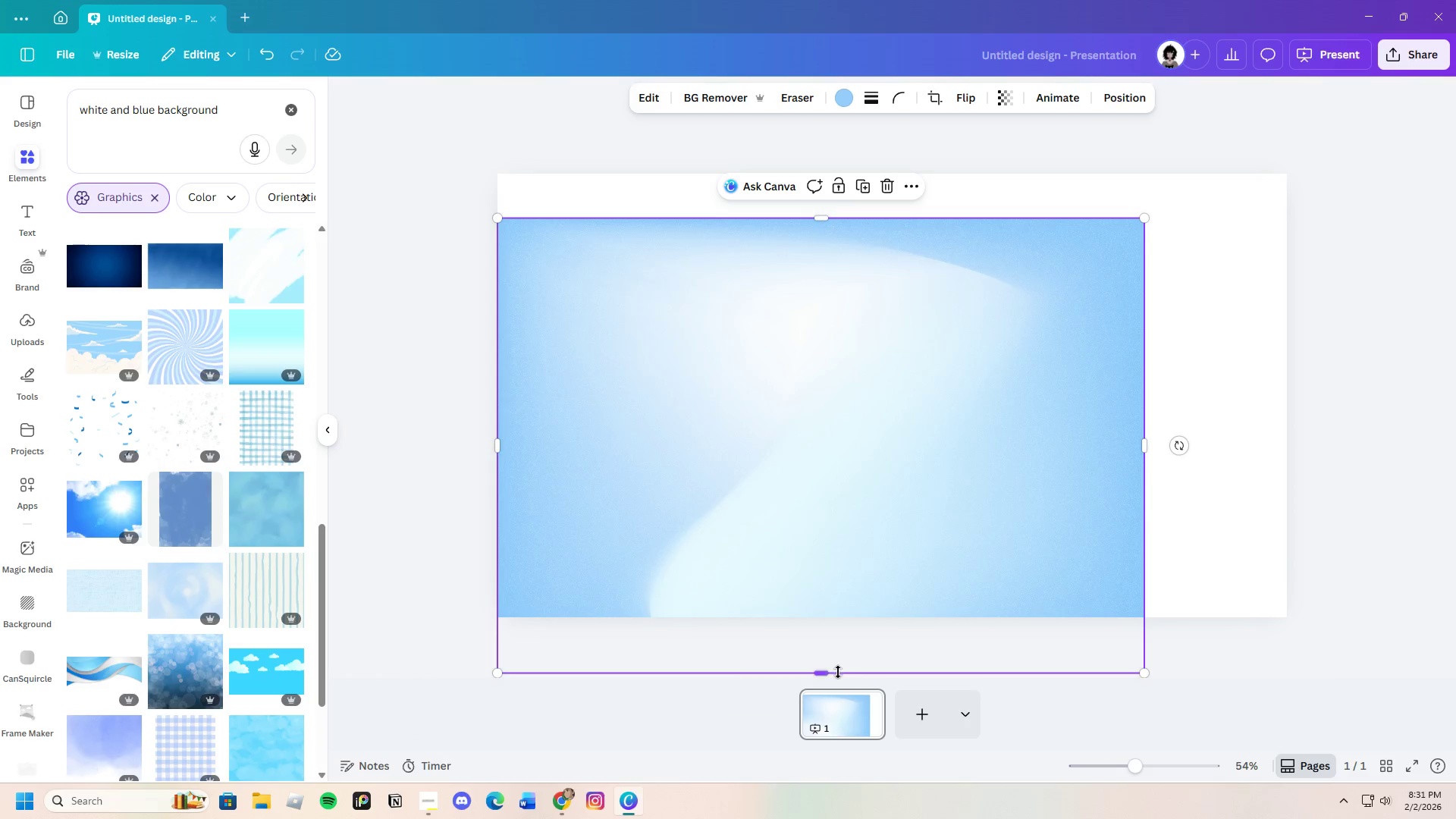 
left_click_drag(start_coordinate=[810, 672], to_coordinate=[824, 639])
 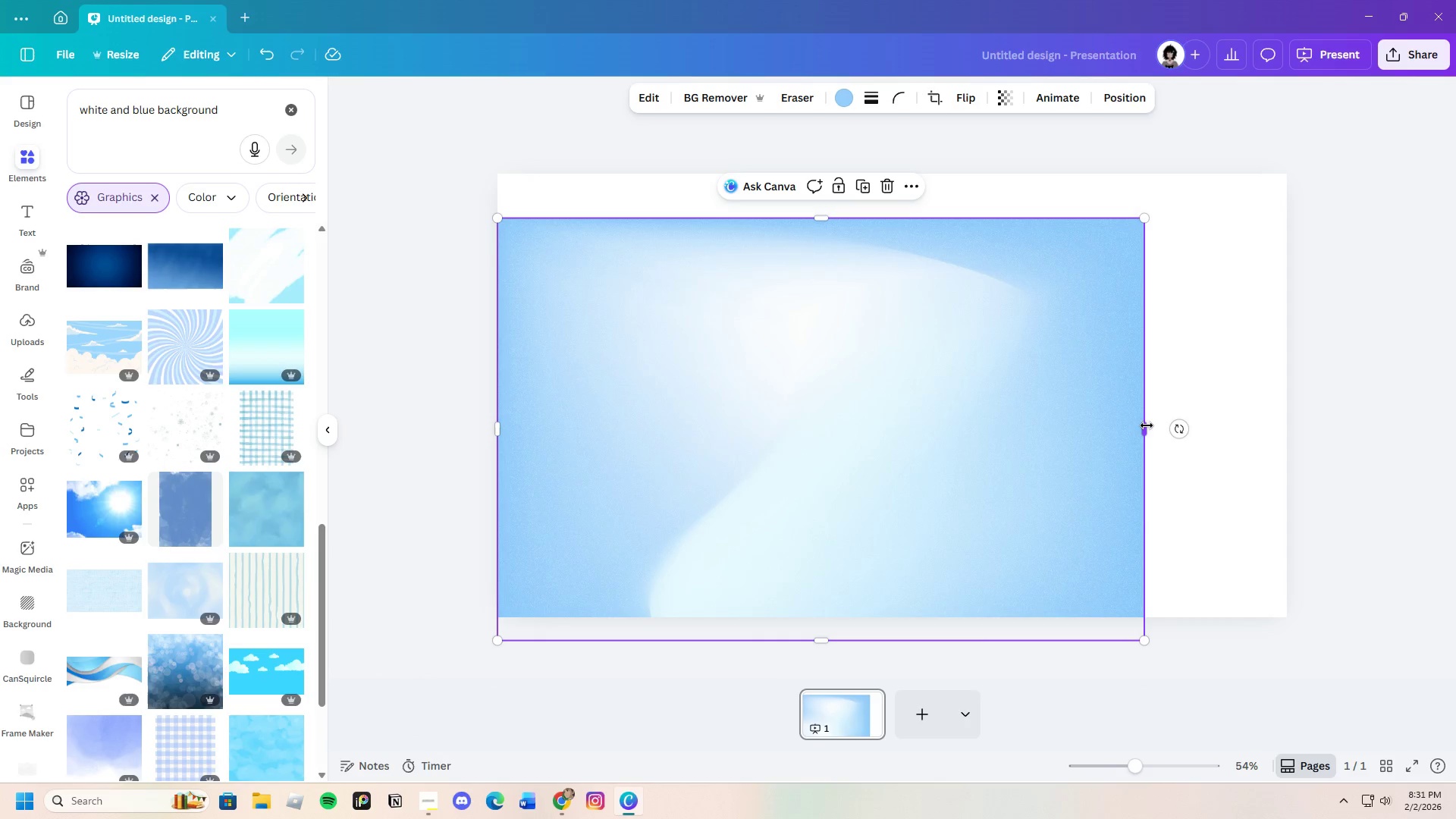 
left_click_drag(start_coordinate=[1145, 429], to_coordinate=[1318, 397])
 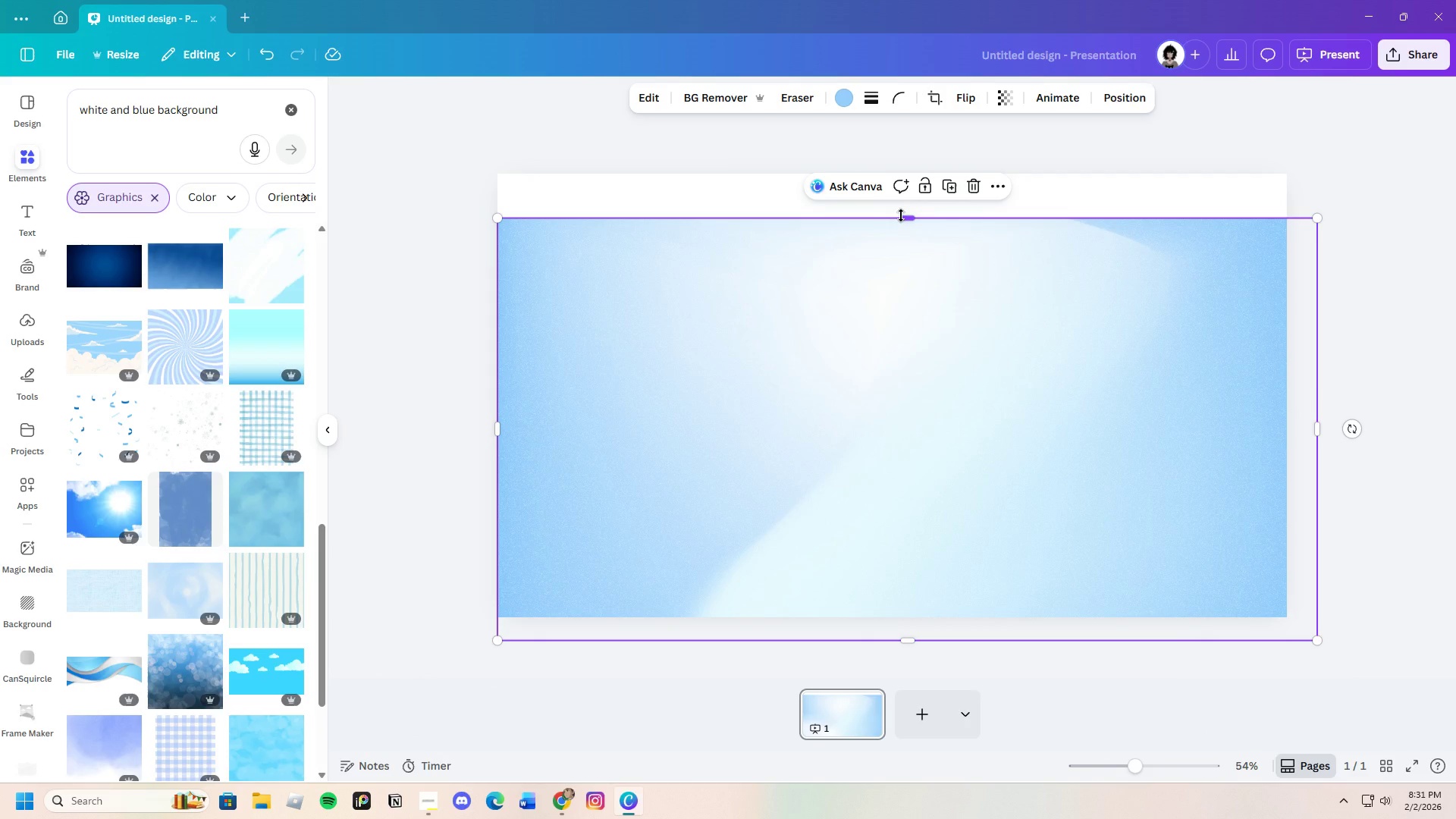 
left_click_drag(start_coordinate=[901, 215], to_coordinate=[904, 157])
 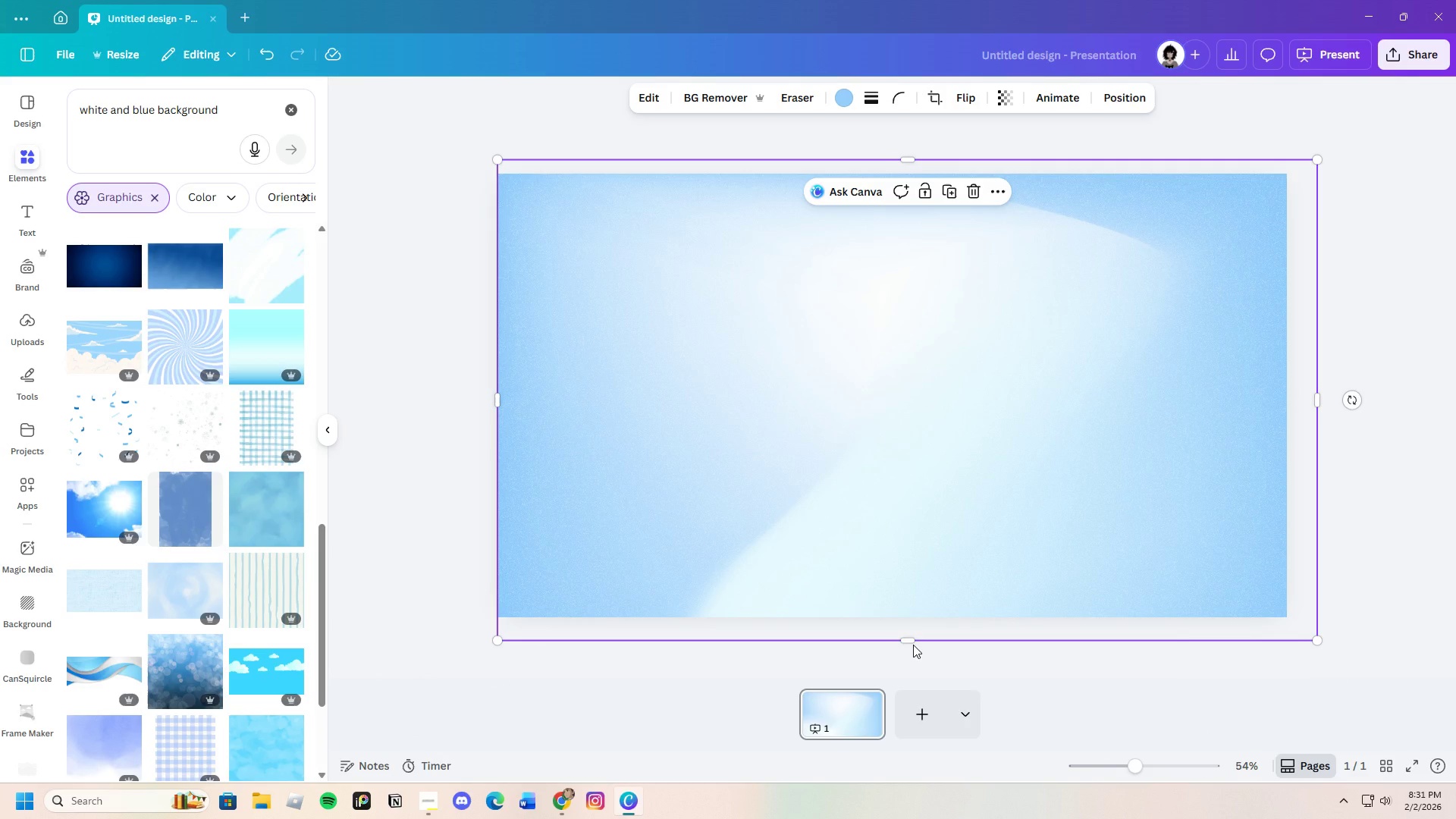 
left_click_drag(start_coordinate=[911, 640], to_coordinate=[915, 621])
 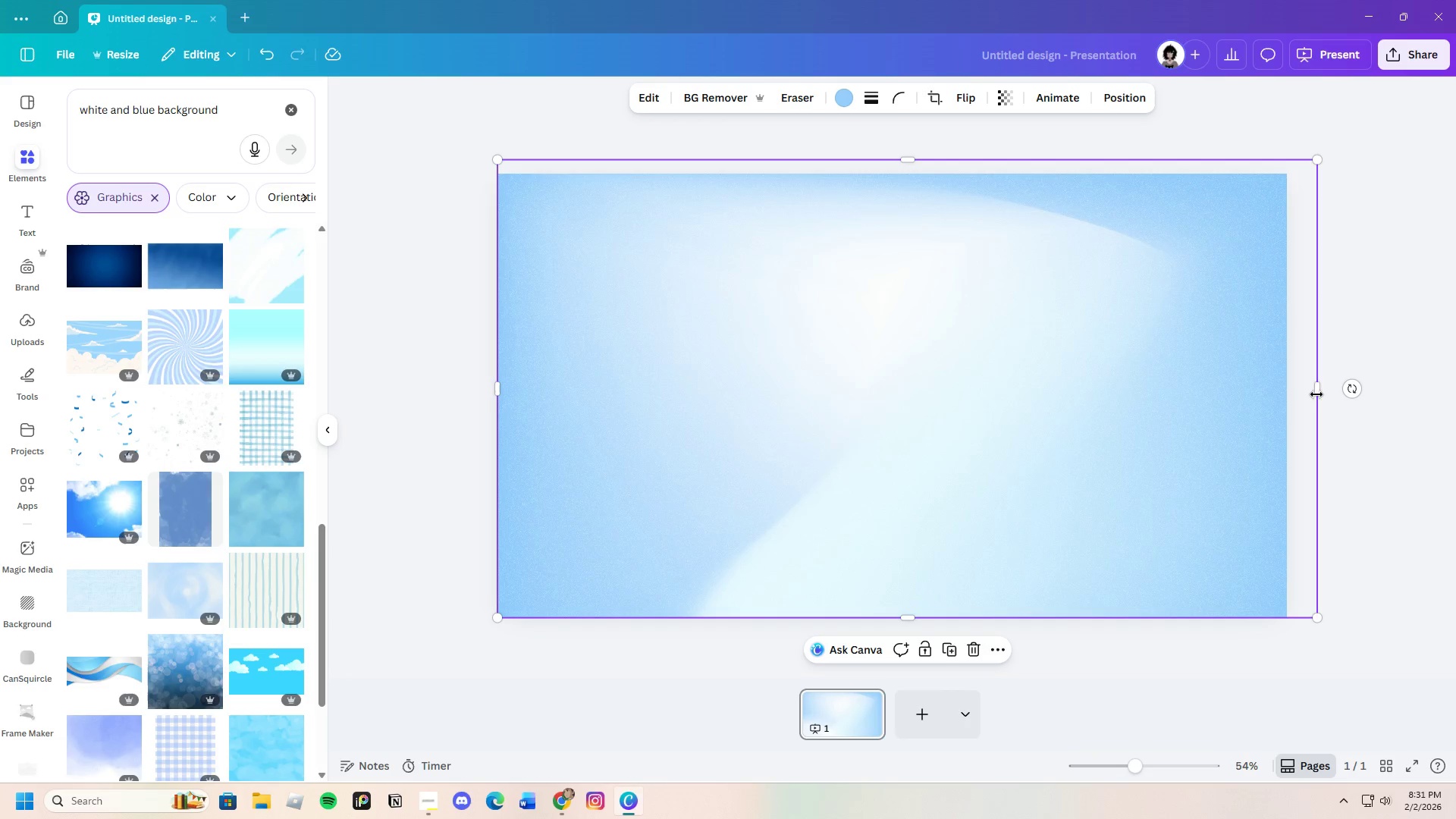 
left_click_drag(start_coordinate=[1318, 389], to_coordinate=[1301, 397])
 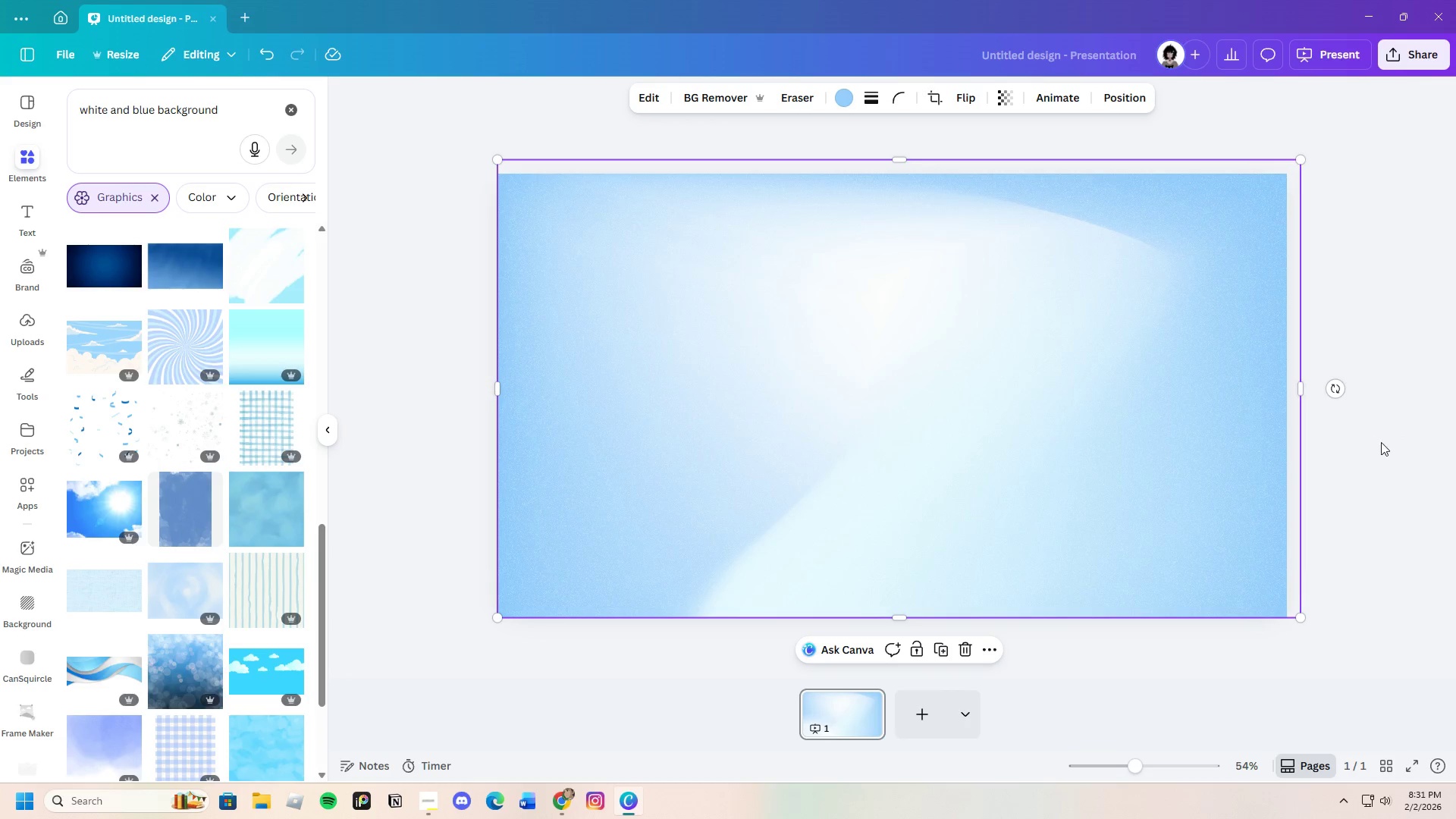 
left_click([1382, 442])
 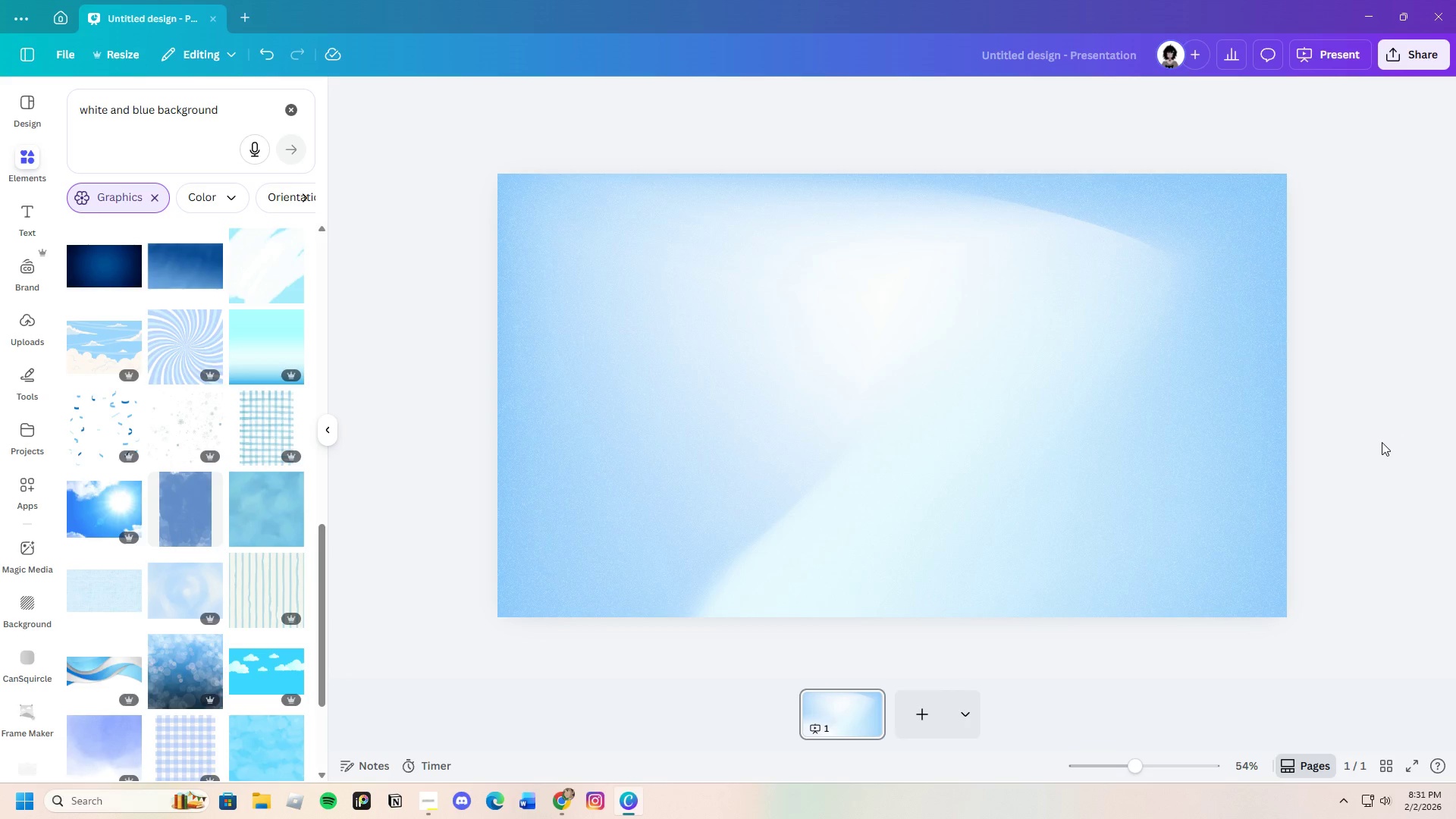 
left_click([1065, 423])
 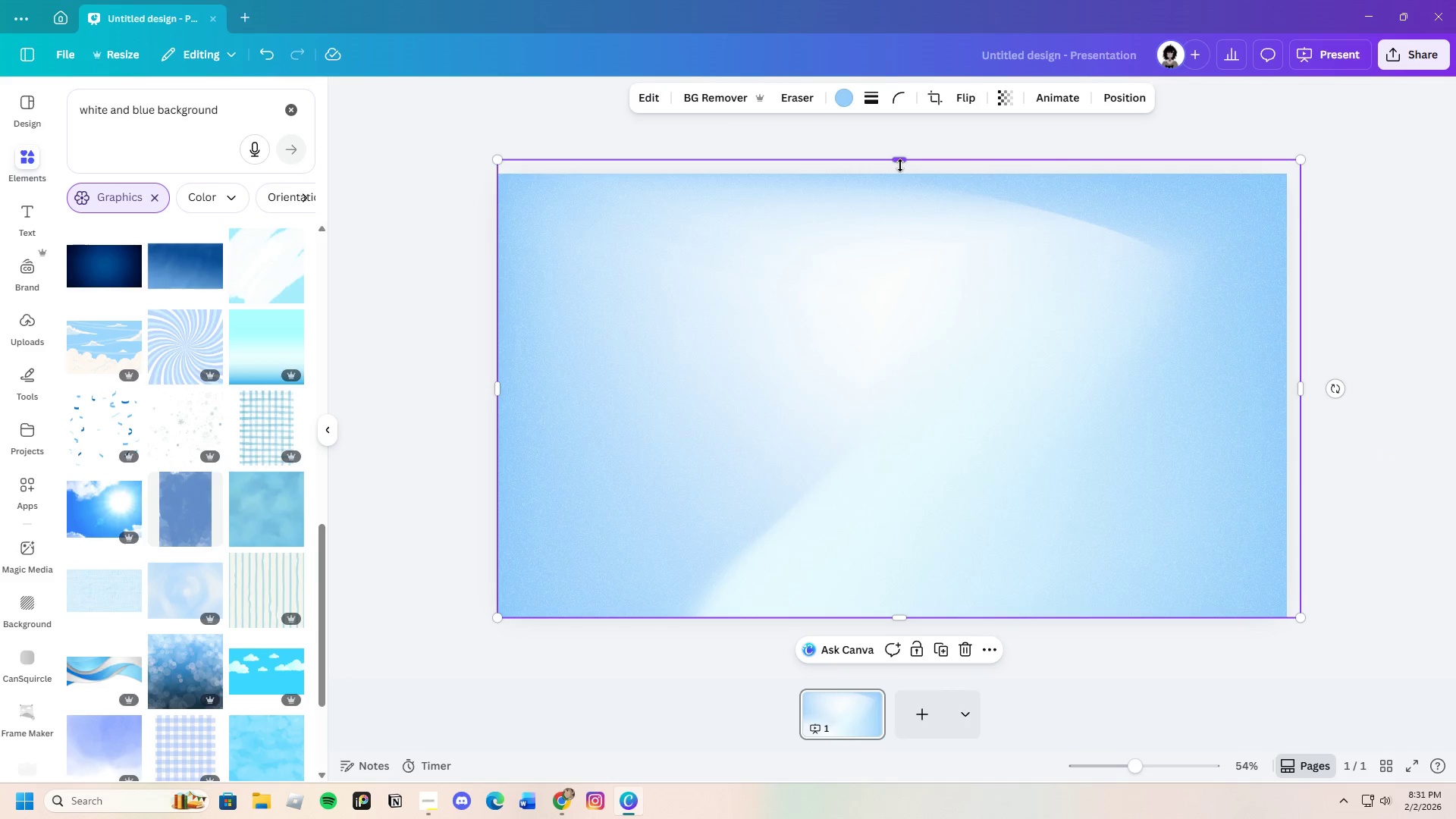 
left_click([900, 165])
 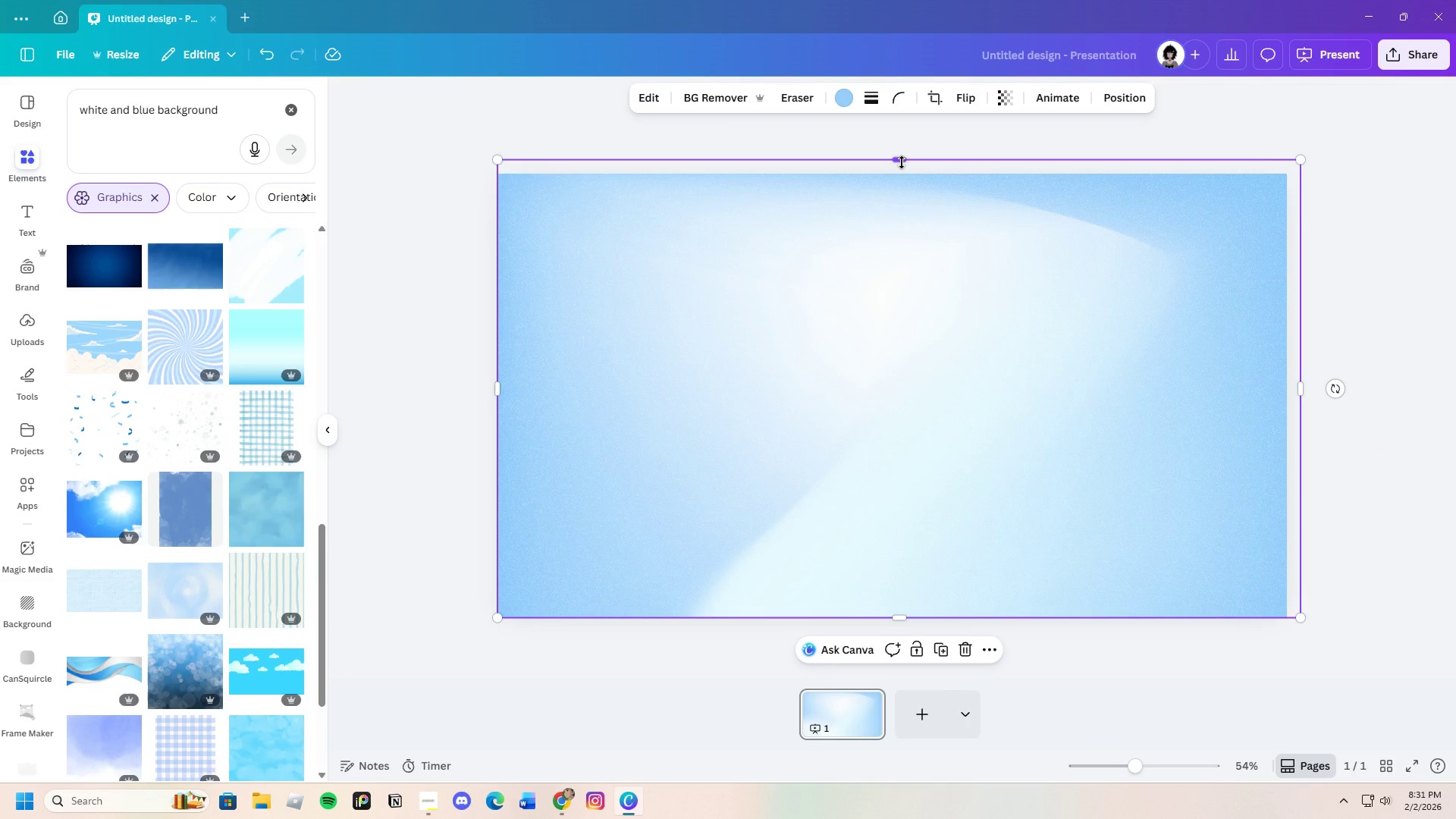 
left_click_drag(start_coordinate=[902, 162], to_coordinate=[902, 167])
 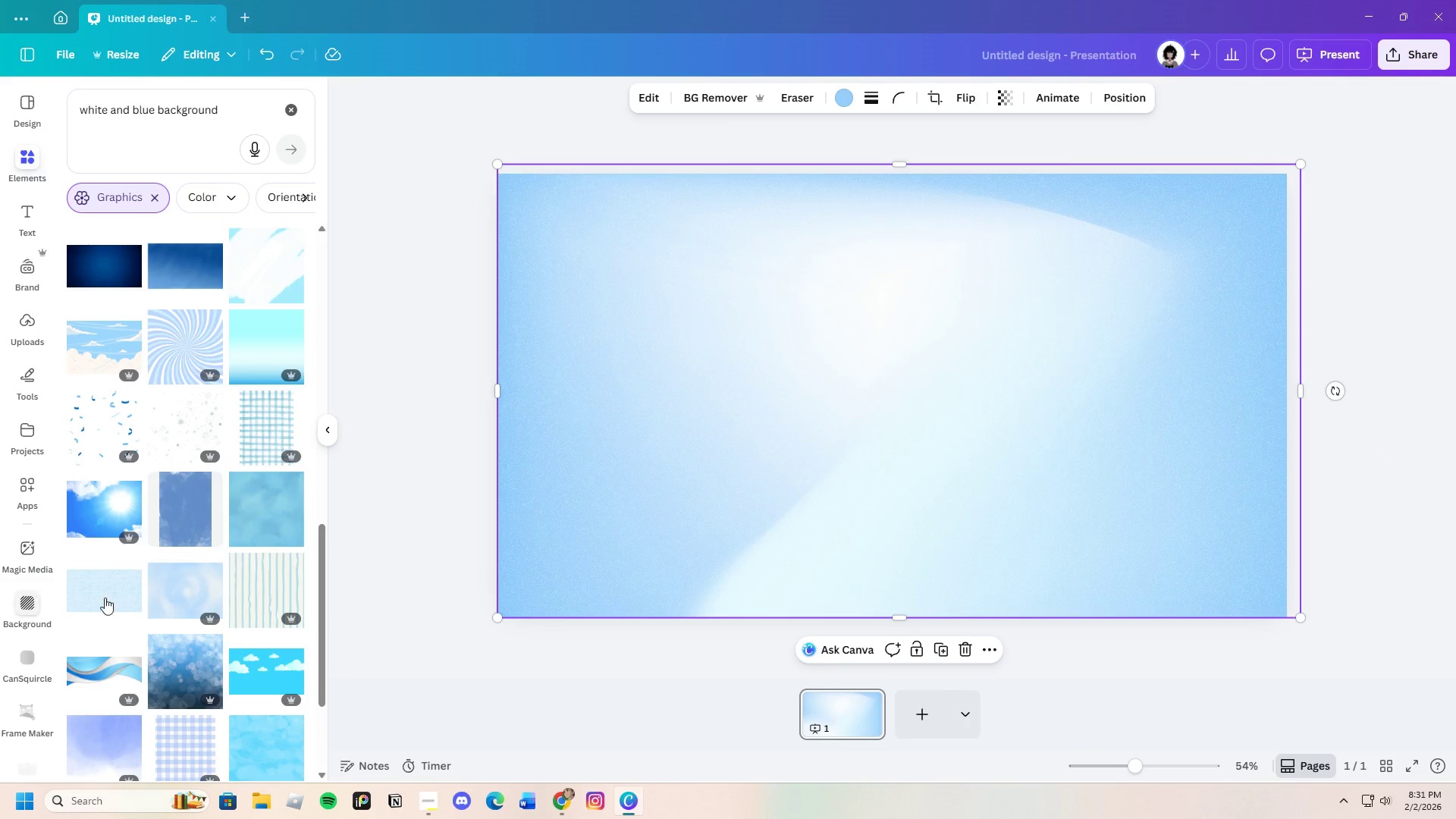 
scroll: coordinate [201, 598], scroll_direction: down, amount: 8.0
 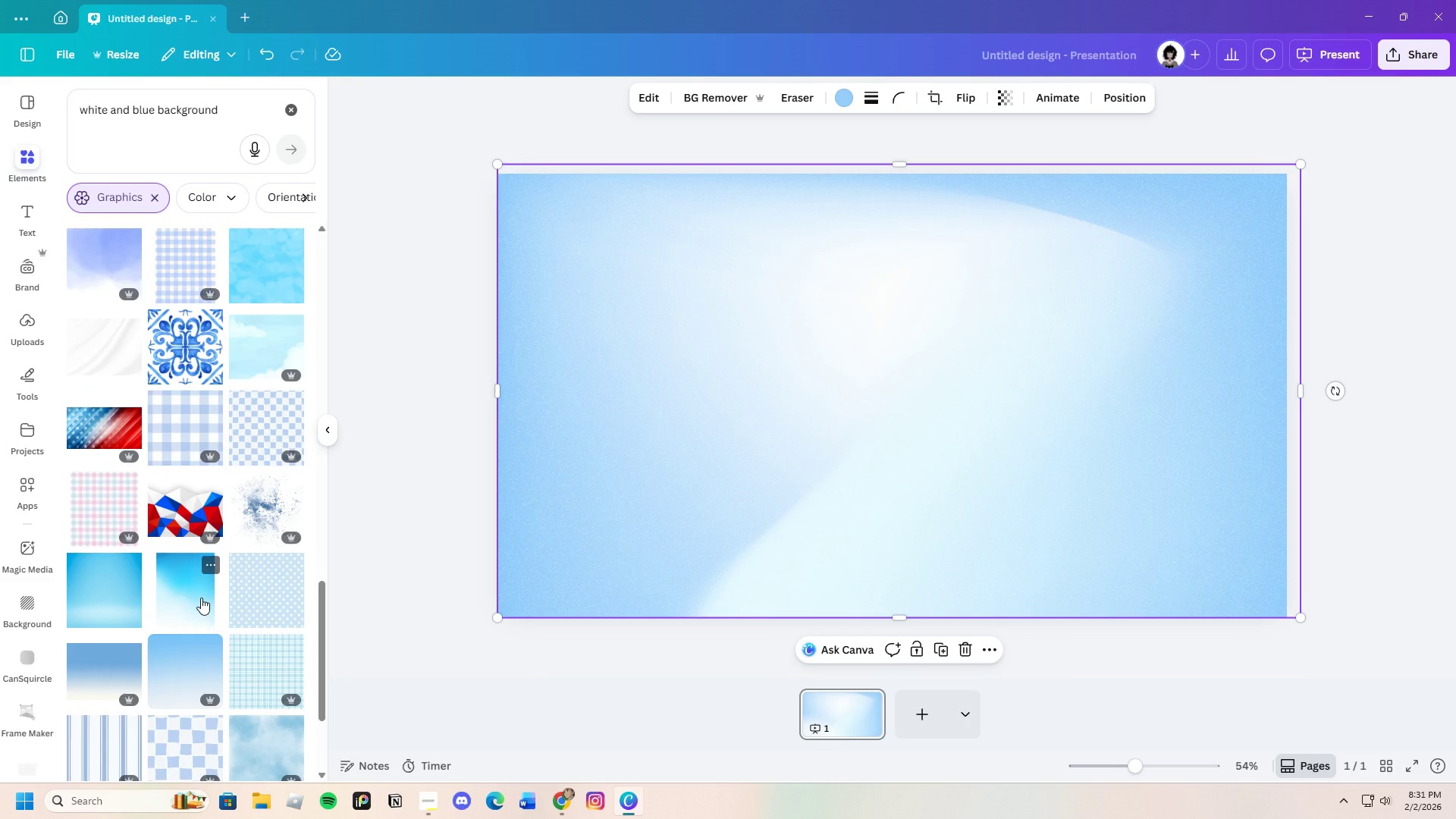 
scroll: coordinate [201, 598], scroll_direction: up, amount: 3.0
 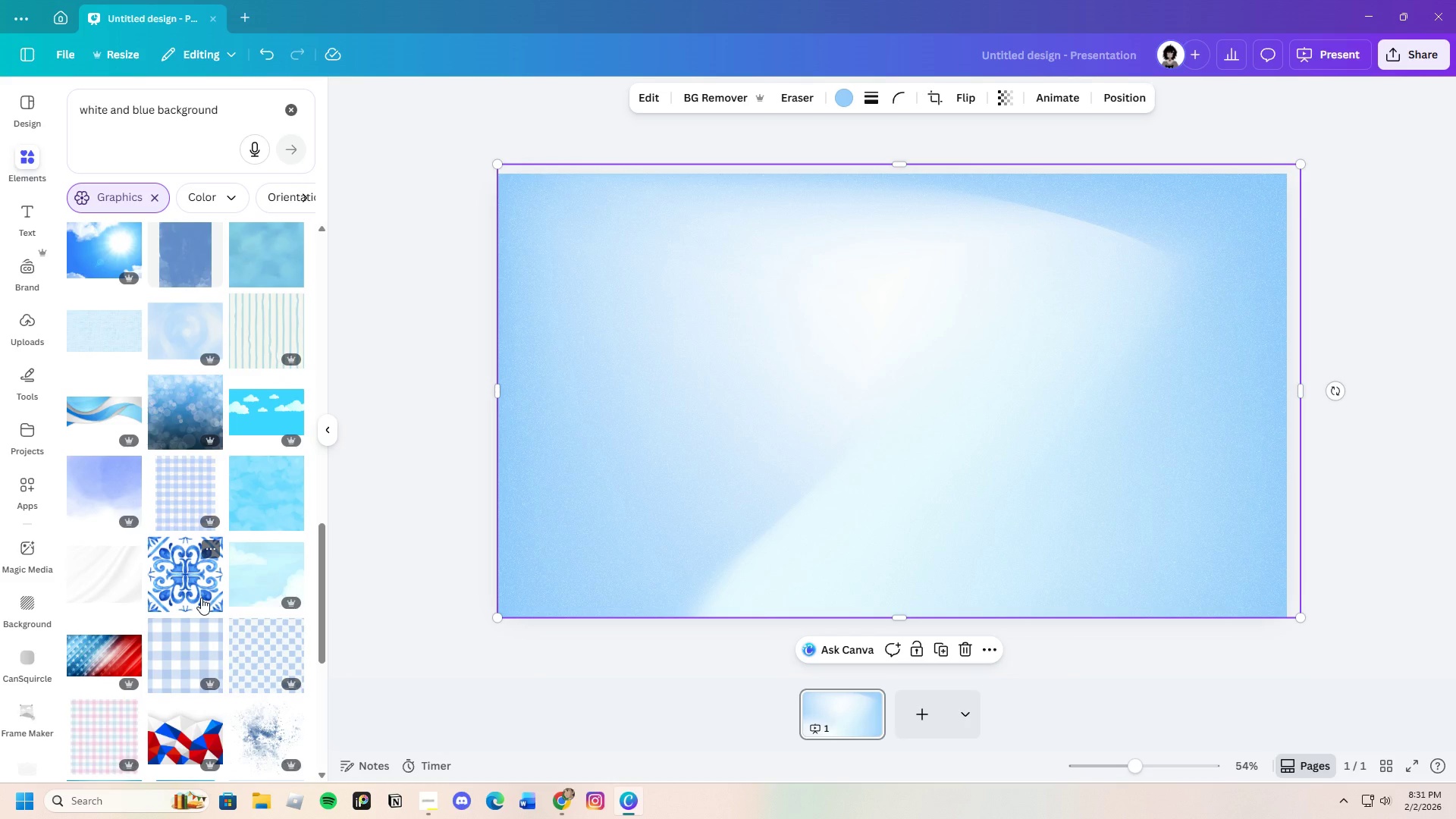 
scroll: coordinate [195, 601], scroll_direction: down, amount: 19.0
 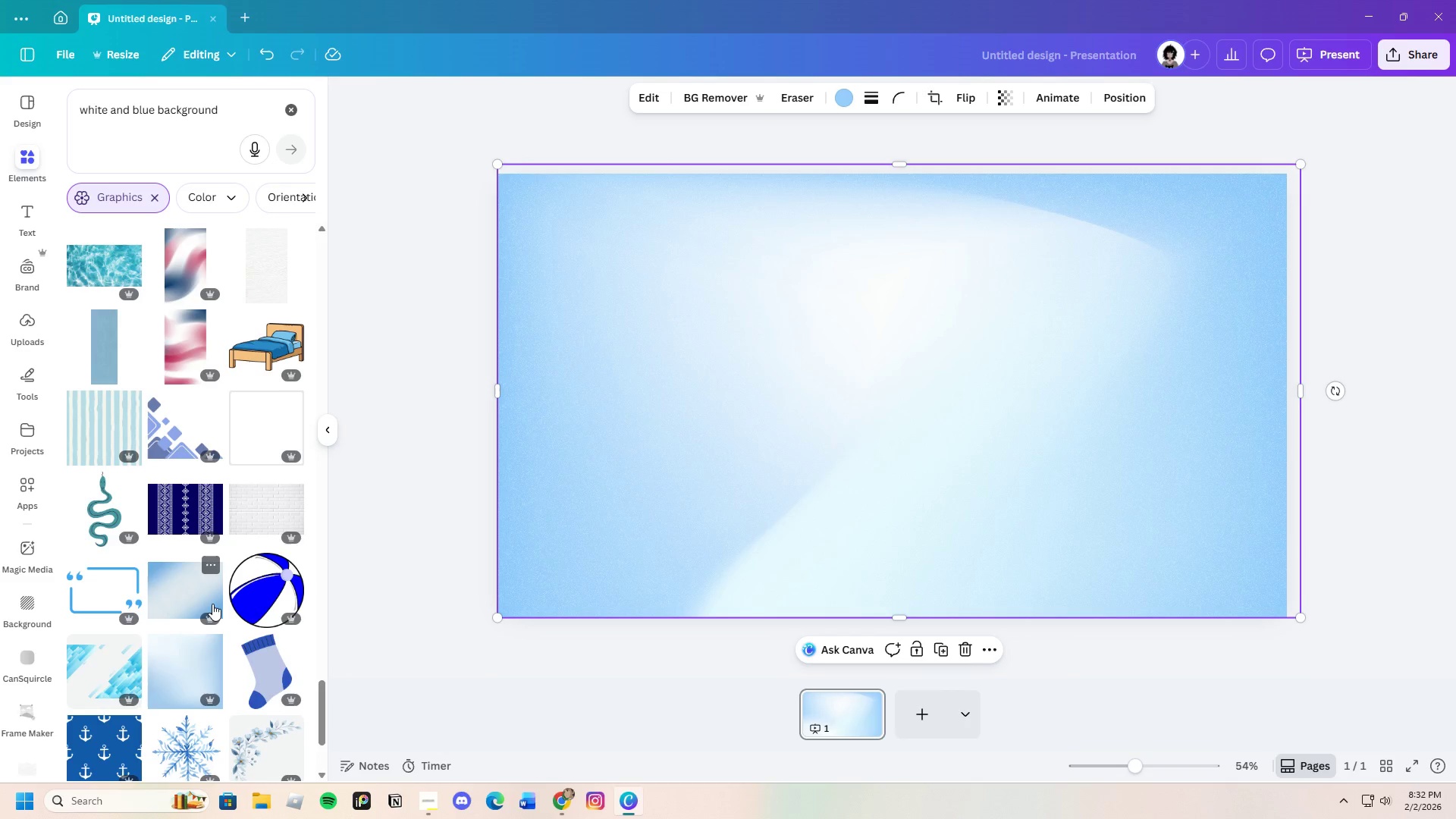 
wait(5.62)
 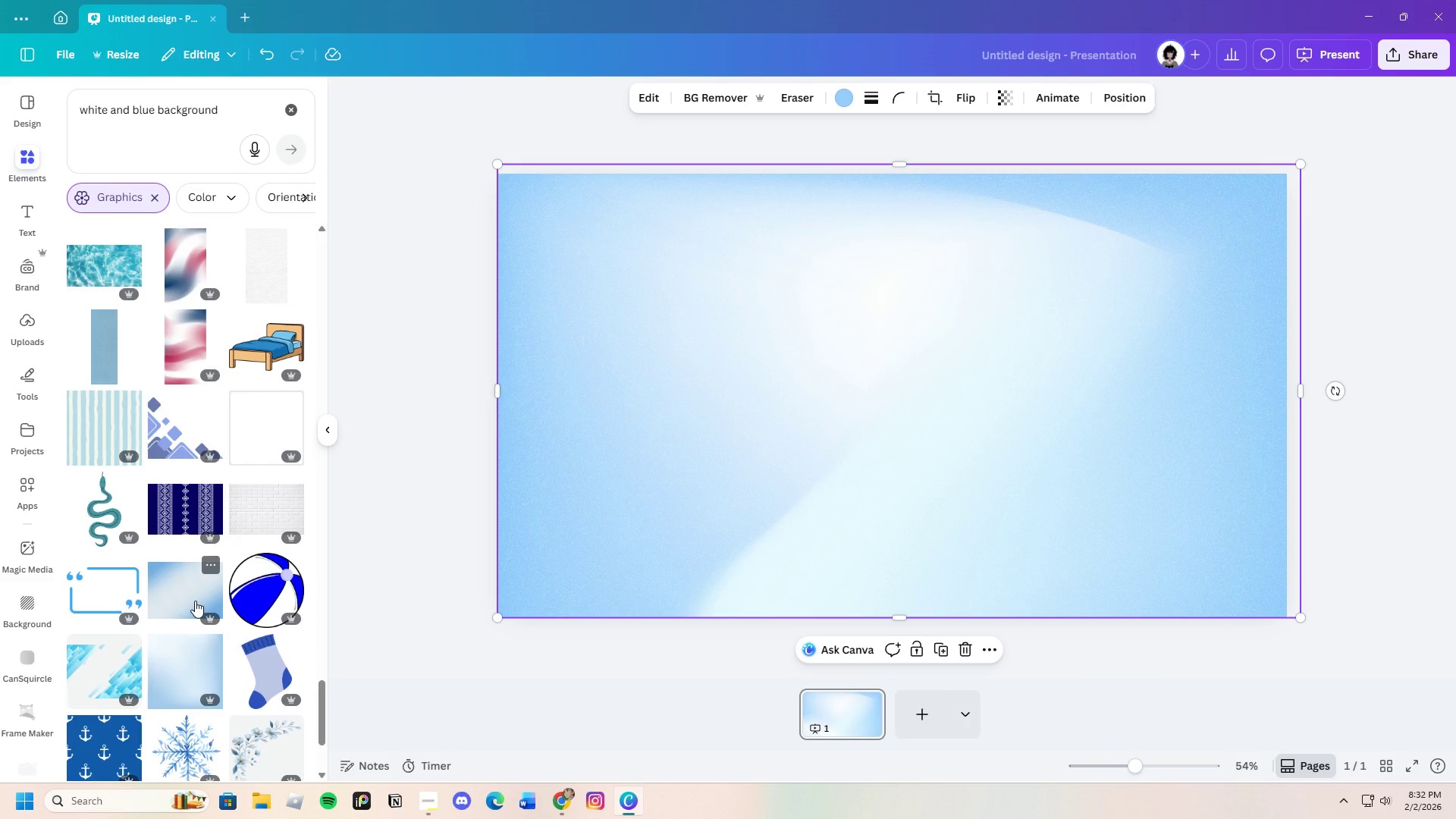 
mouse_move([175, 433])
 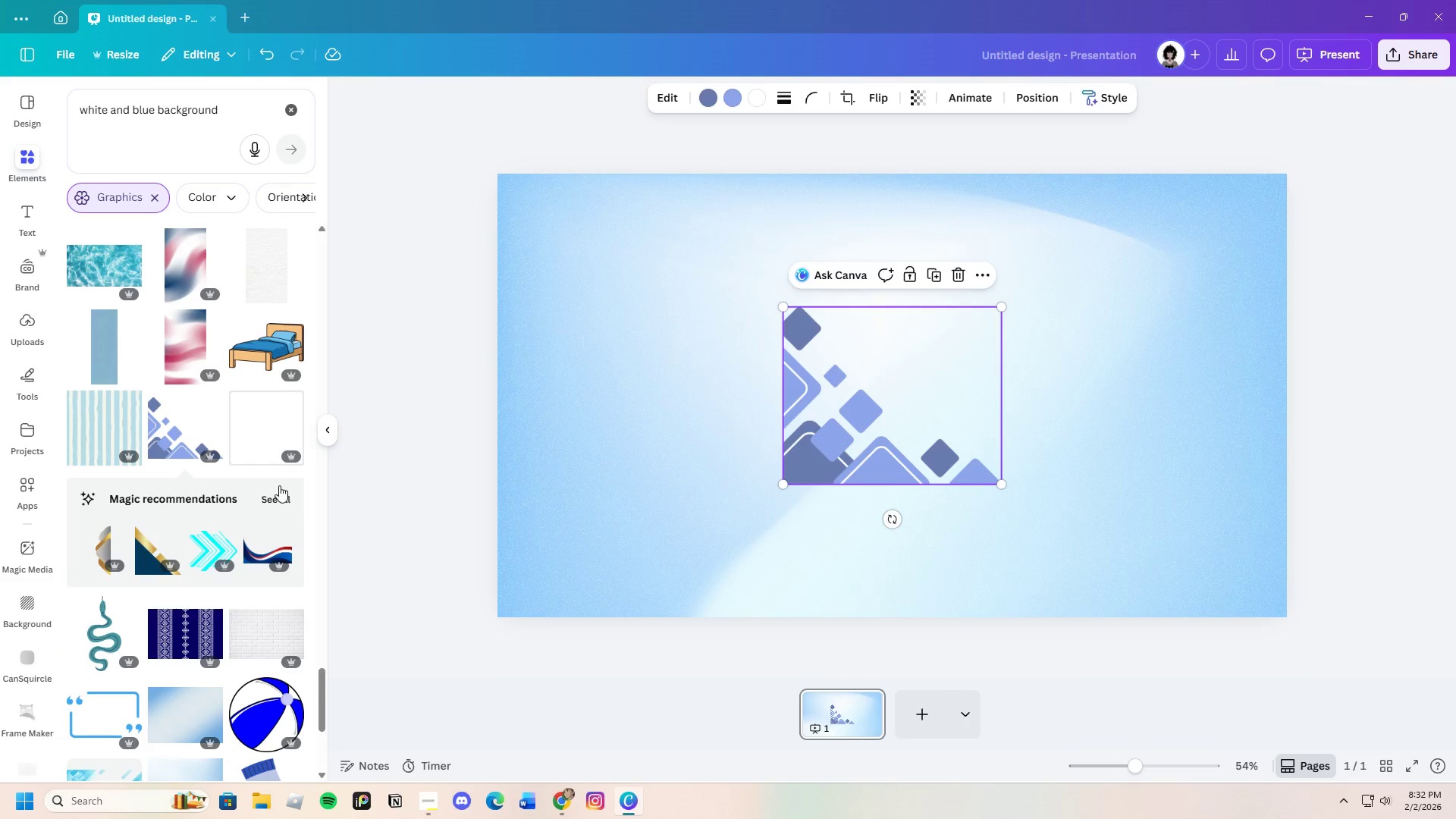 
left_click([279, 488])
 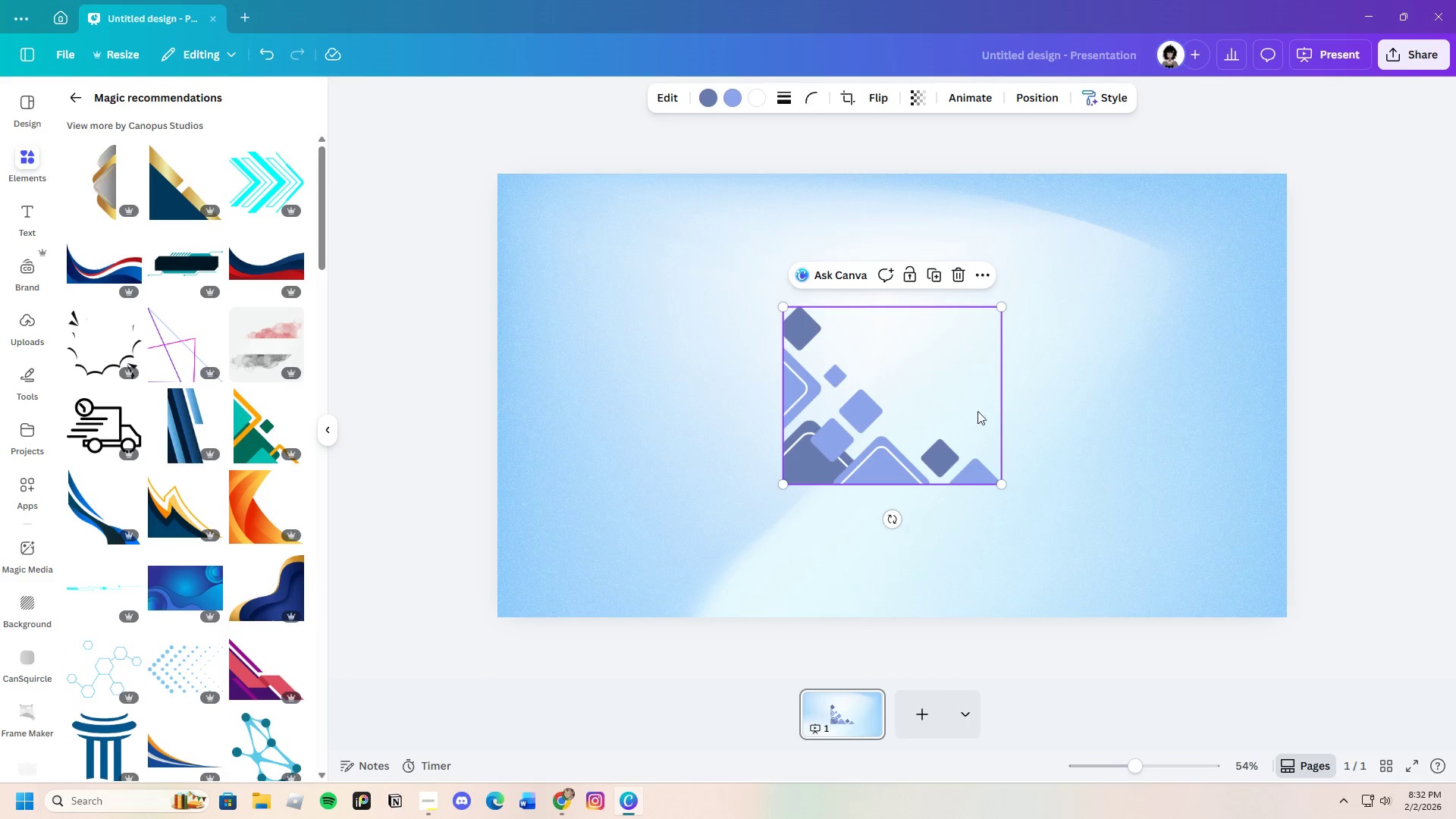 
left_click_drag(start_coordinate=[891, 524], to_coordinate=[971, 395])
 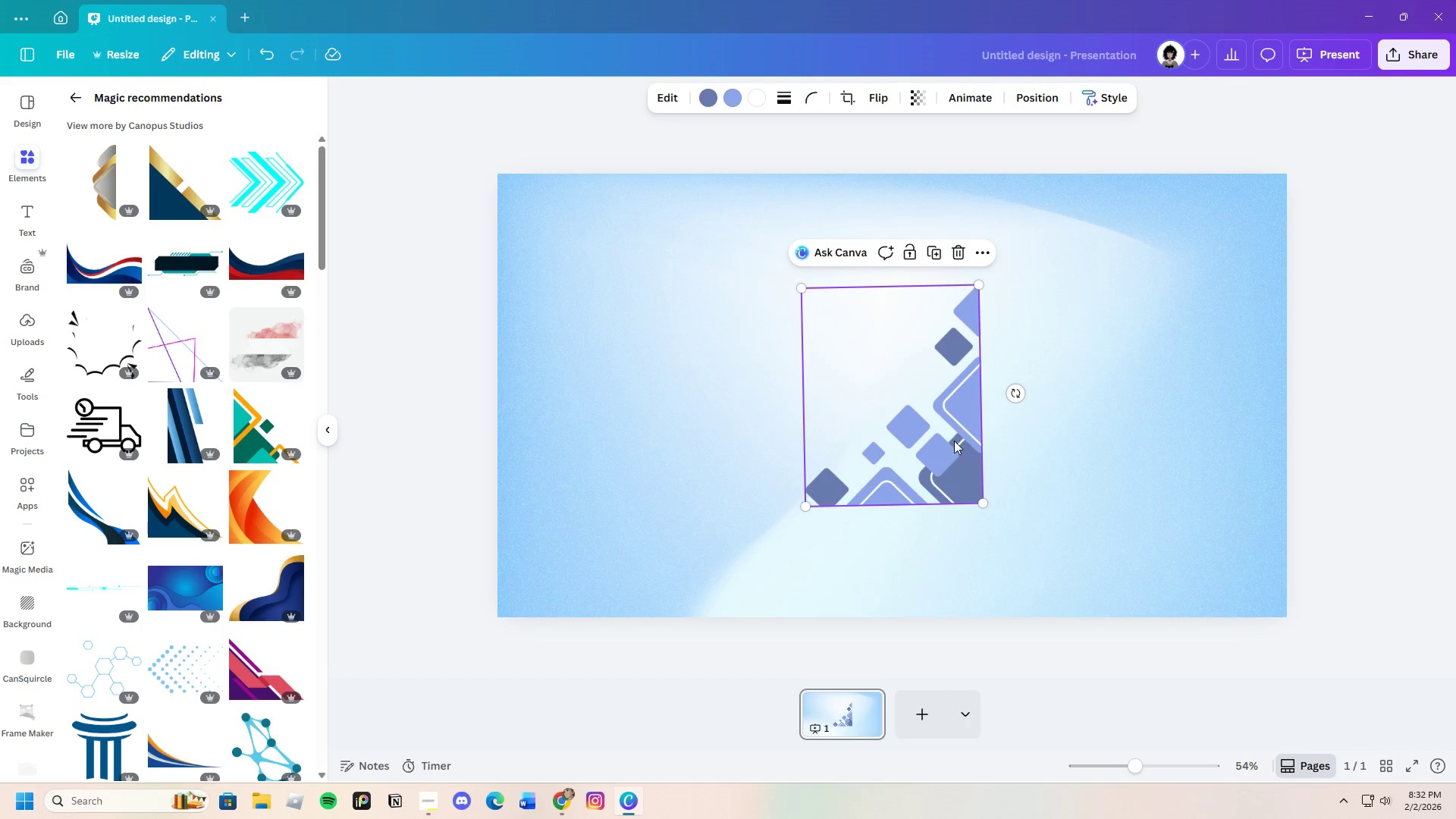 
left_click_drag(start_coordinate=[954, 441], to_coordinate=[1262, 556])
 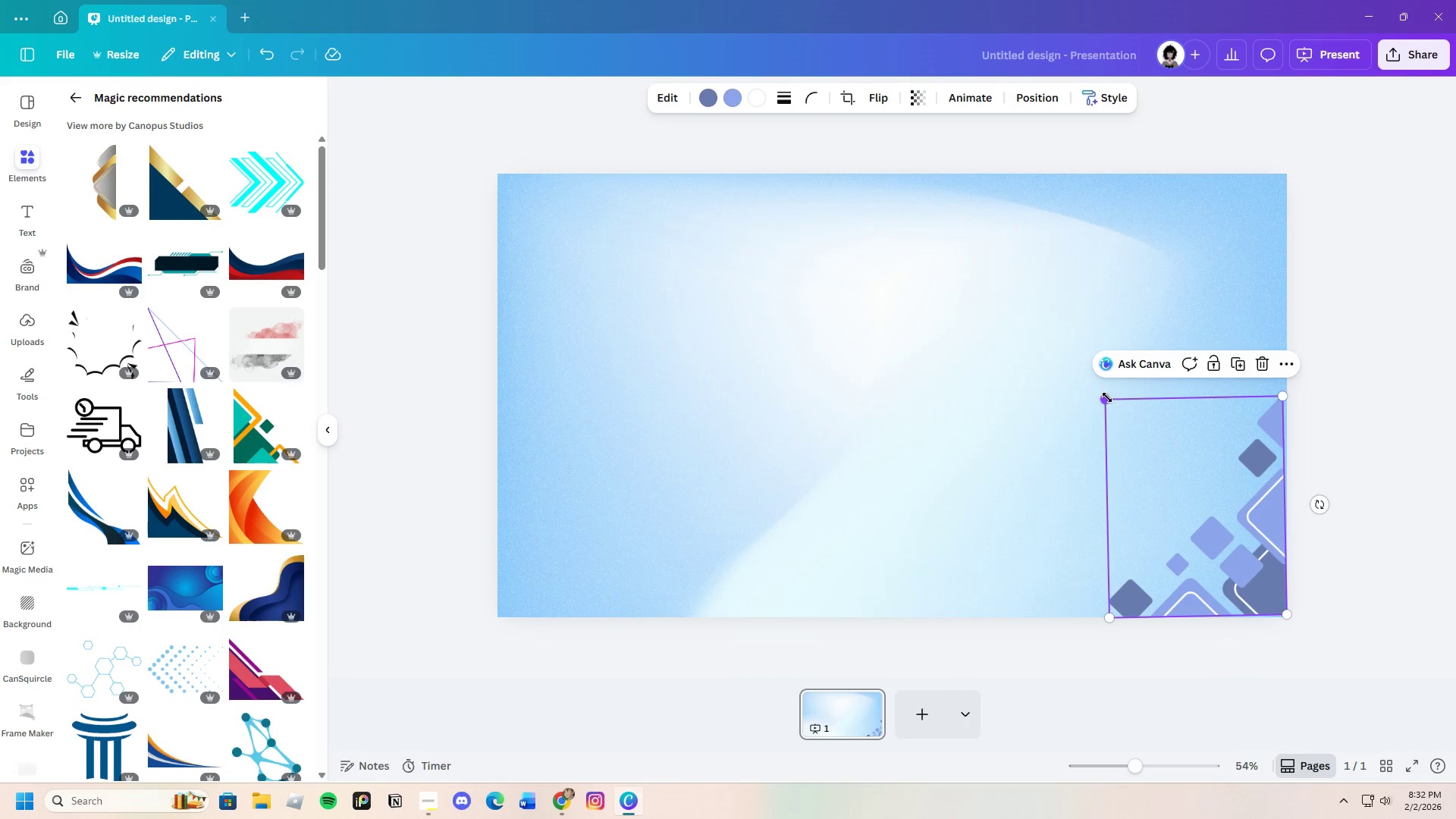 
left_click_drag(start_coordinate=[1106, 401], to_coordinate=[804, 179])
 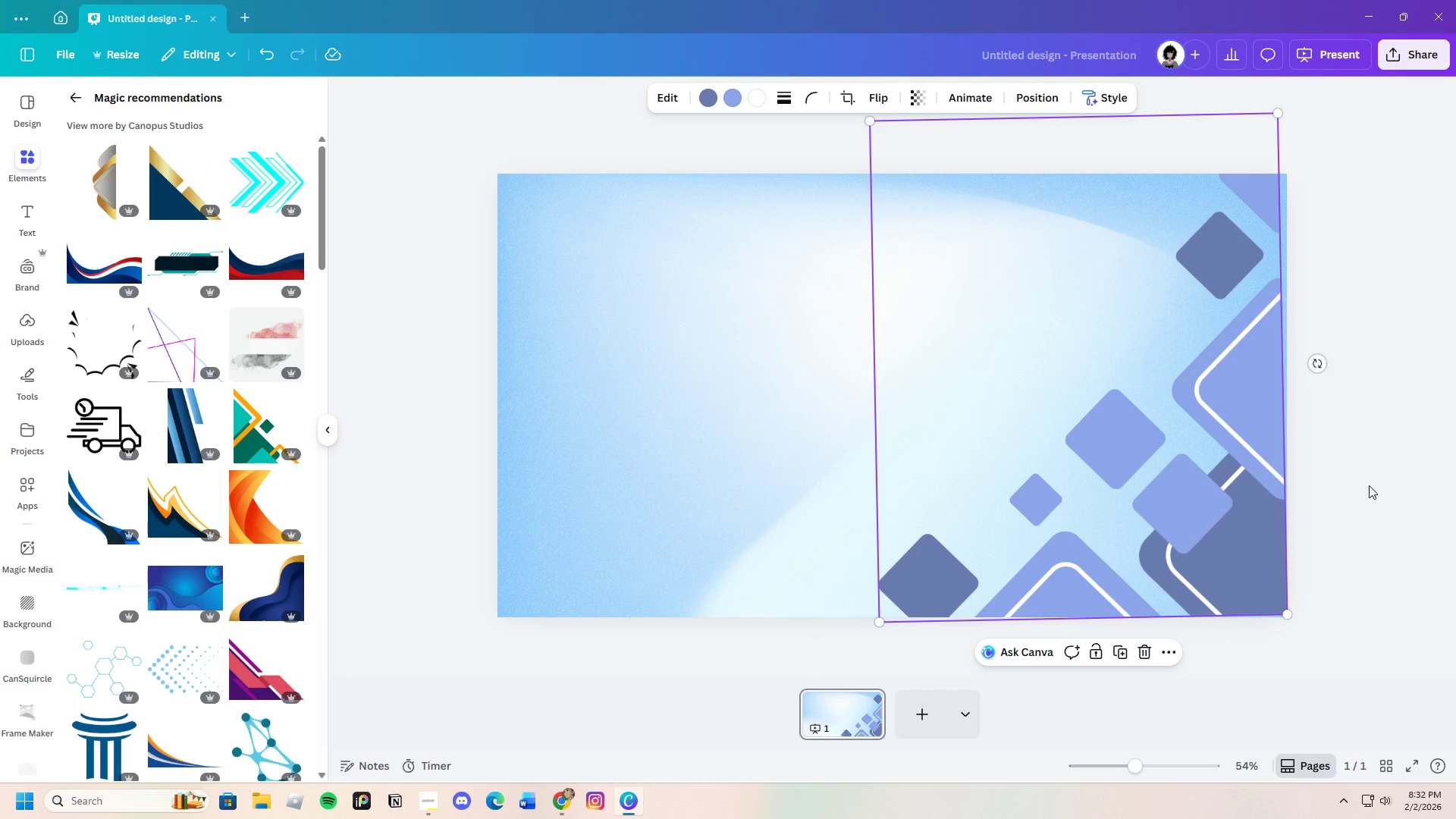 
left_click([1380, 491])
 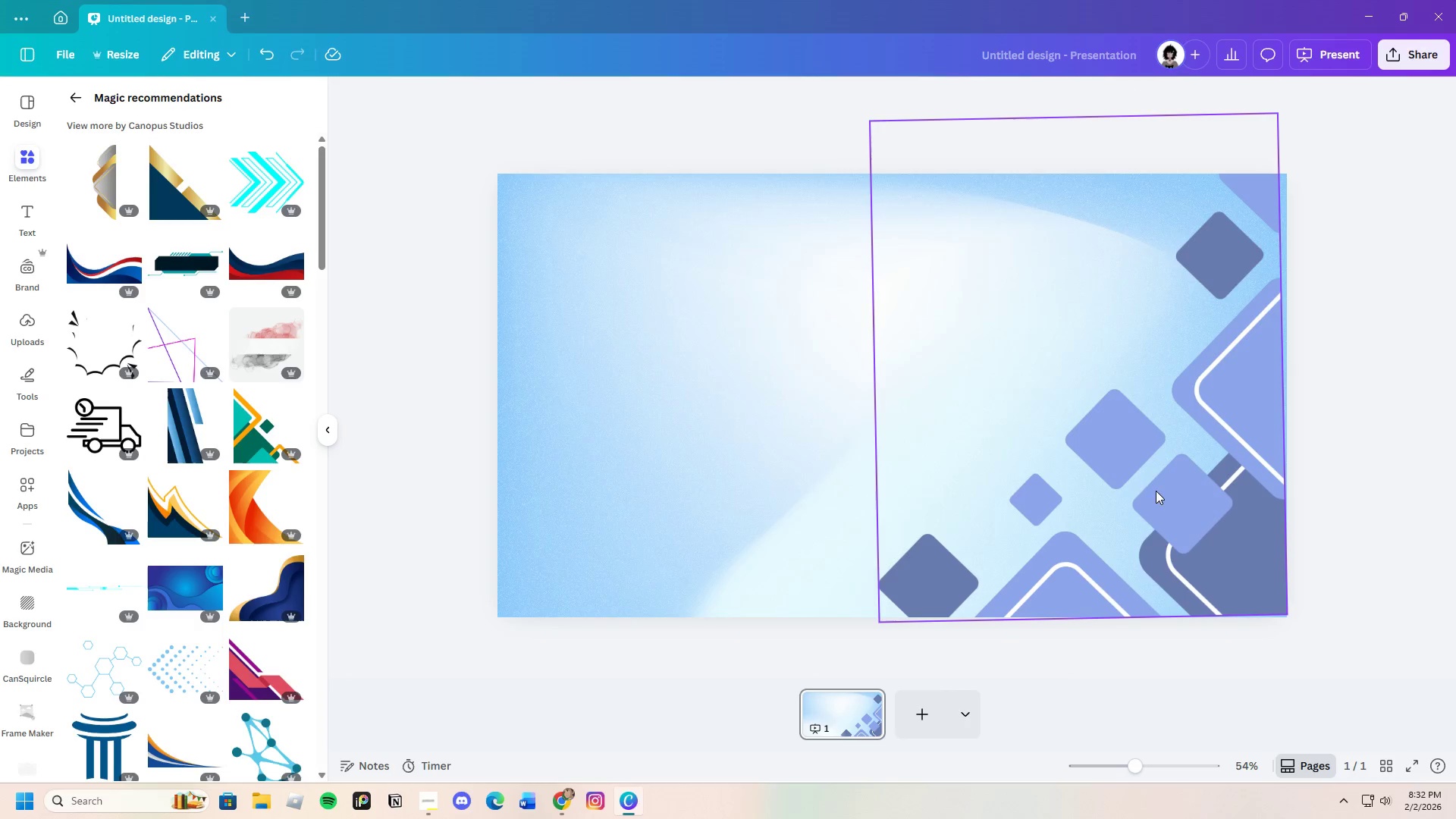 
left_click([1137, 486])
 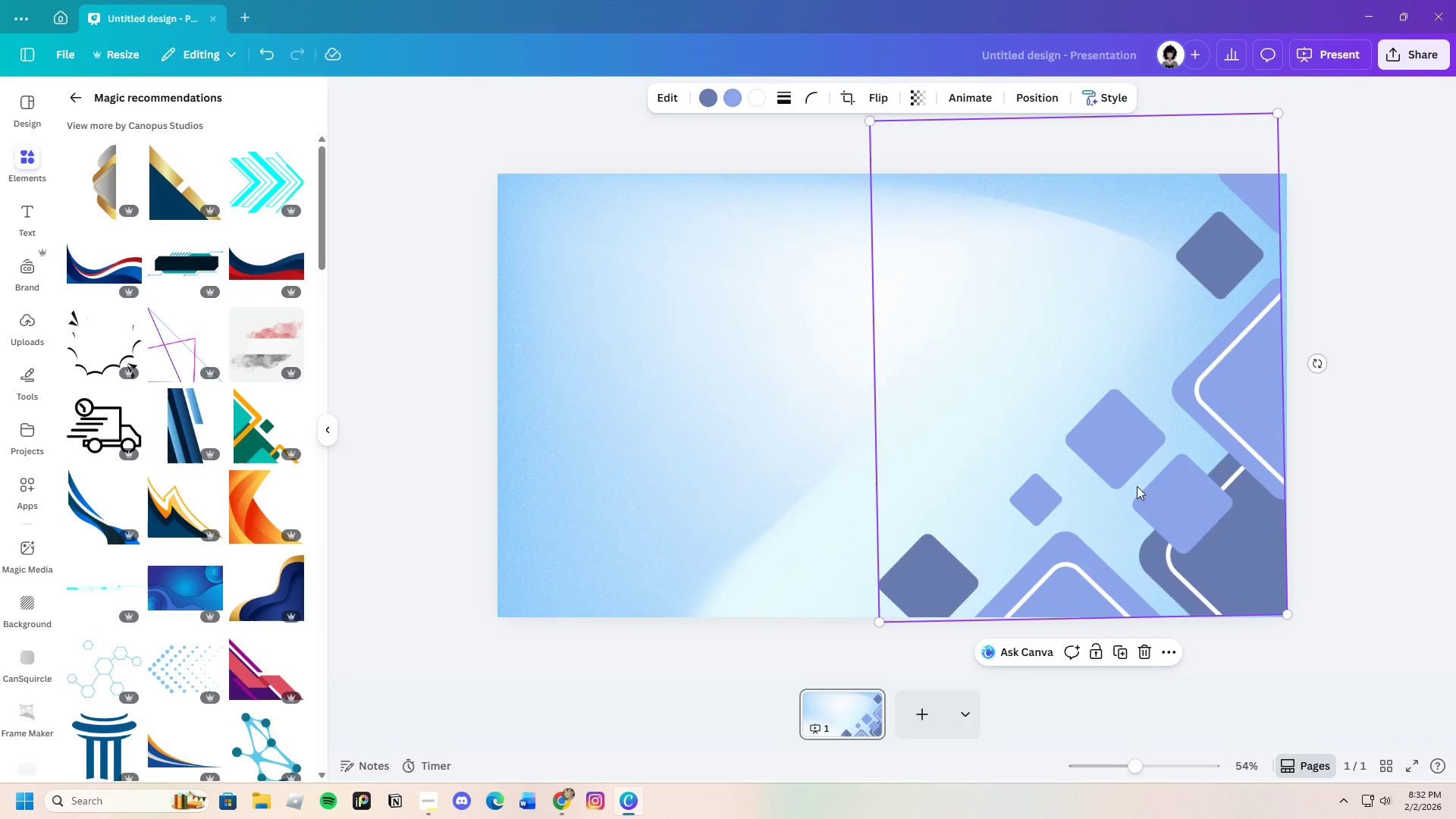 
left_click_drag(start_coordinate=[1137, 486], to_coordinate=[1144, 488])
 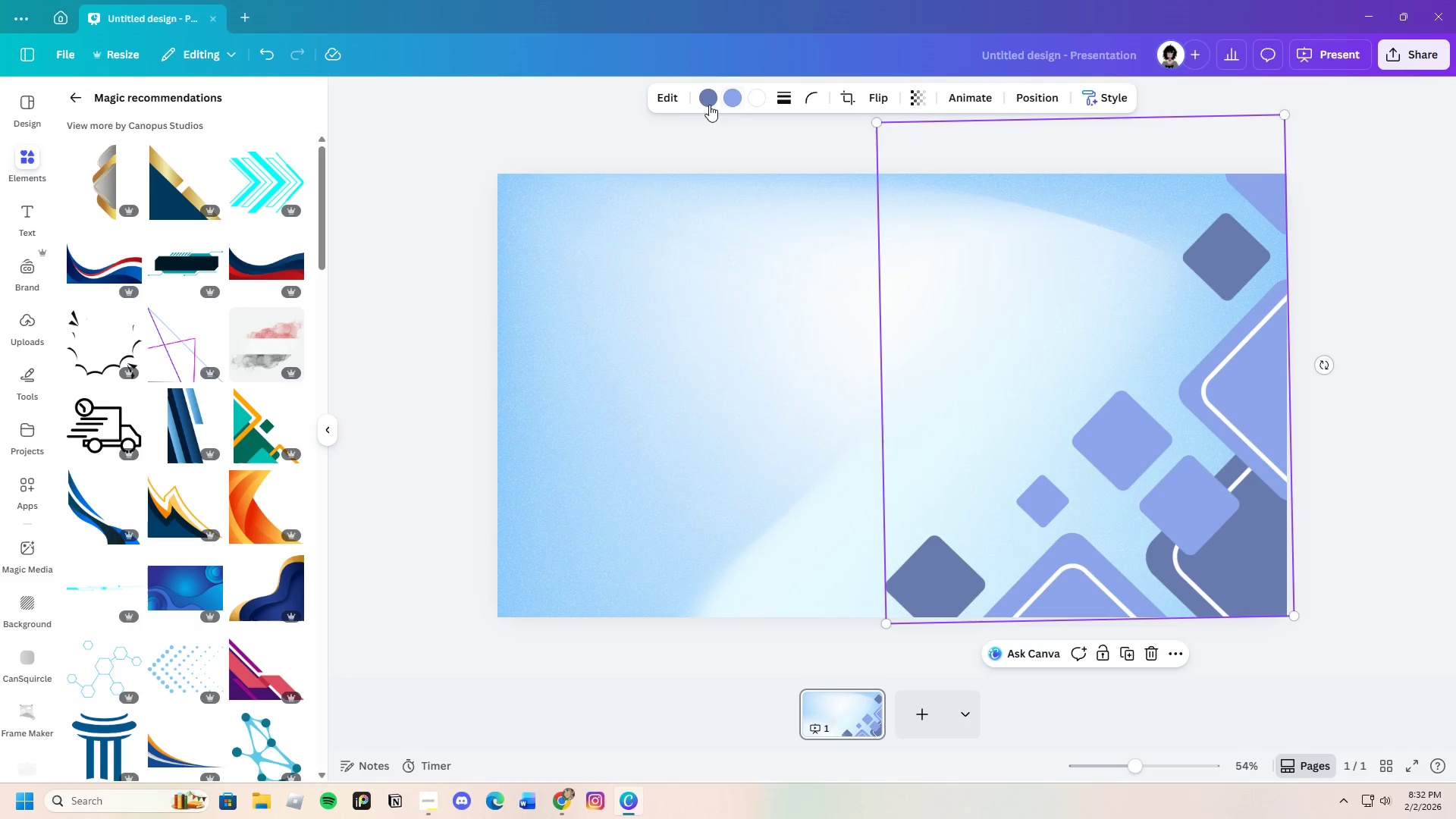 
left_click([703, 100])
 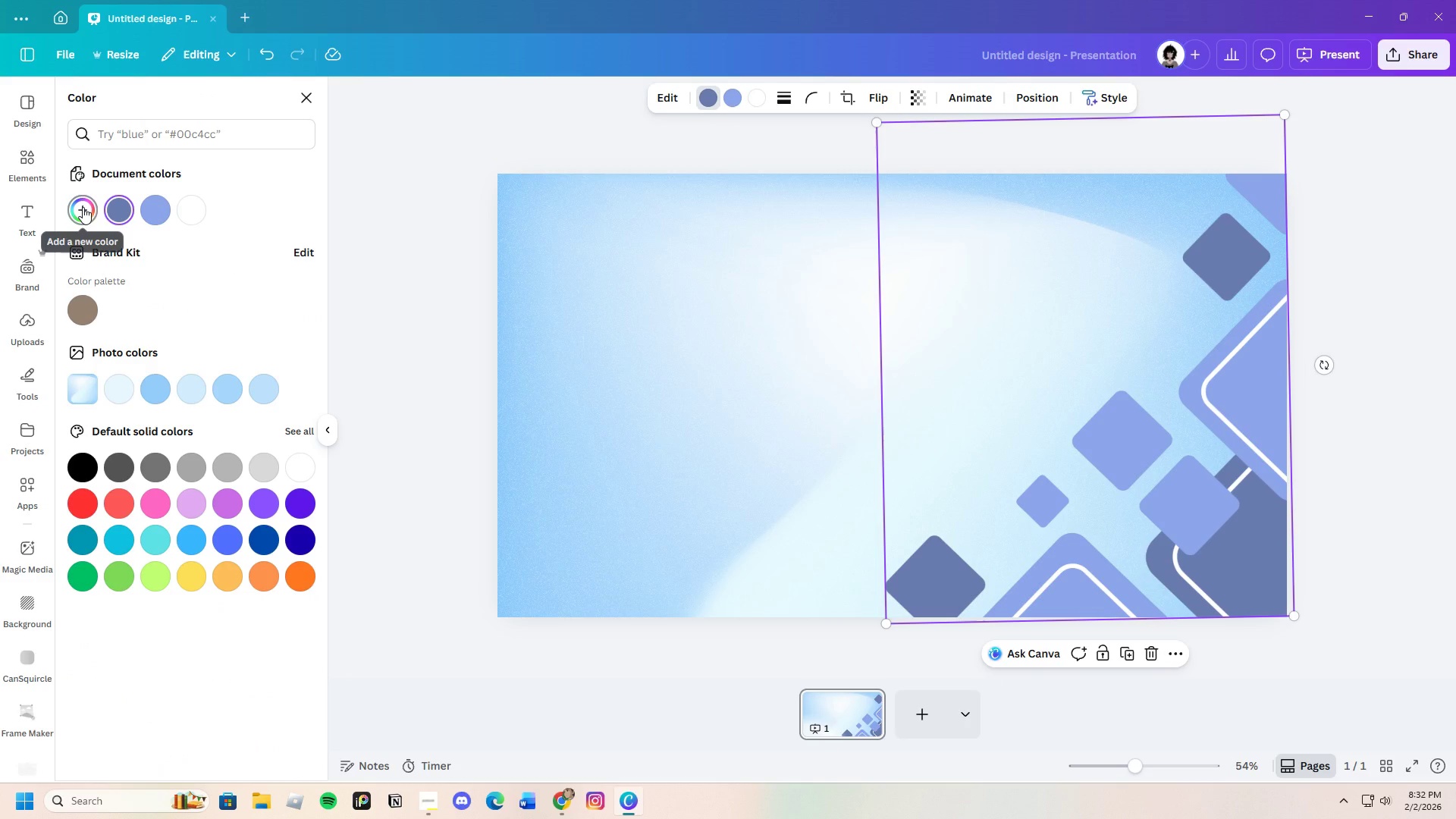 
left_click([83, 207])
 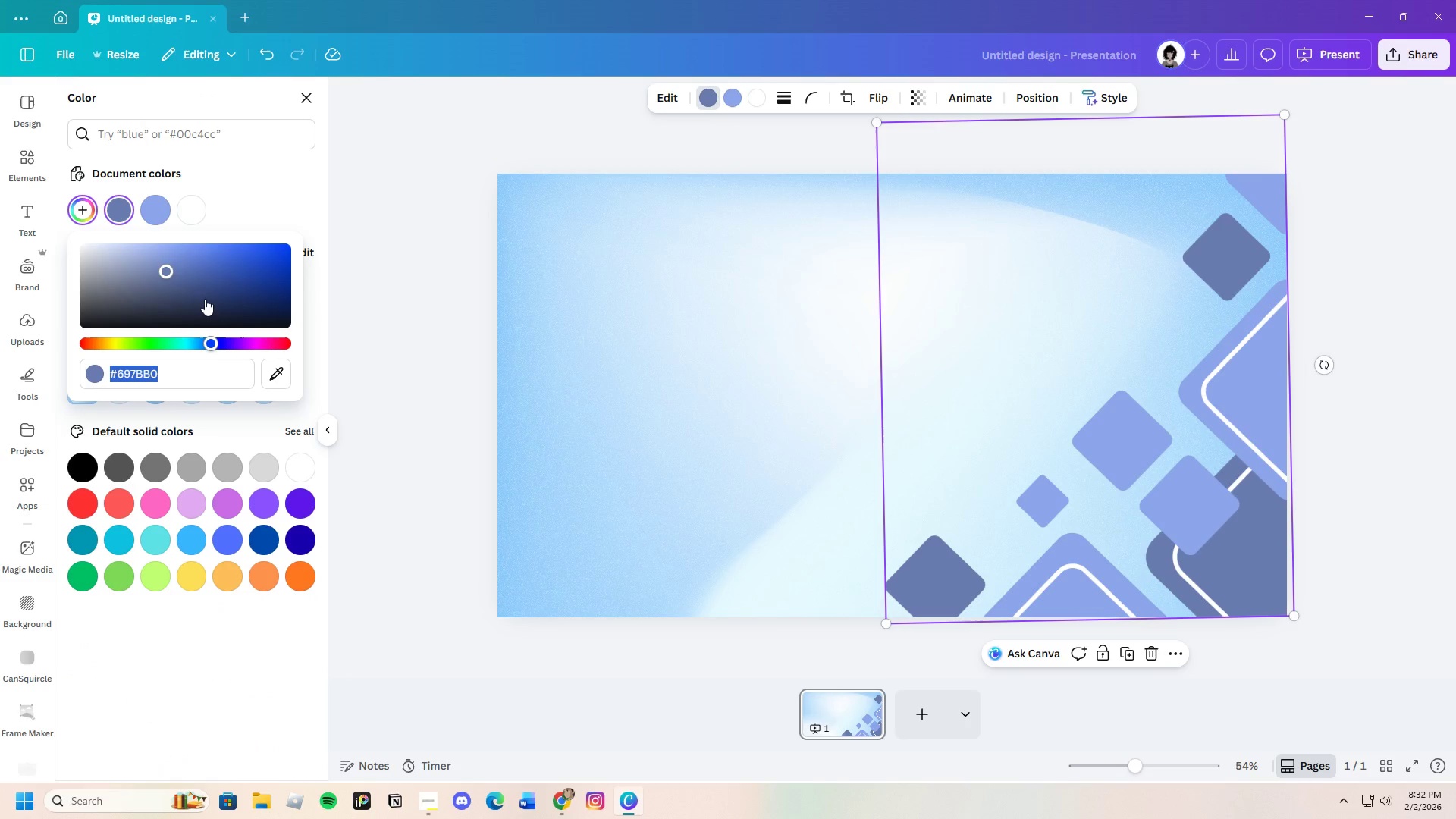 
left_click_drag(start_coordinate=[202, 284], to_coordinate=[267, 305])
 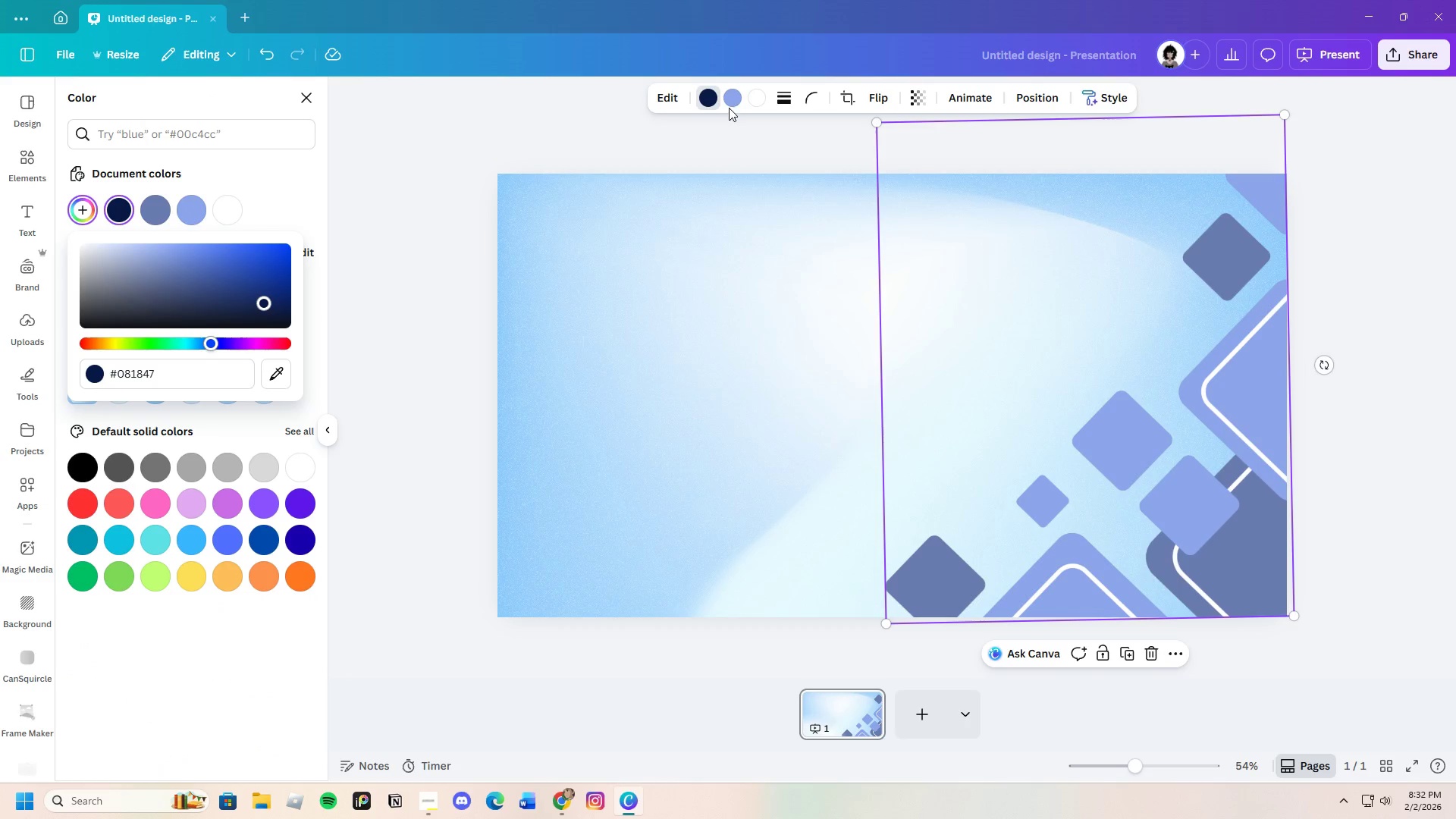 
left_click([732, 98])
 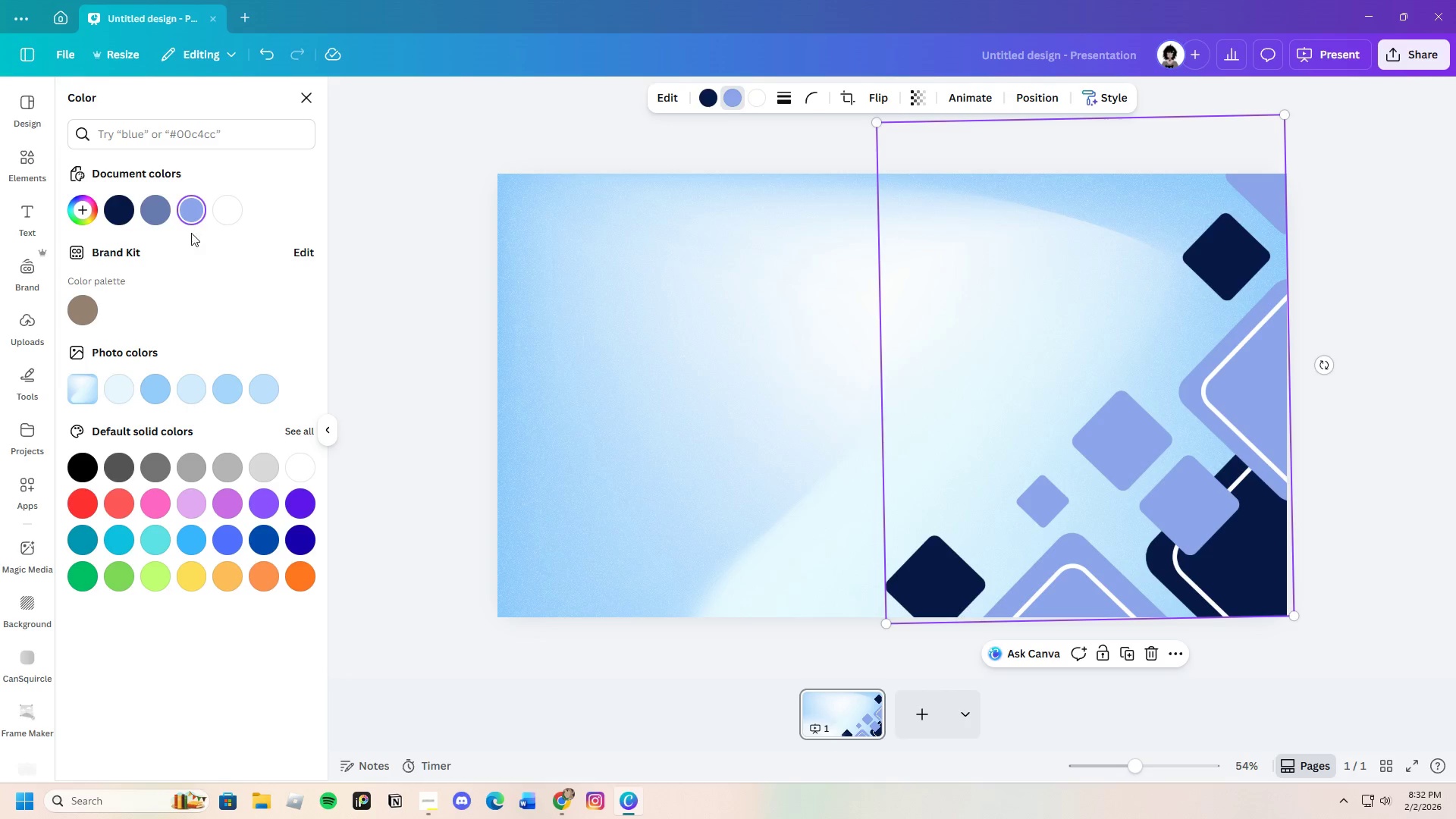 
left_click([79, 202])
 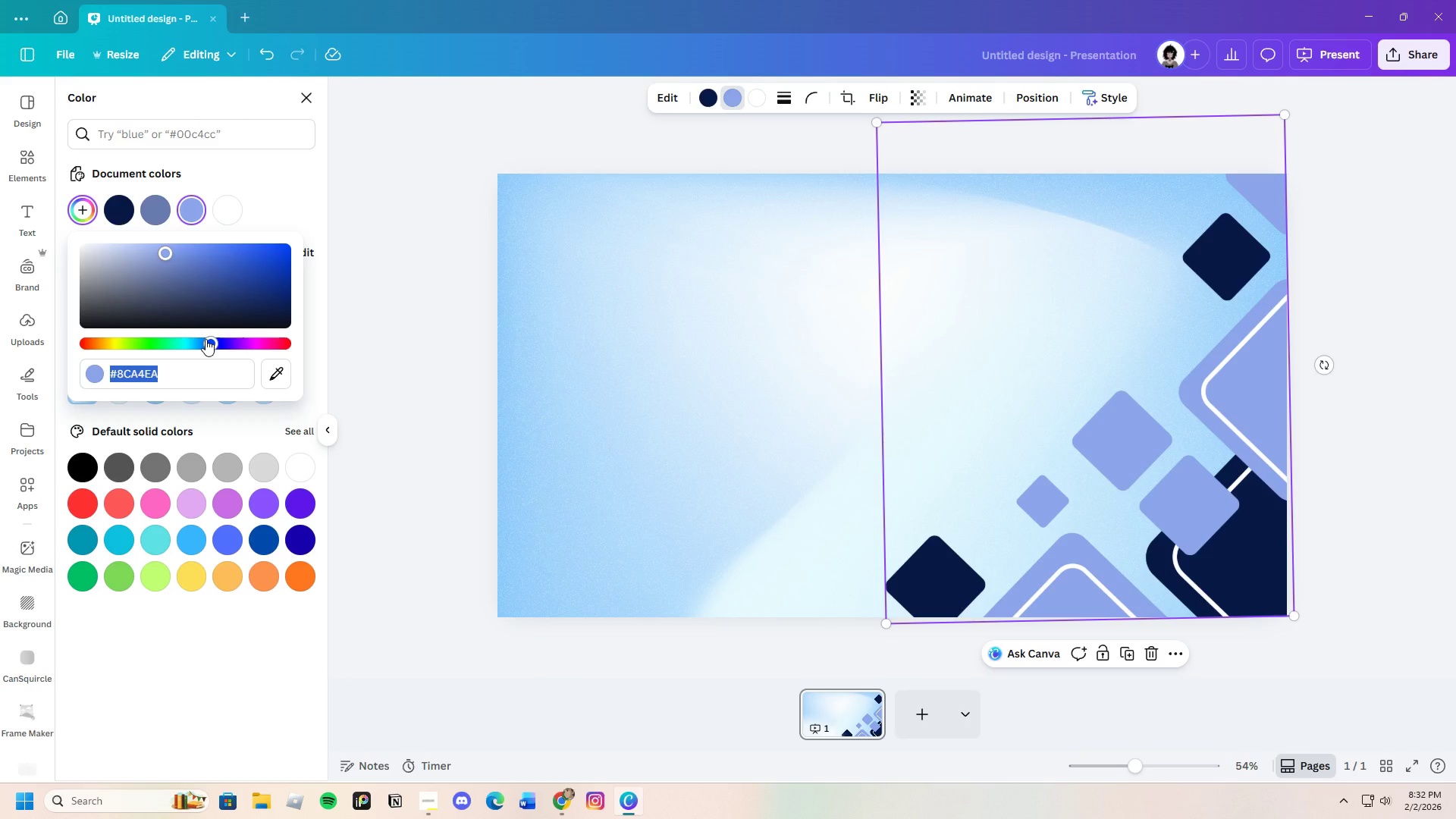 
left_click_drag(start_coordinate=[206, 339], to_coordinate=[200, 341])
 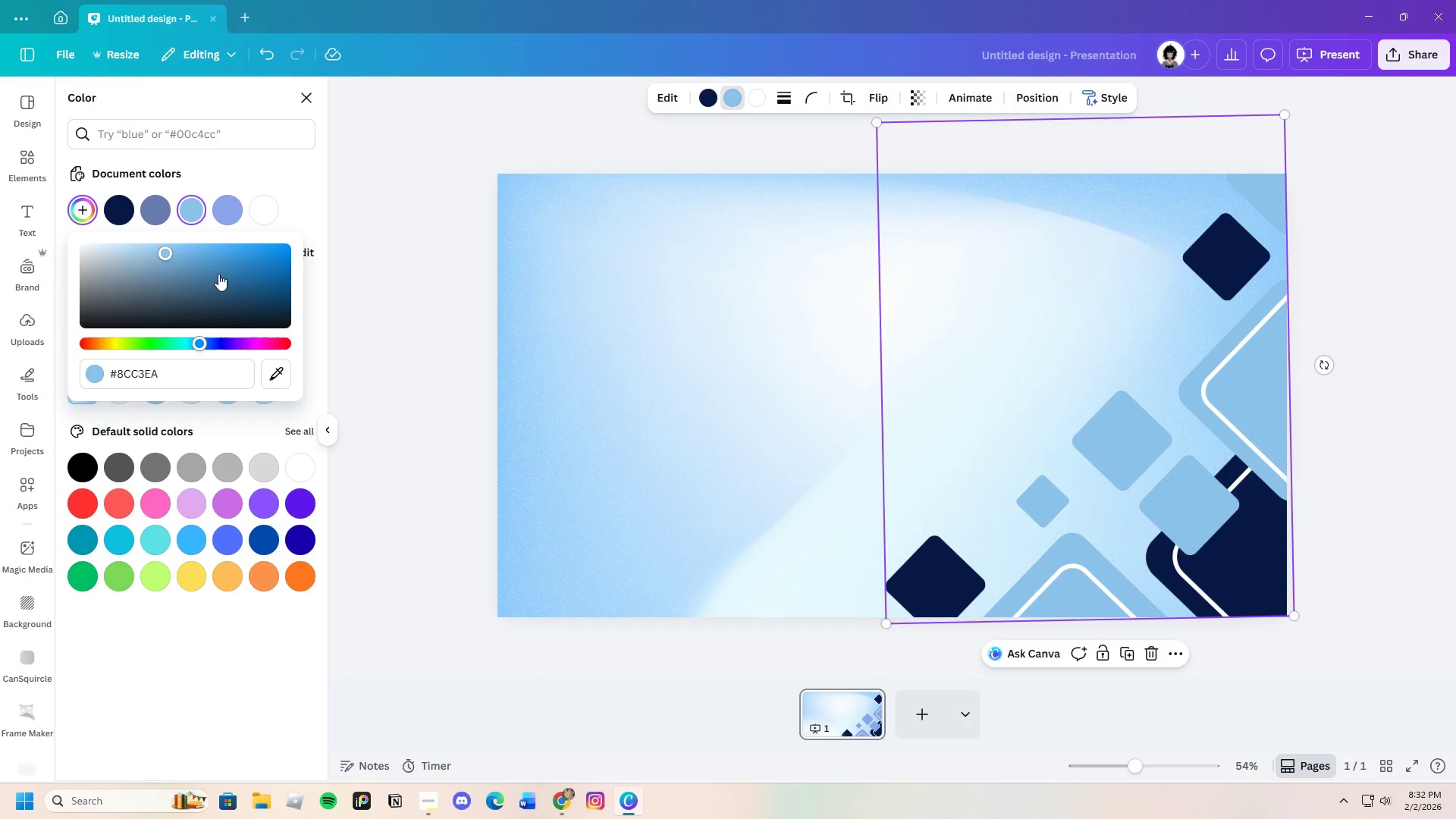 
left_click_drag(start_coordinate=[218, 274], to_coordinate=[158, 256])
 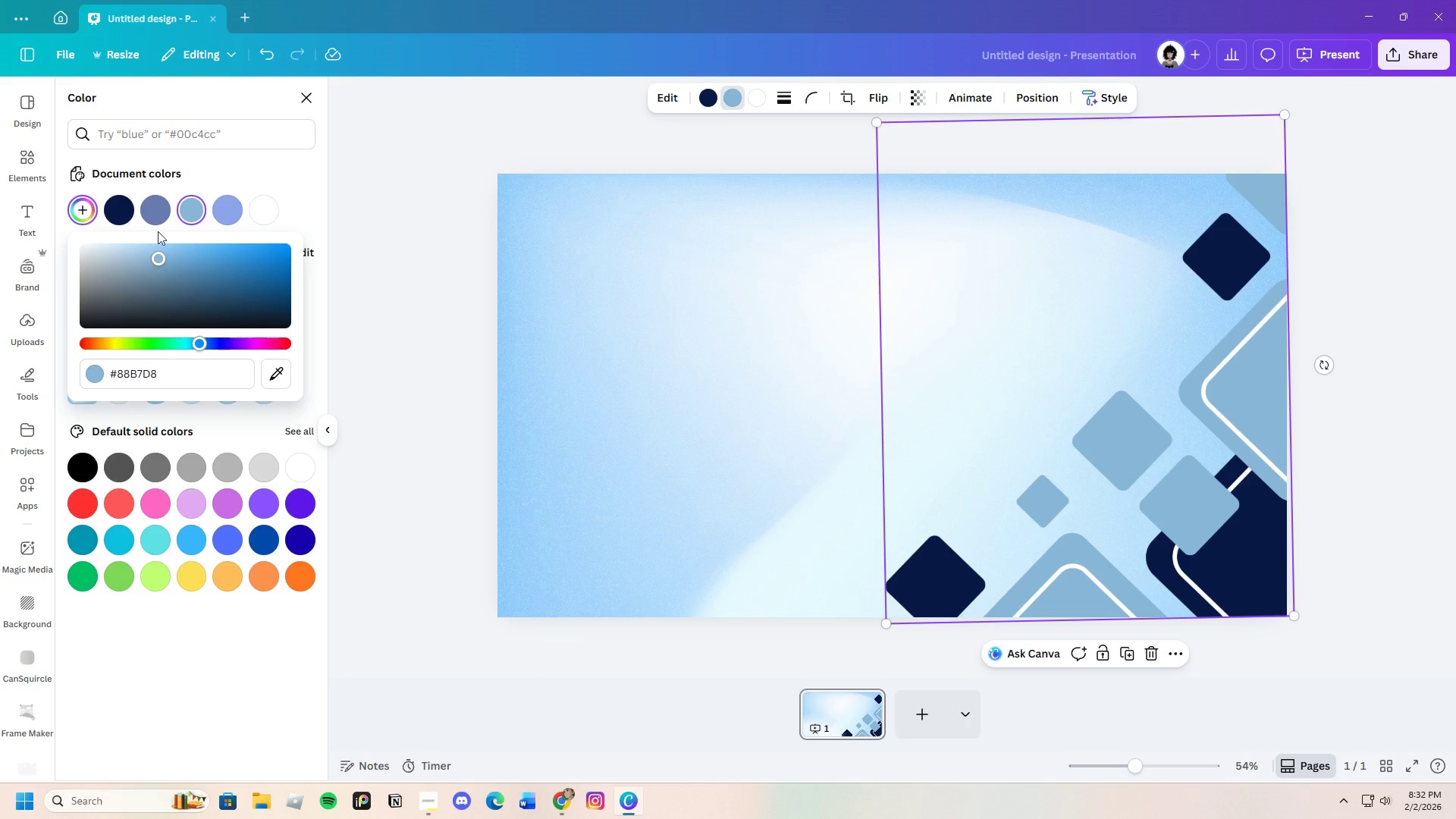 
wait(6.31)
 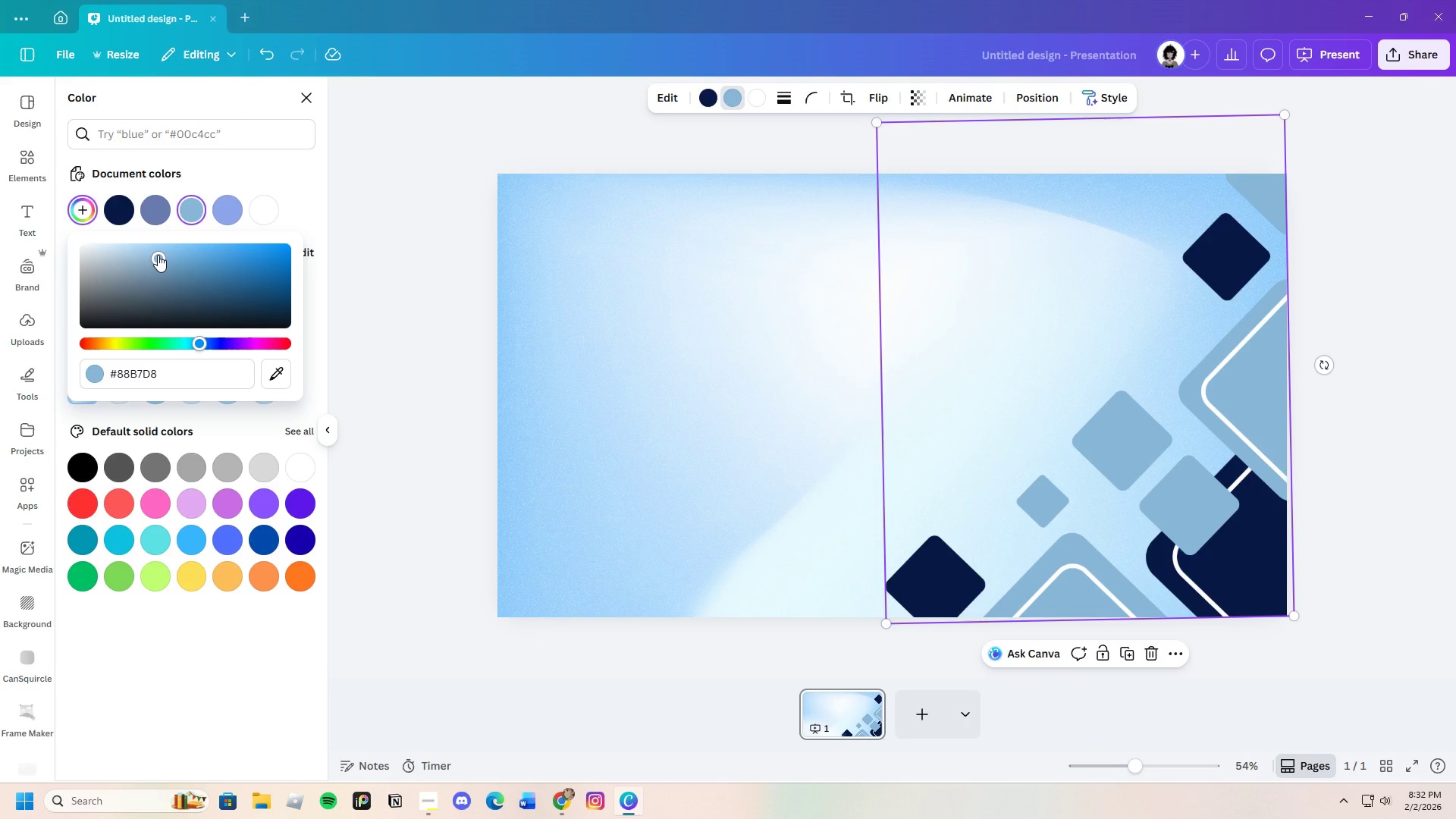 
left_click([710, 99])
 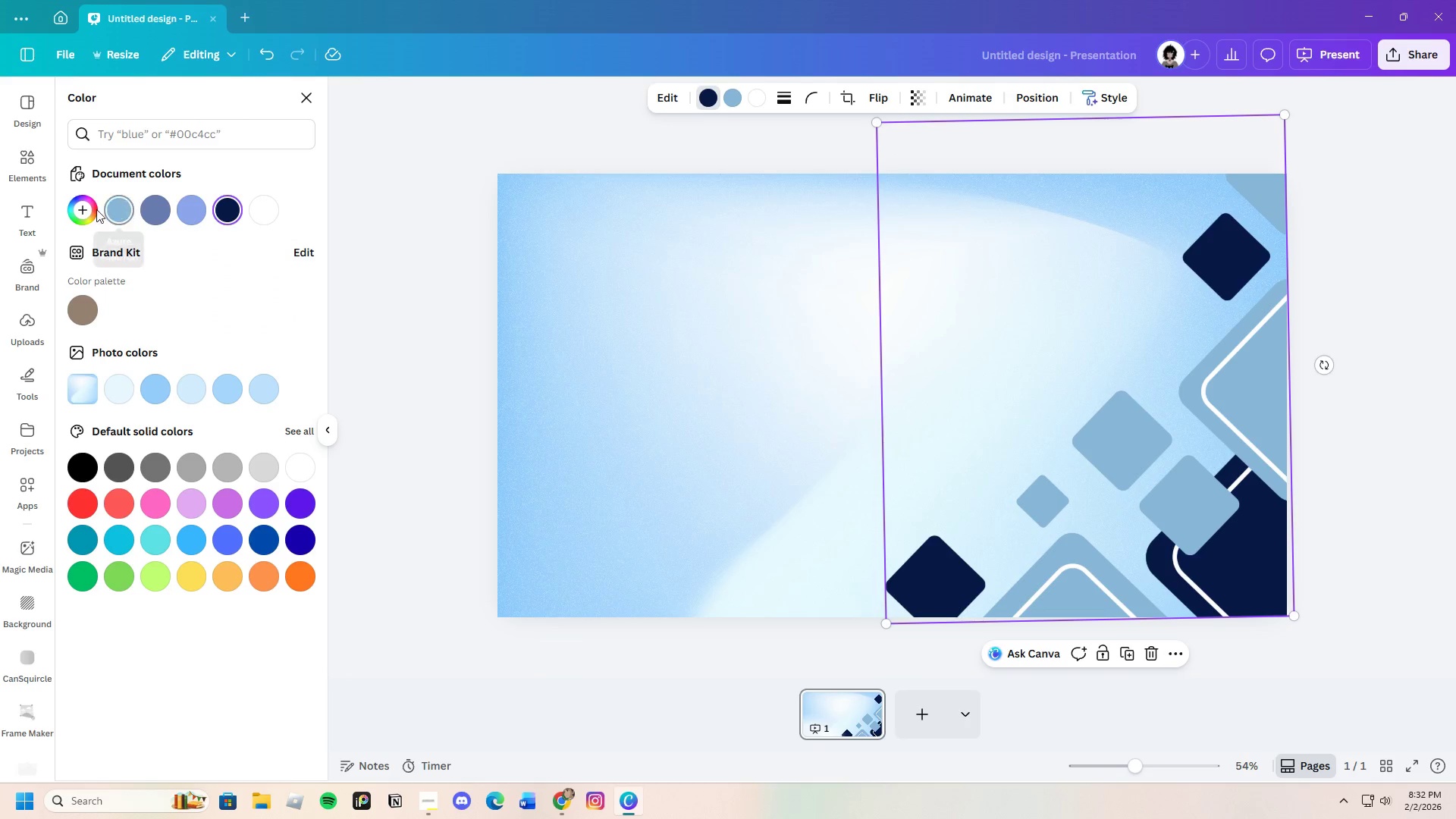 
left_click([86, 211])
 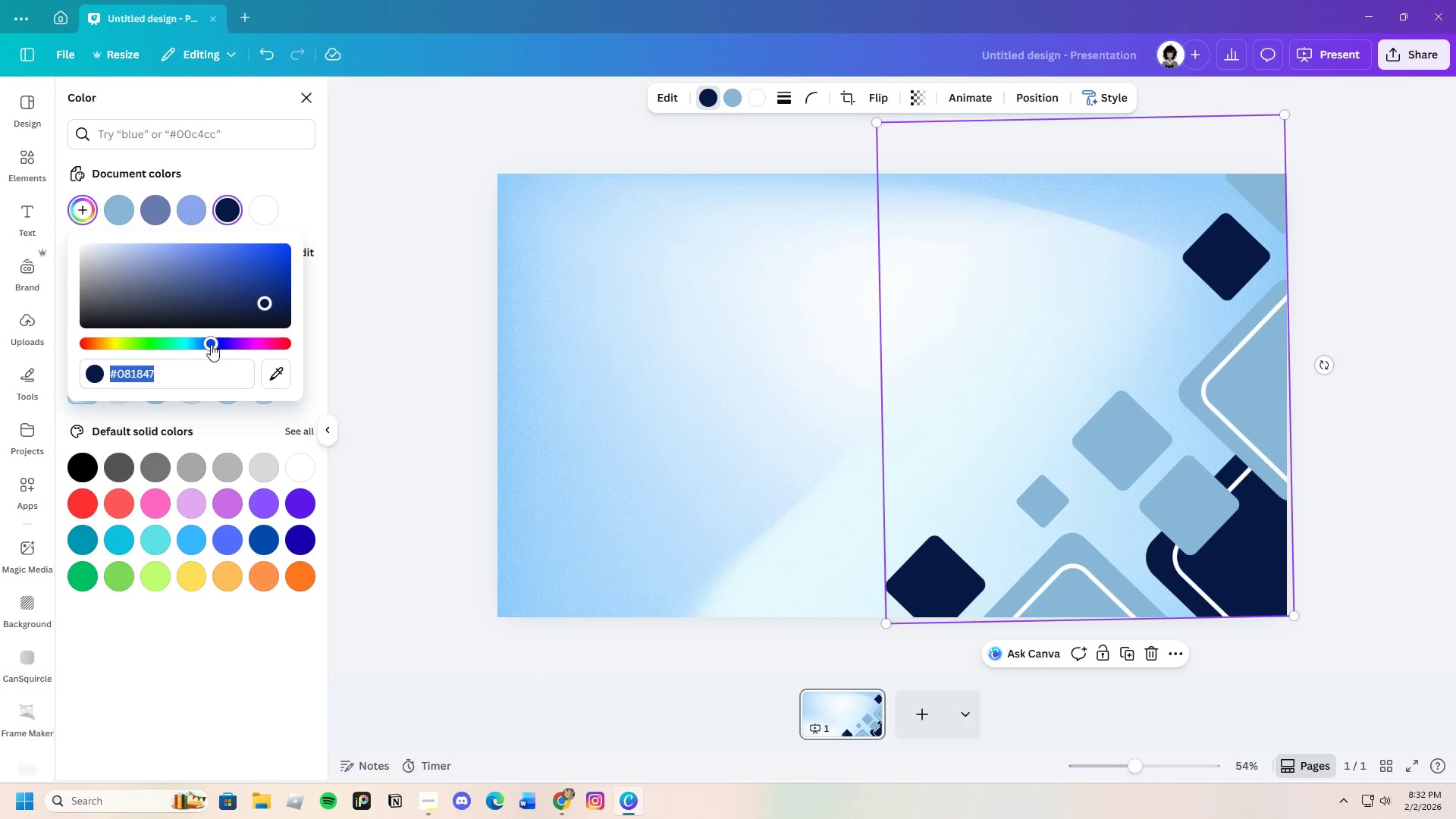 
left_click_drag(start_coordinate=[211, 344], to_coordinate=[206, 347])
 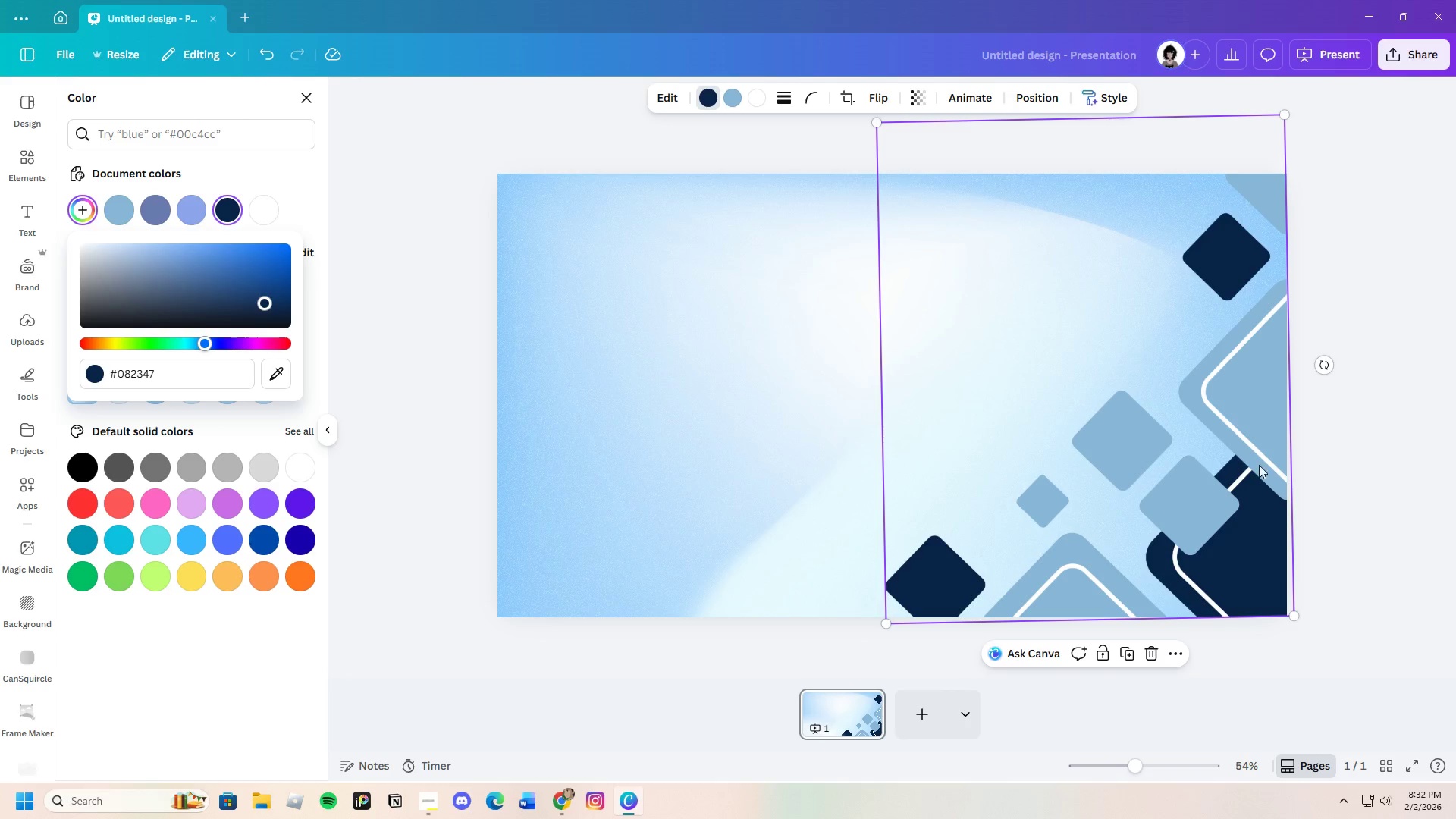 
double_click([1360, 474])
 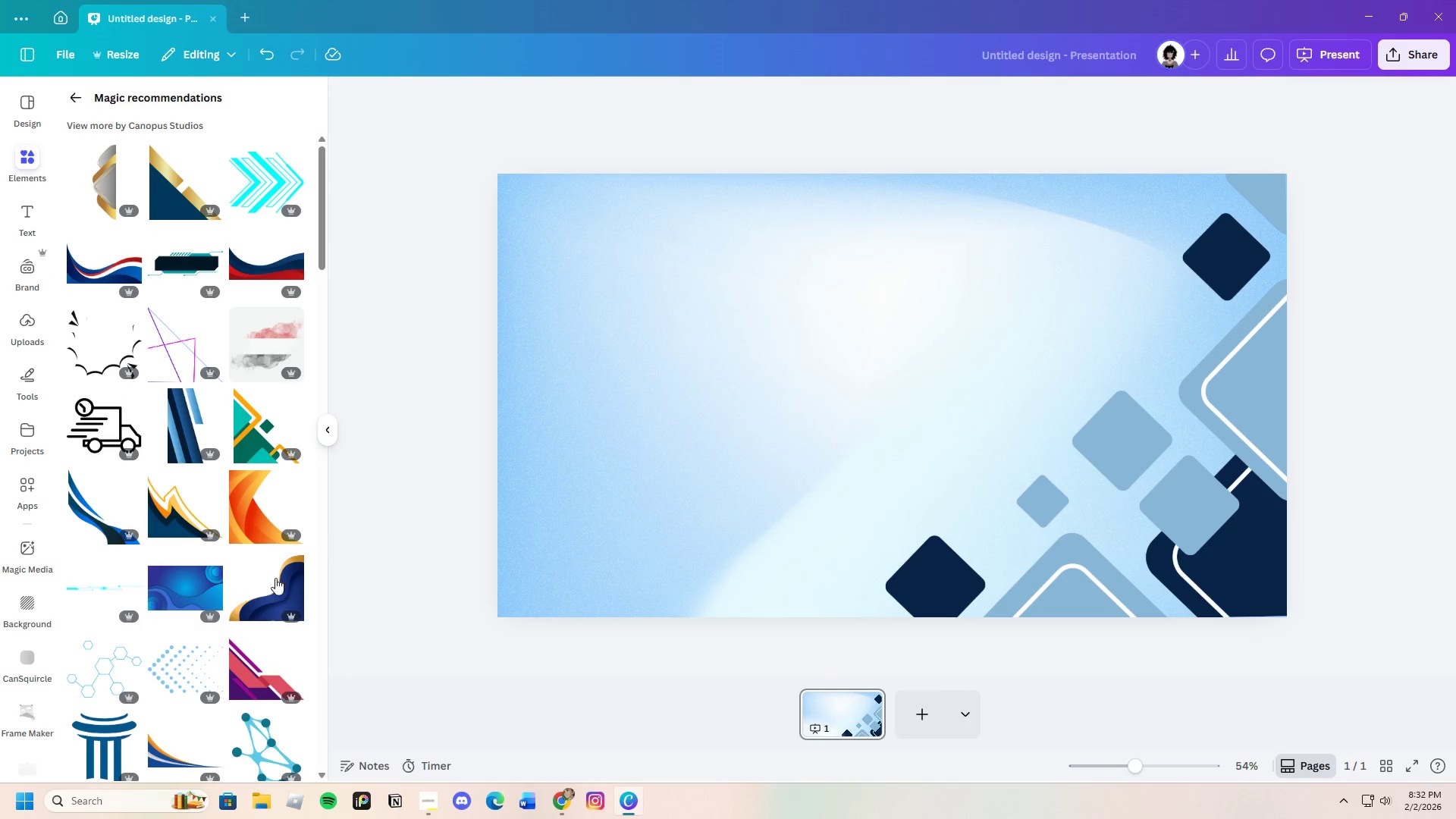 
scroll: coordinate [269, 657], scroll_direction: down, amount: 20.0
 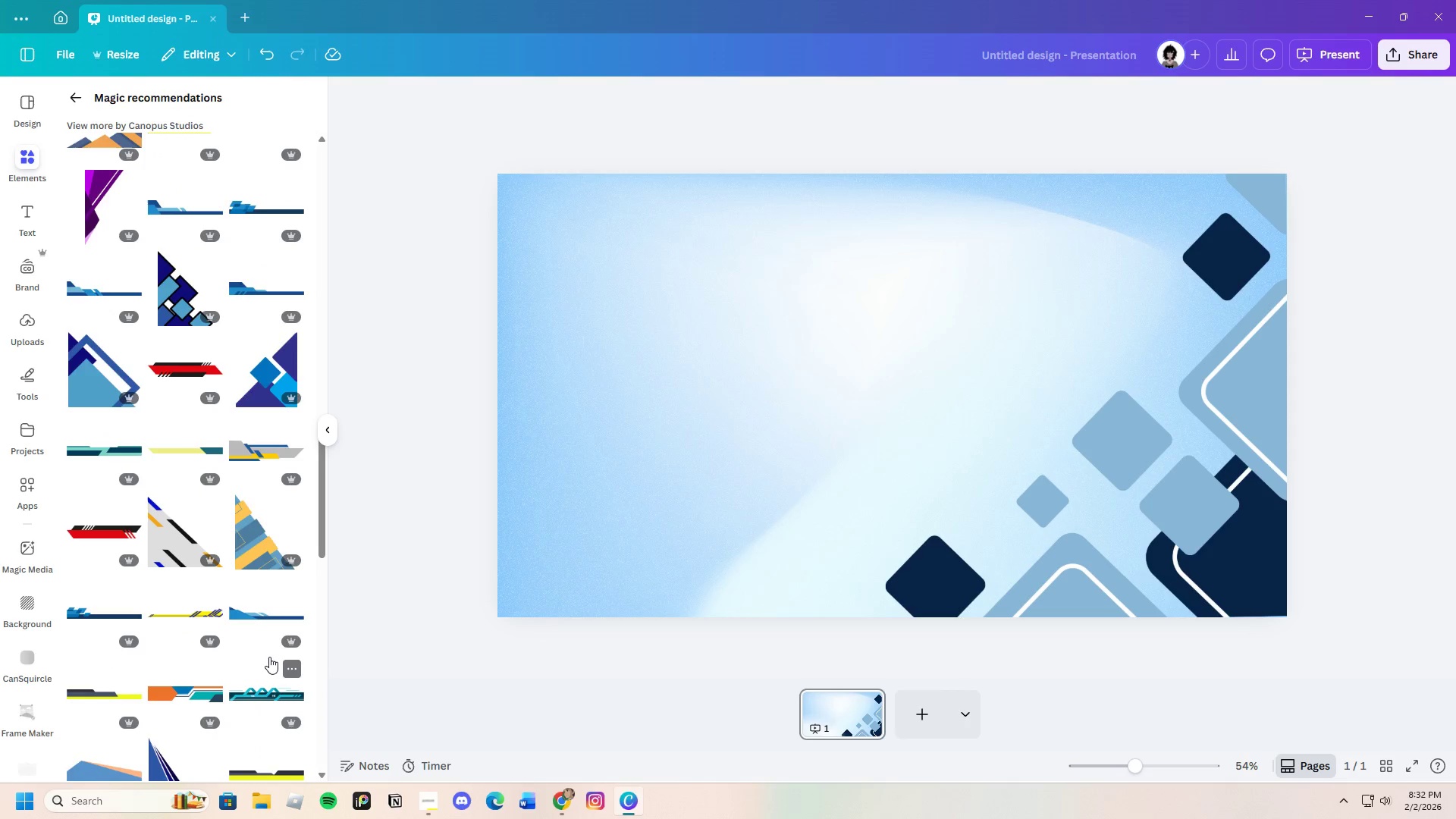 
scroll: coordinate [269, 657], scroll_direction: down, amount: 12.0
 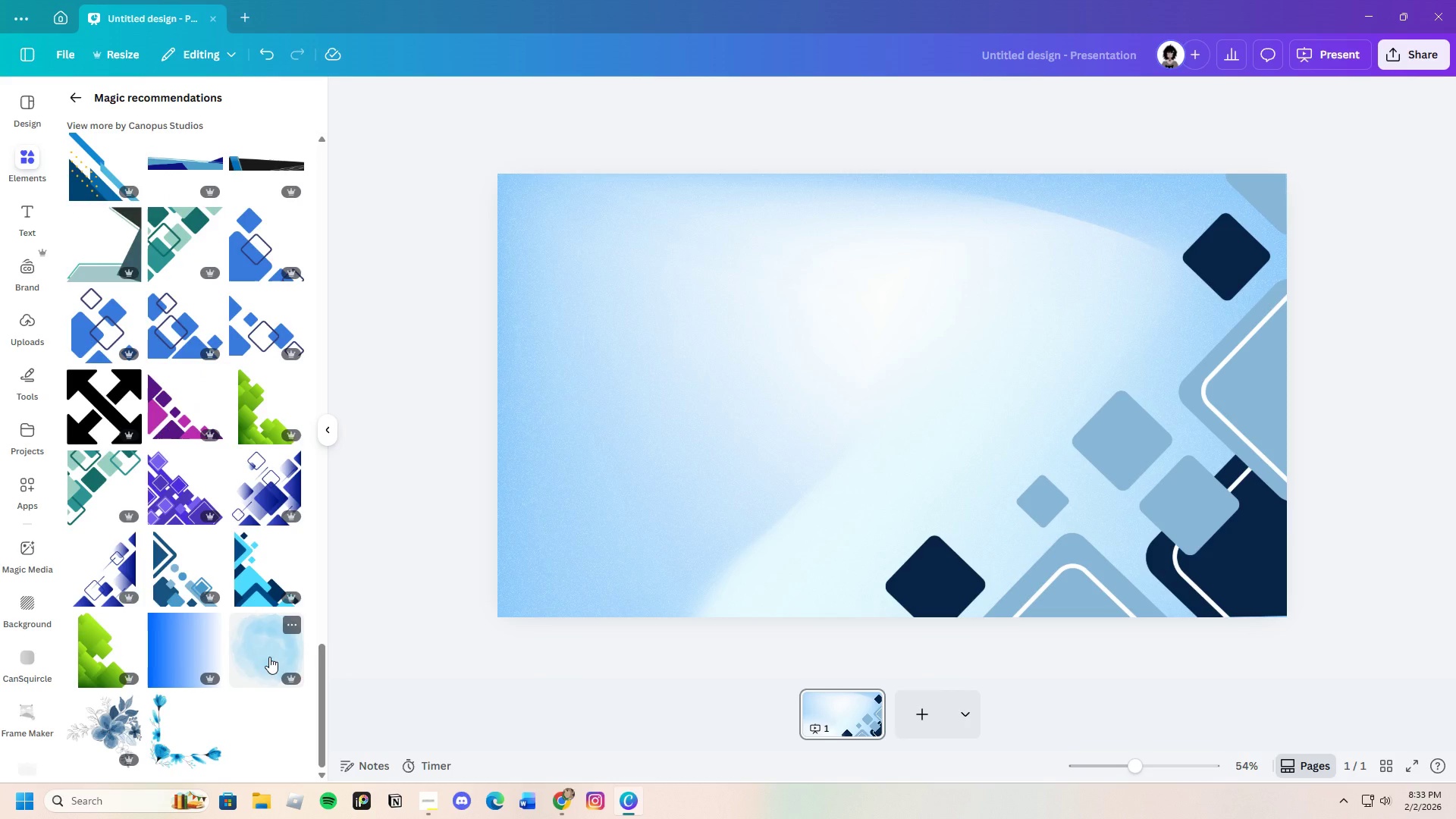 
scroll: coordinate [269, 655], scroll_direction: up, amount: 32.0
 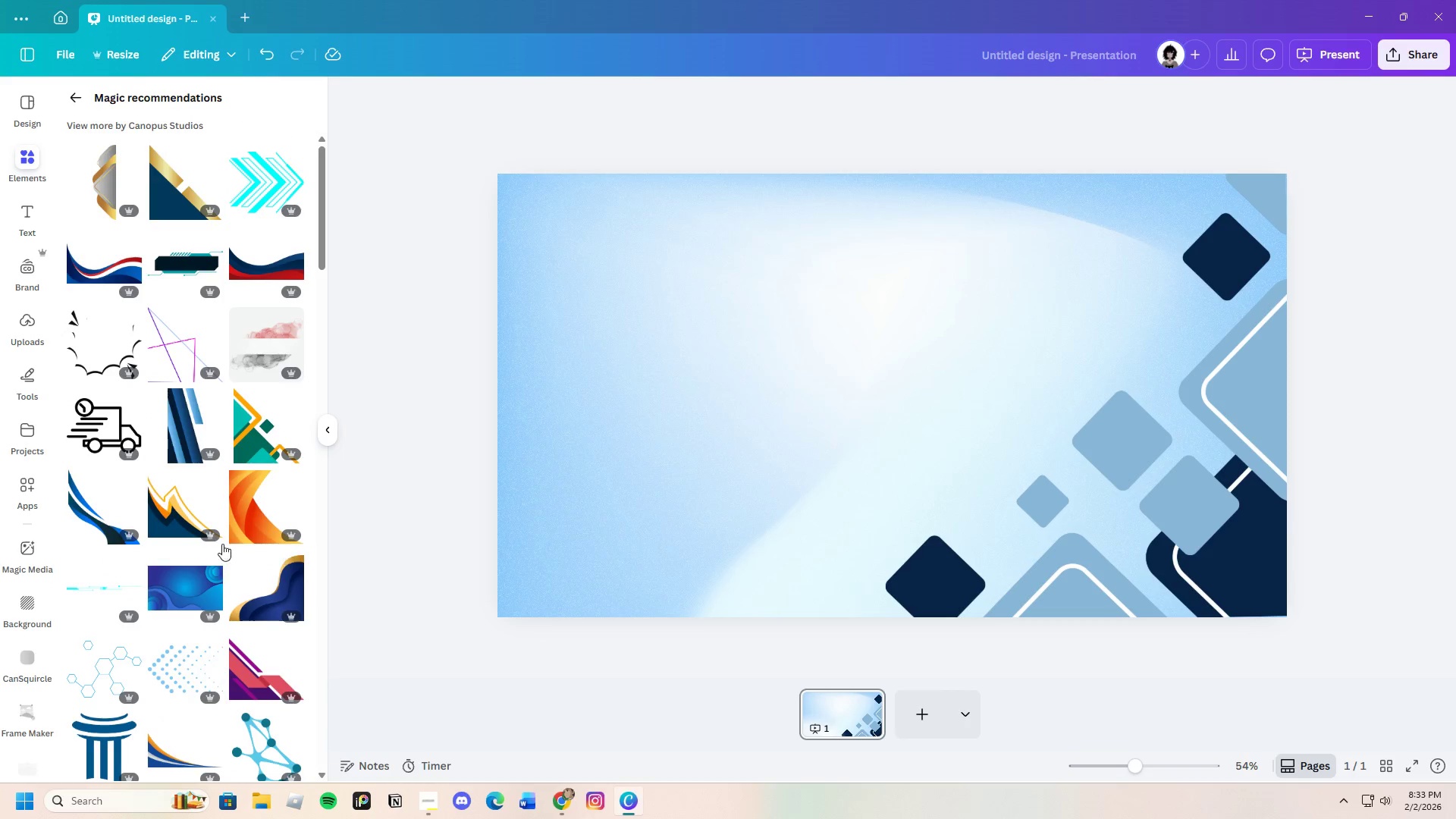 
scroll: coordinate [264, 618], scroll_direction: down, amount: 22.0
 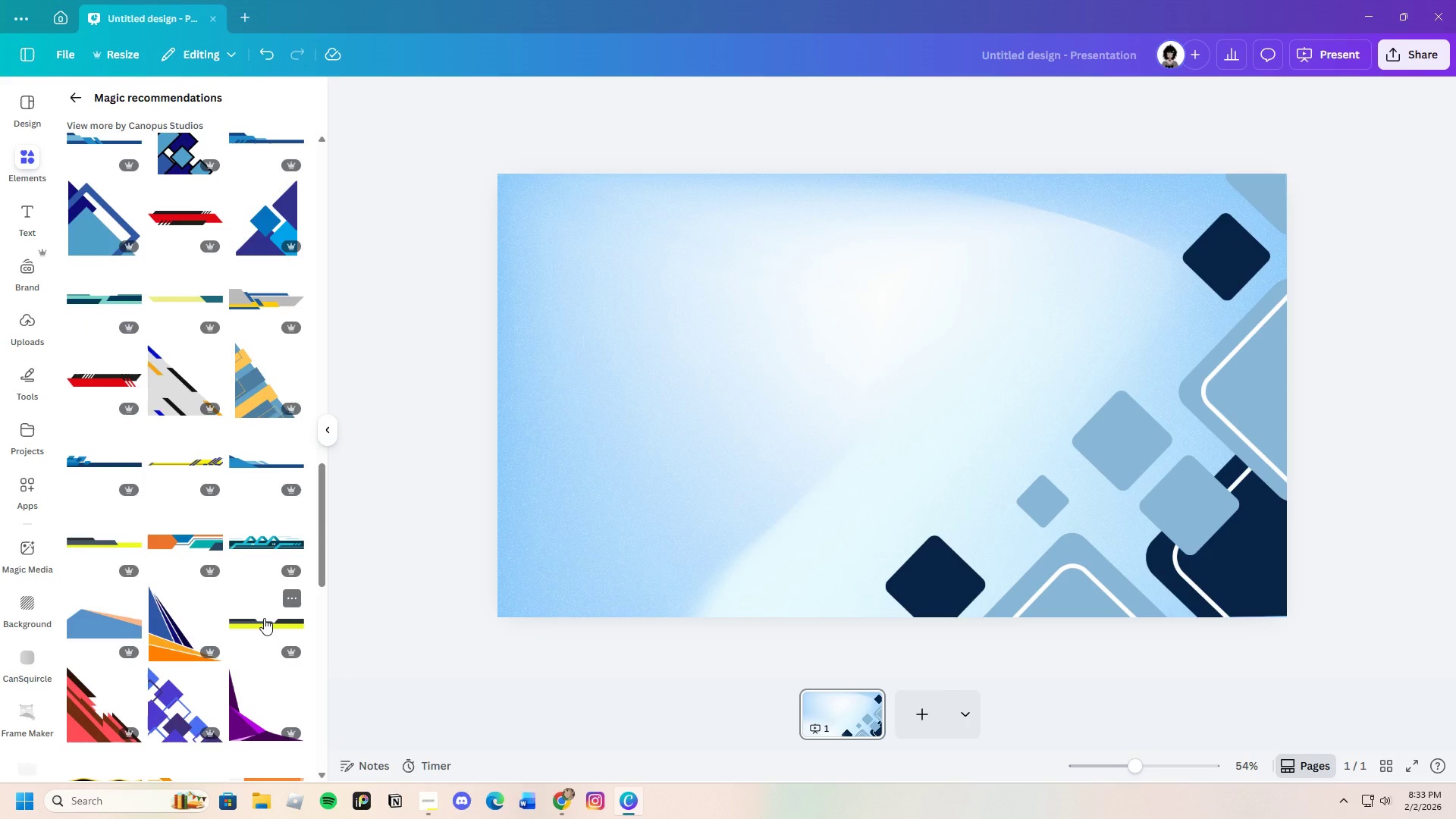 
scroll: coordinate [264, 618], scroll_direction: down, amount: 4.0
 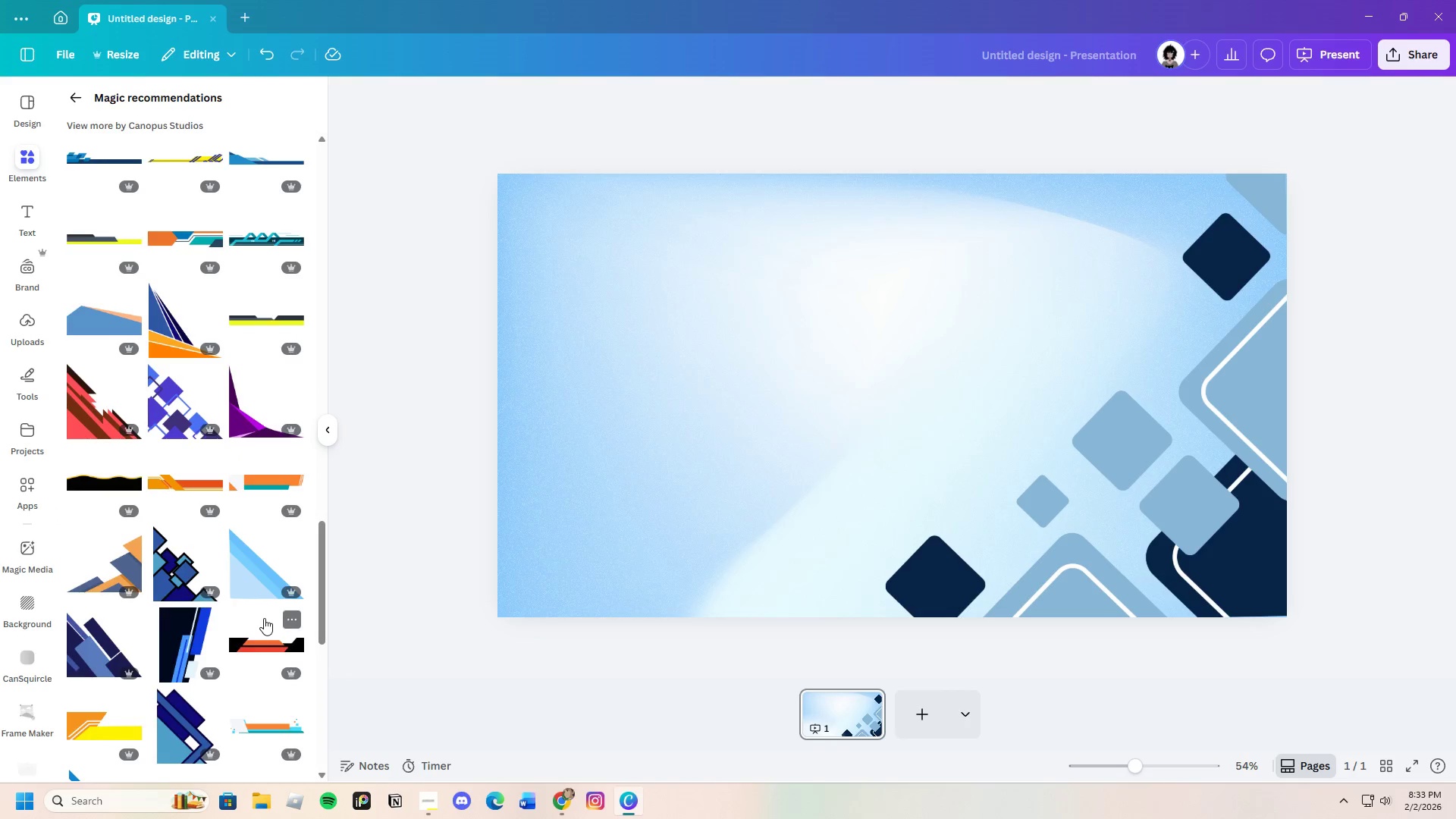 
scroll: coordinate [264, 618], scroll_direction: up, amount: 4.0
 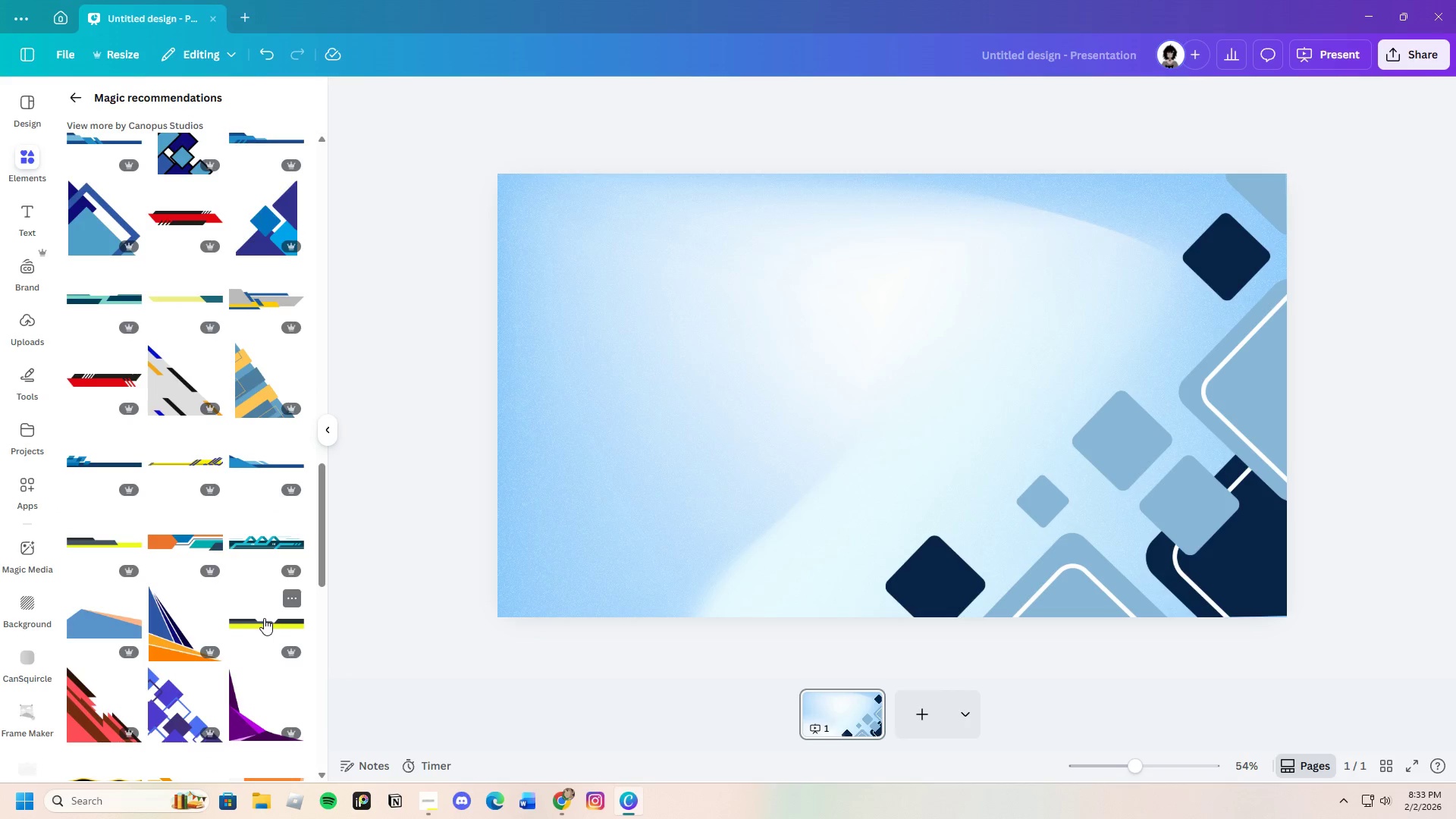 
scroll: coordinate [264, 618], scroll_direction: down, amount: 15.0
 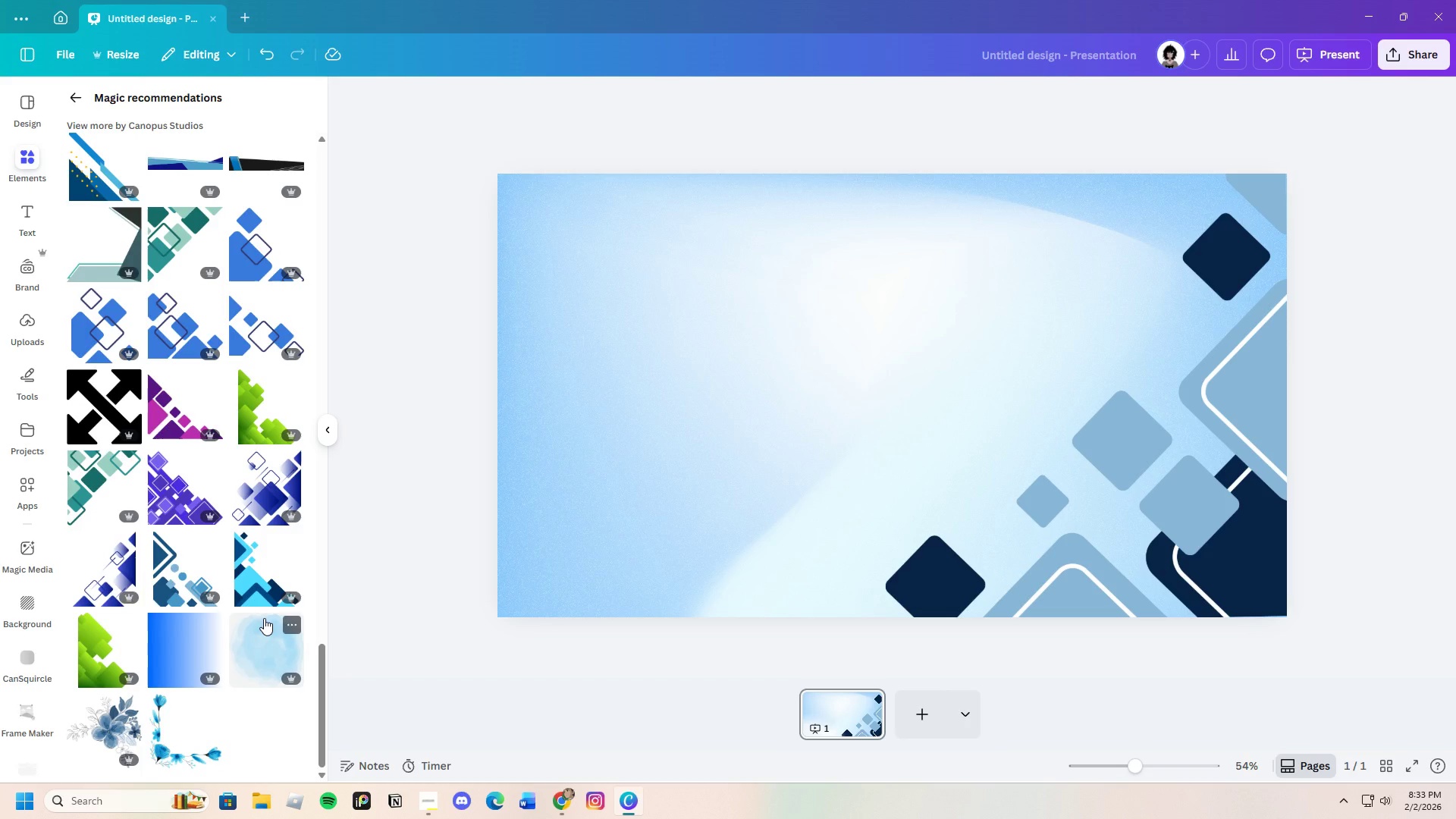 
scroll: coordinate [264, 618], scroll_direction: up, amount: 13.0
 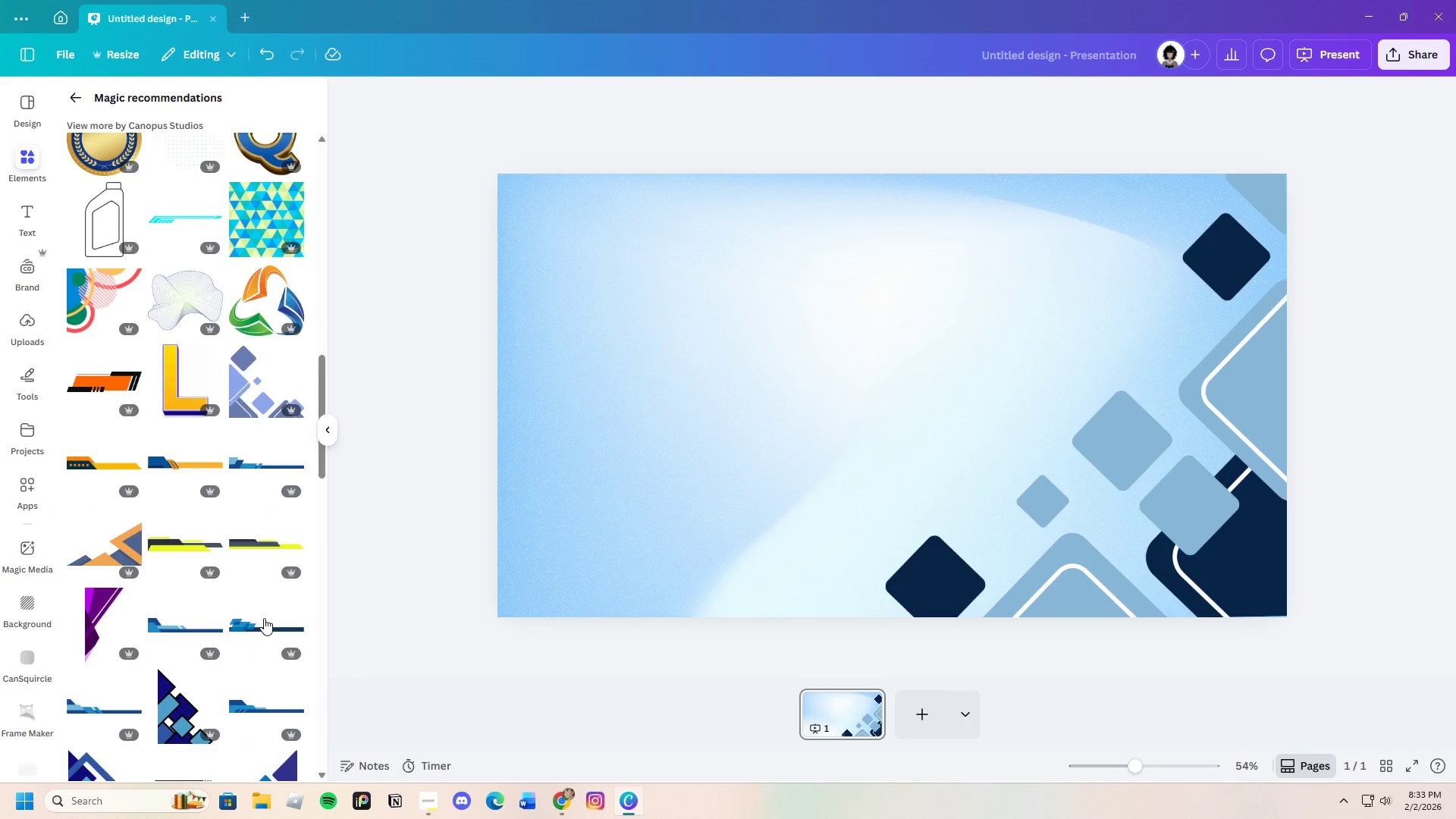 
scroll: coordinate [264, 618], scroll_direction: down, amount: 2.0
 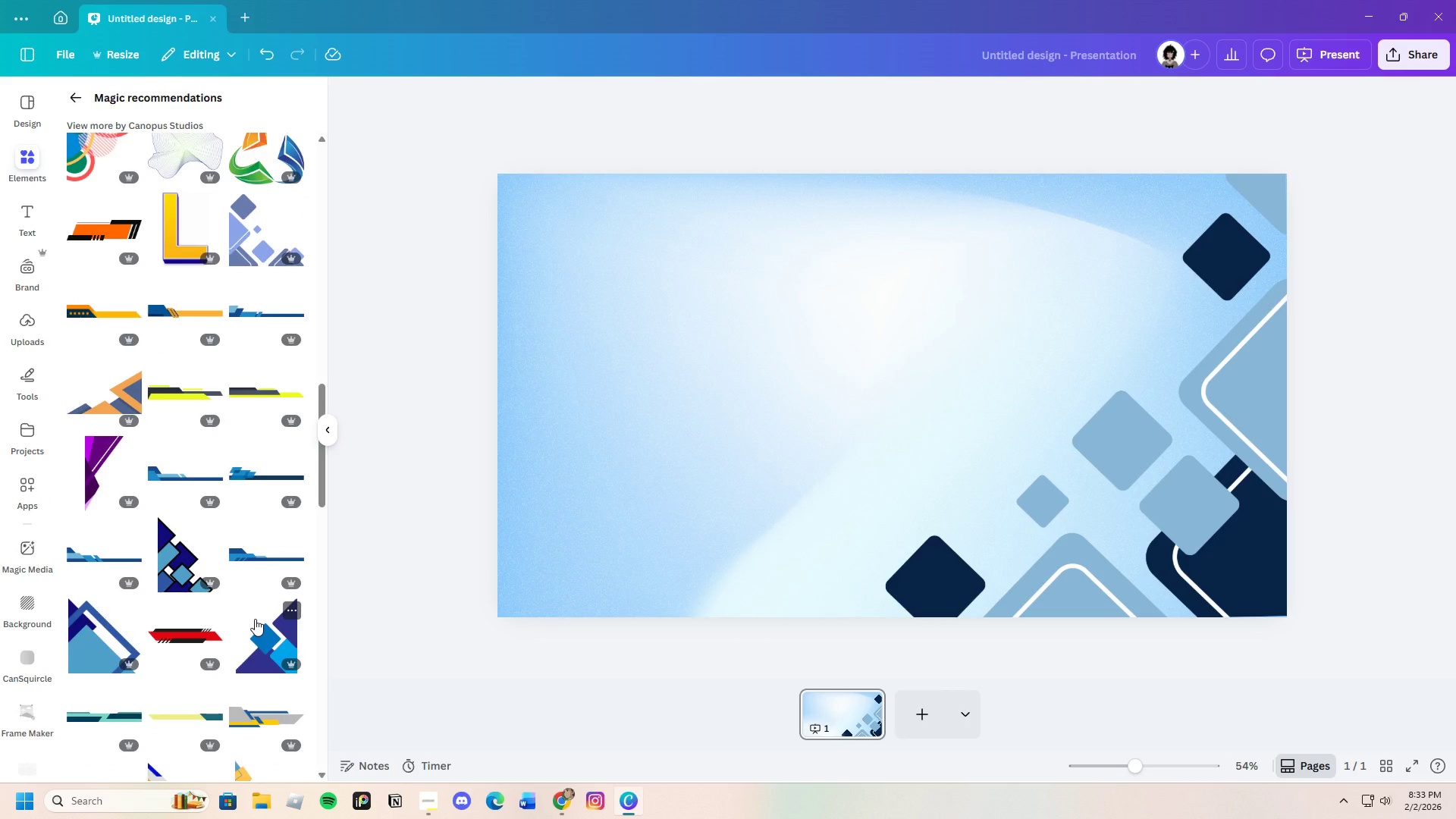 
scroll: coordinate [255, 619], scroll_direction: up, amount: 2.0
 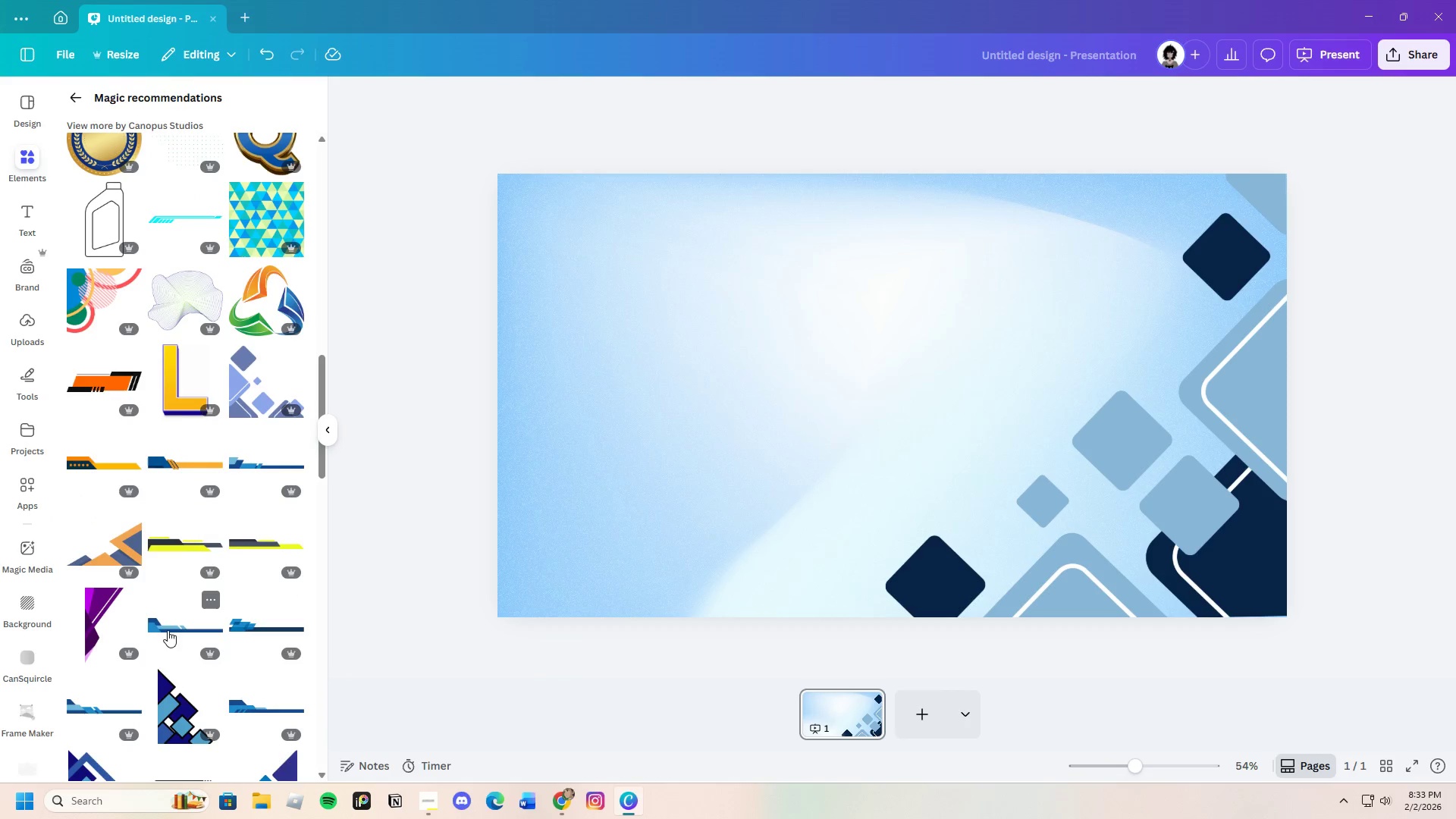 
wait(5.83)
 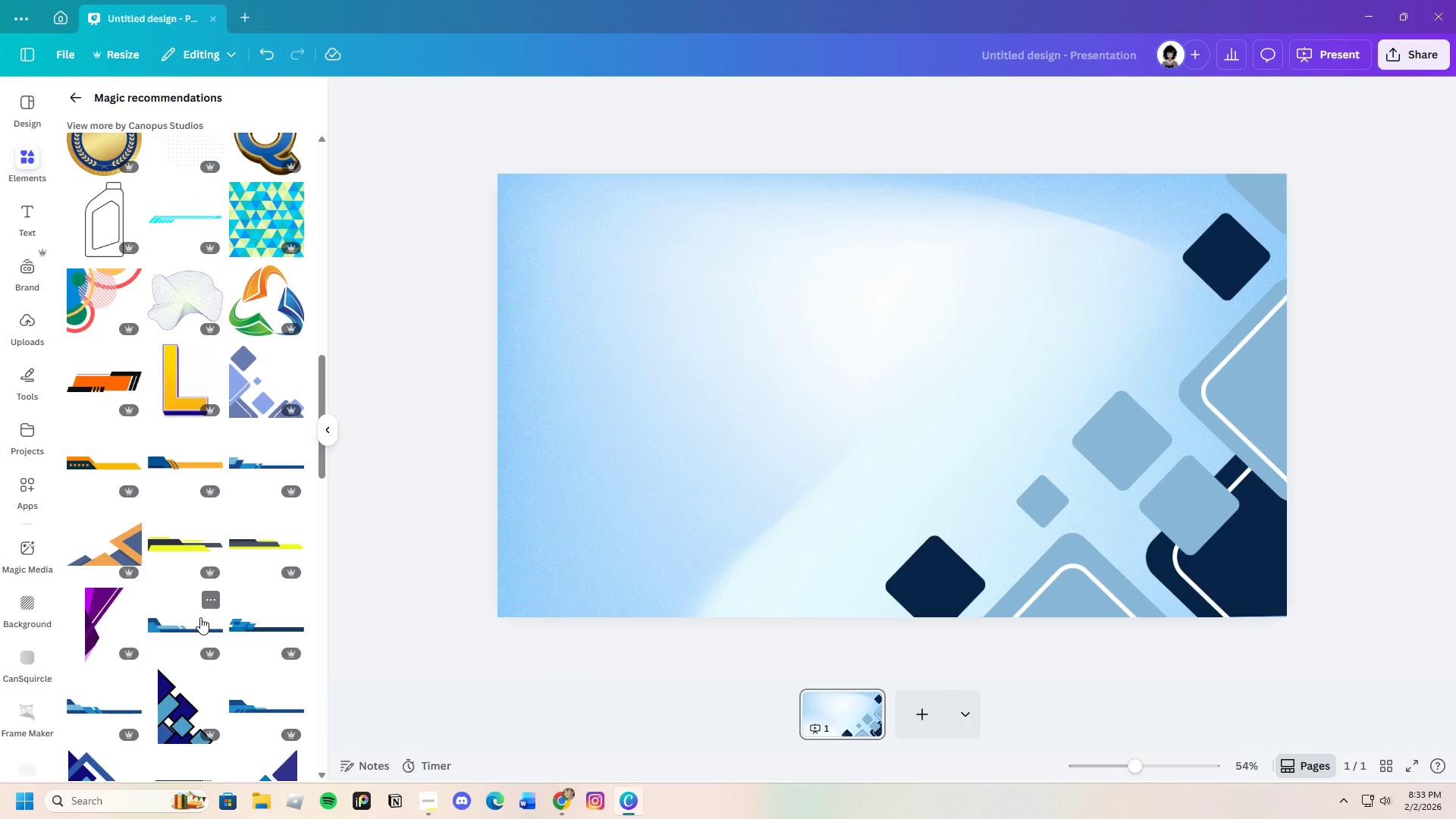 
left_click([171, 617])
 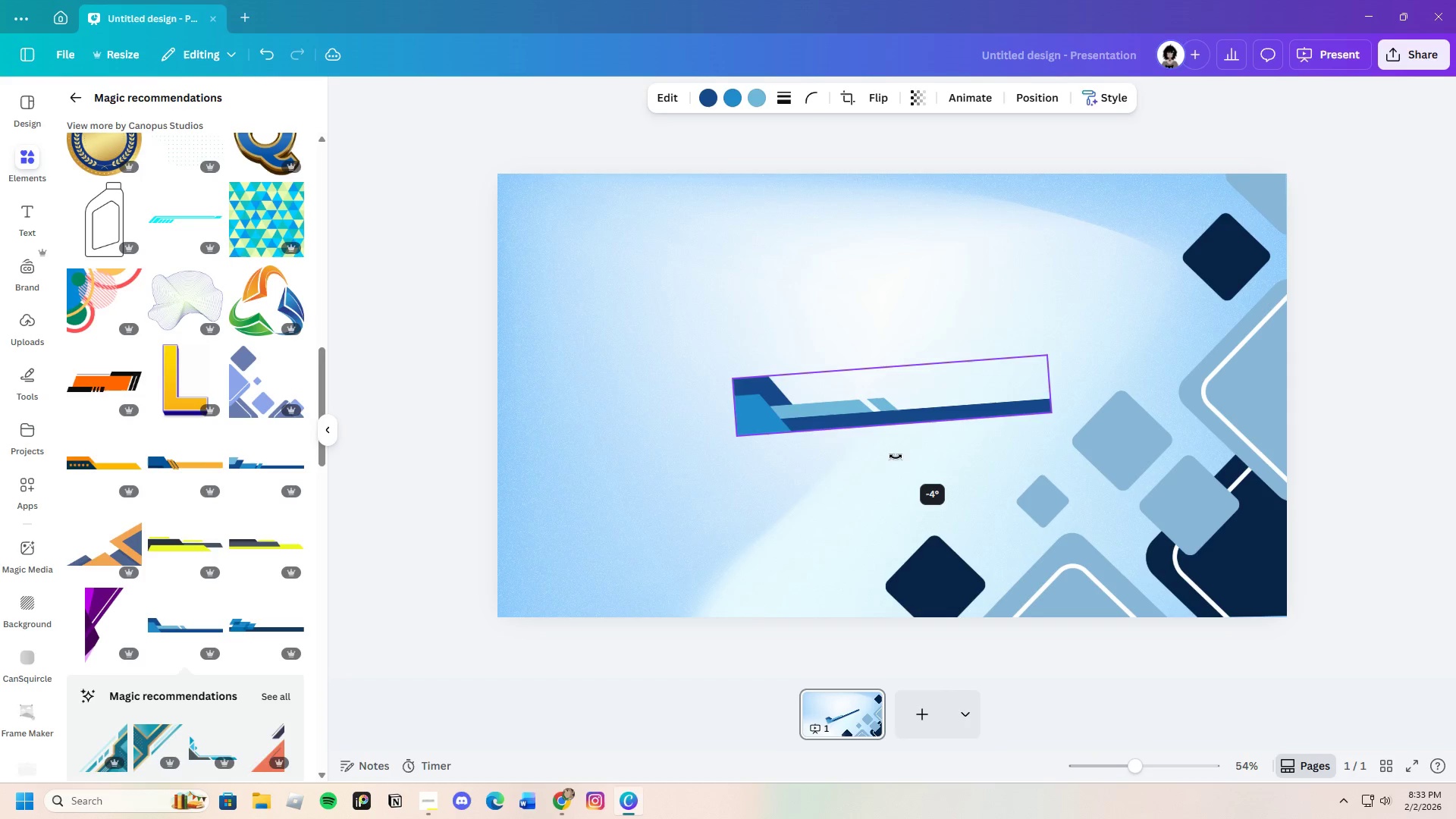 
wait(5.09)
 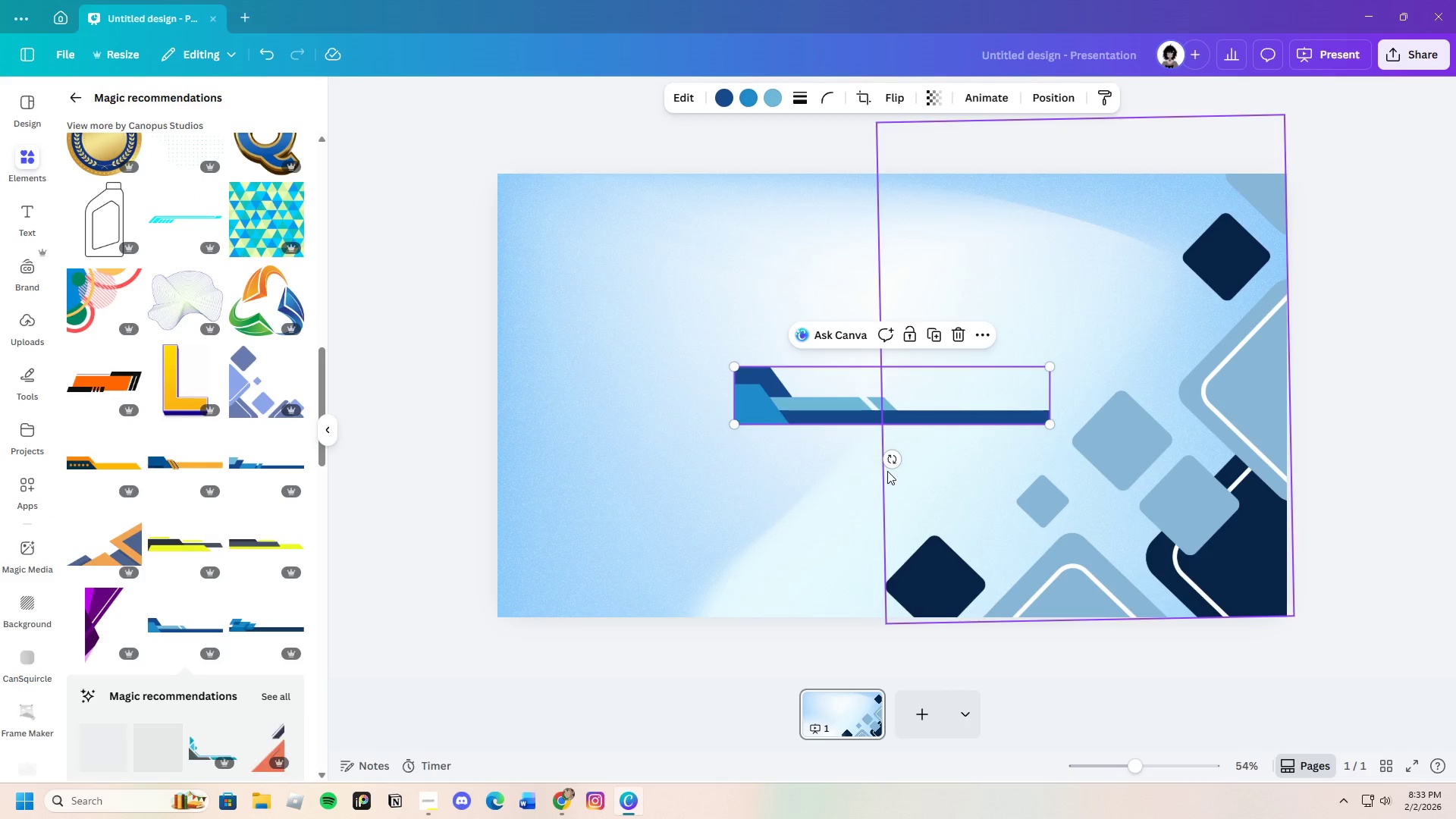 
left_click([872, 93])
 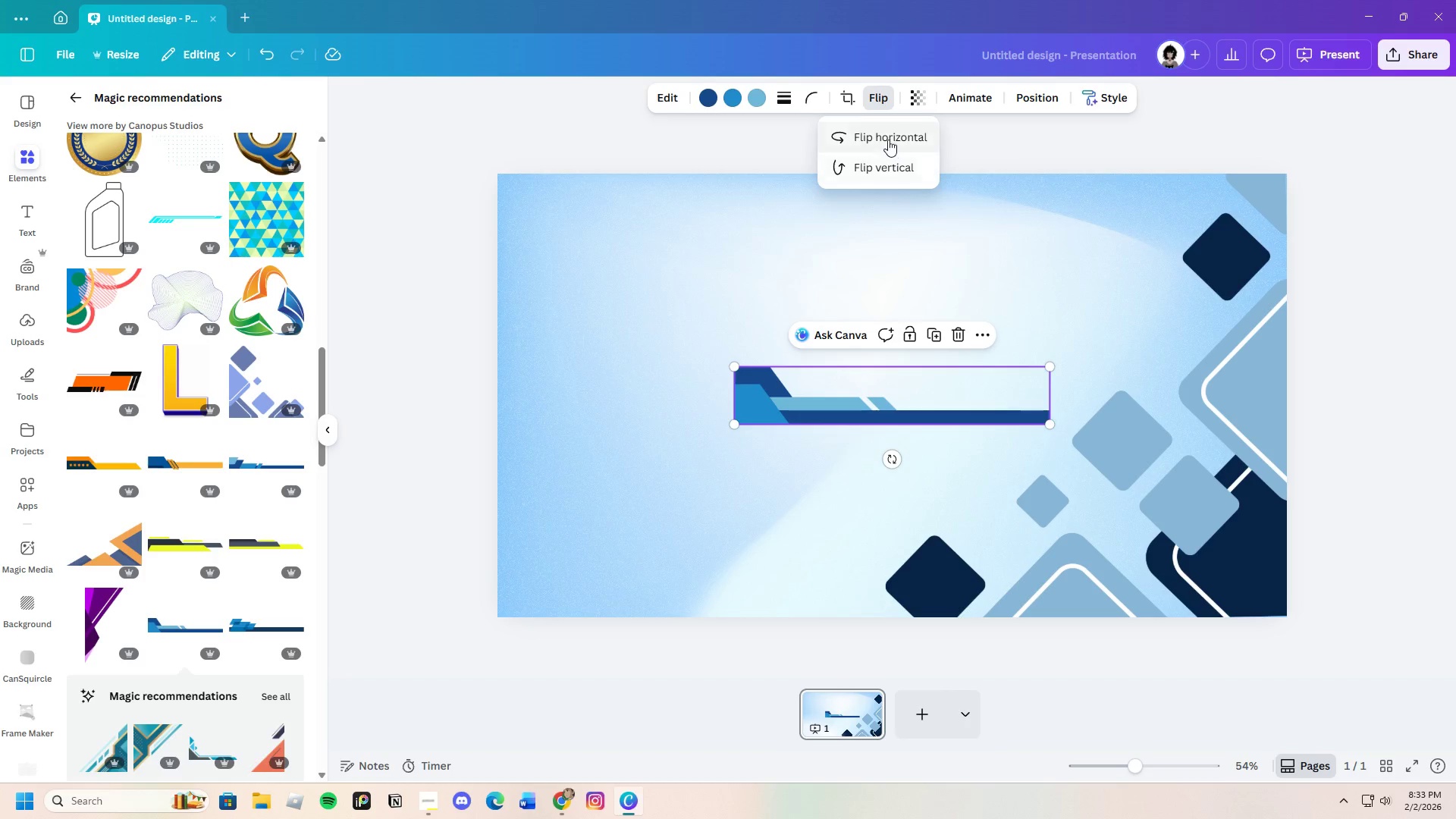 
left_click([888, 139])
 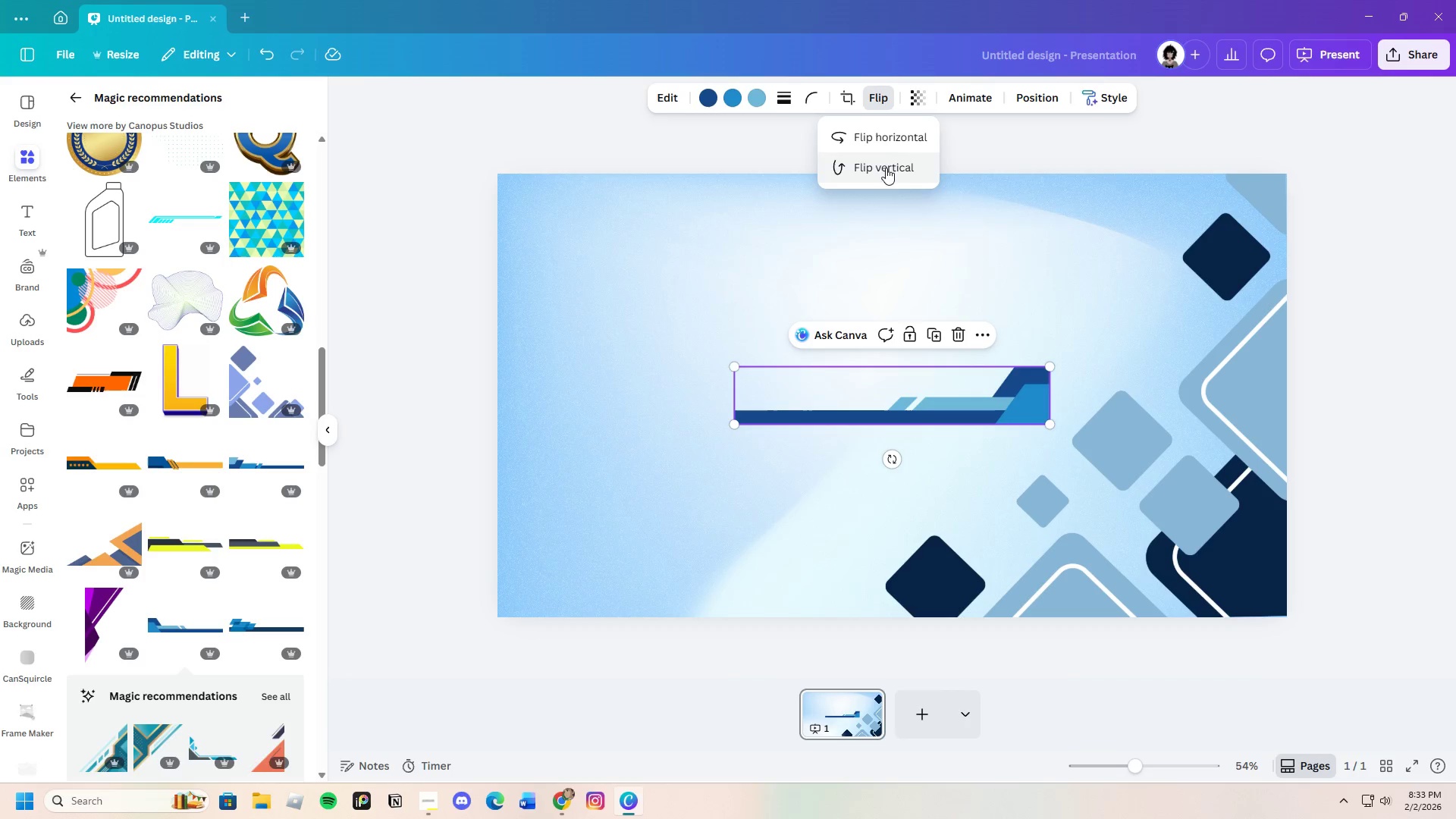 
left_click([871, 138])
 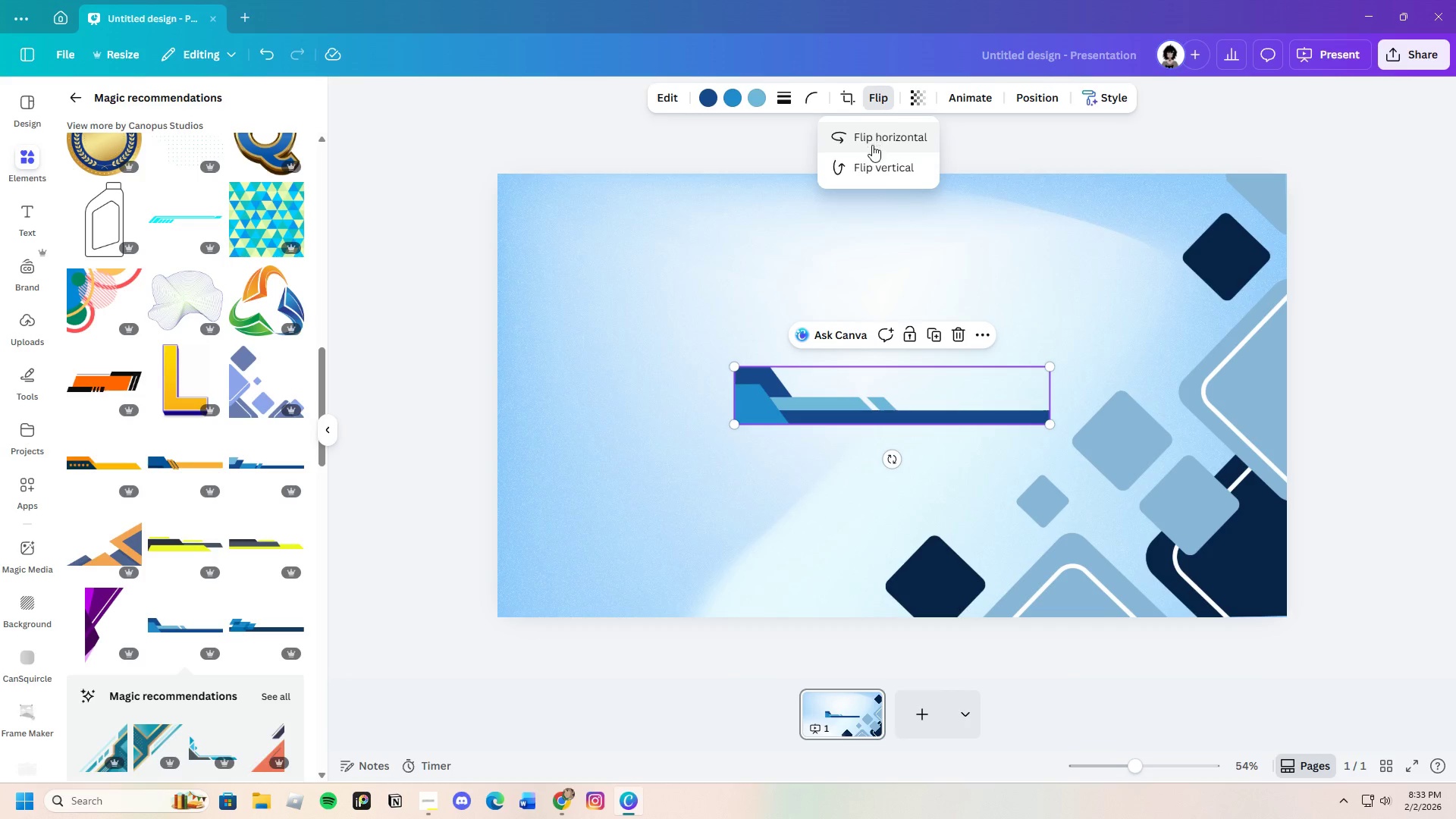 
left_click([874, 167])
 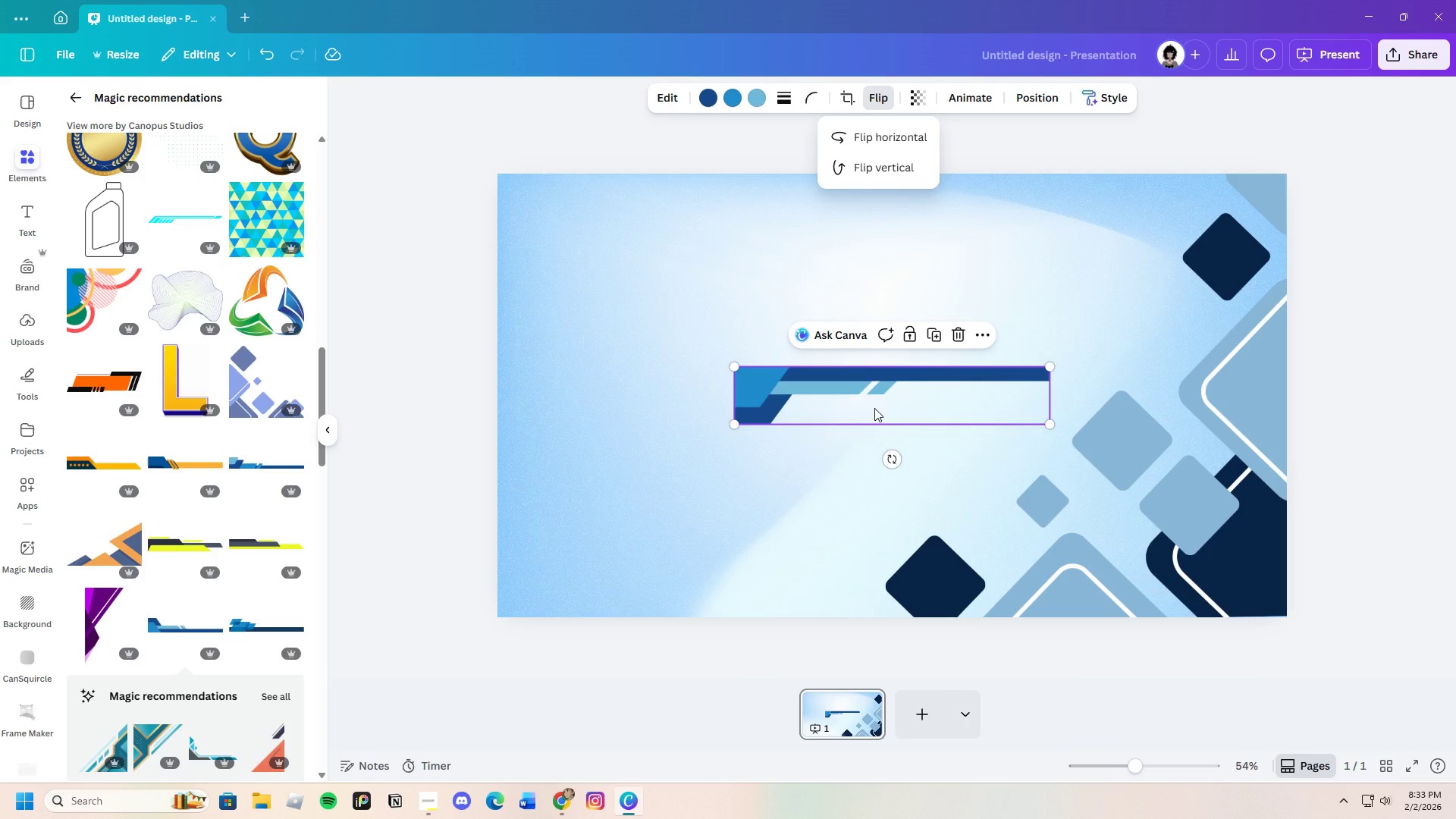 
left_click_drag(start_coordinate=[877, 394], to_coordinate=[730, 252])
 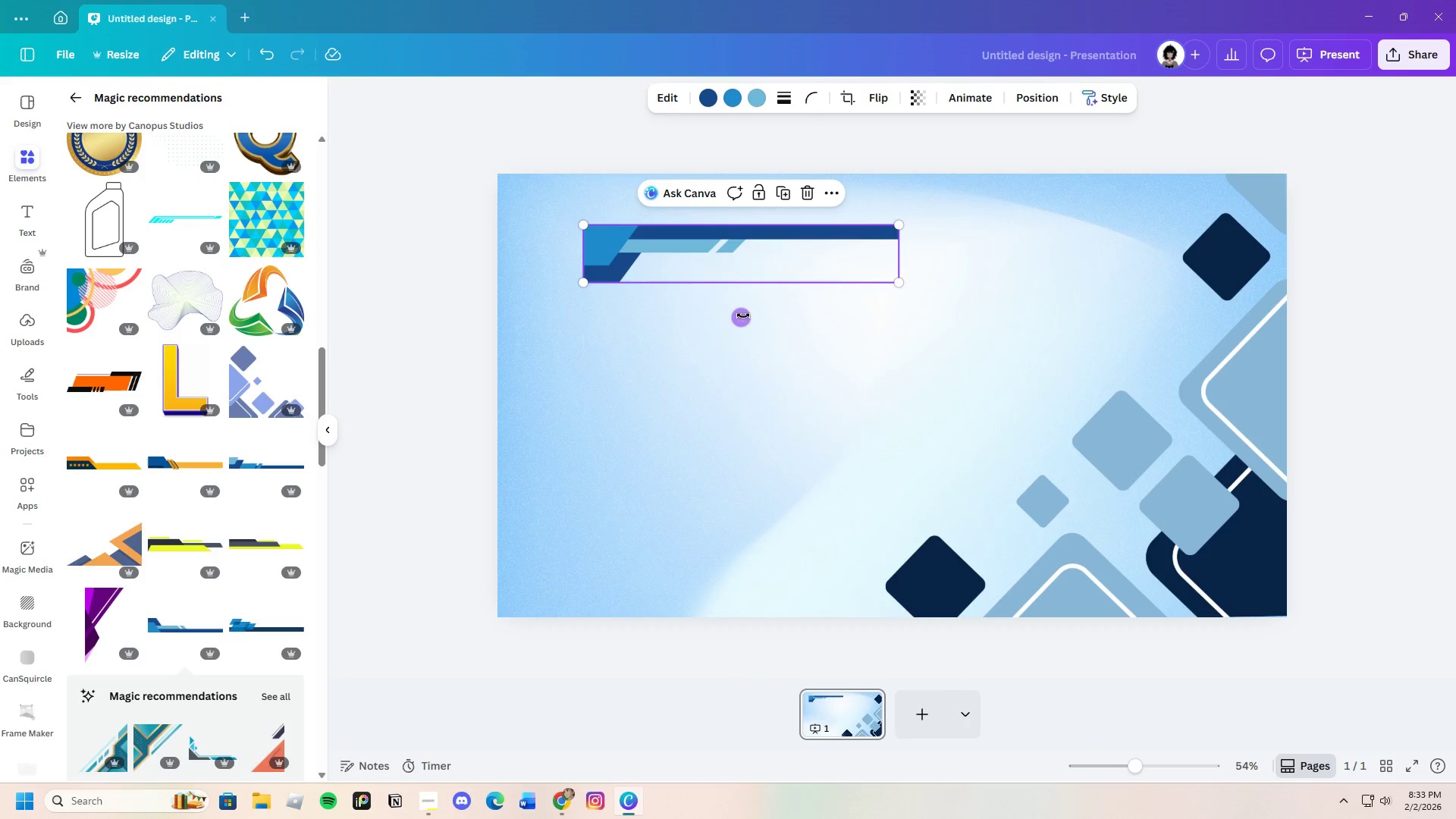 
left_click_drag(start_coordinate=[743, 319], to_coordinate=[744, 328])
 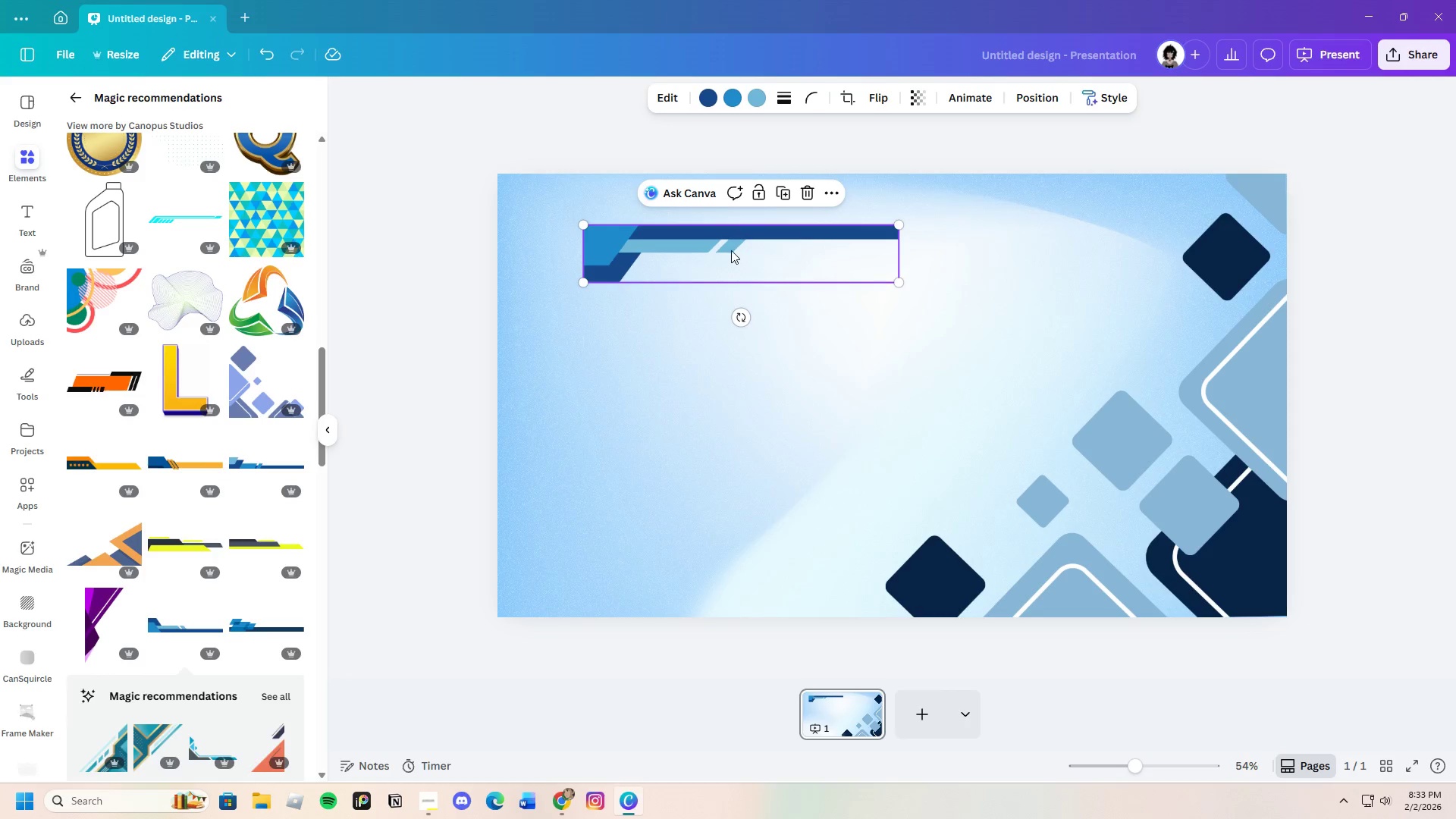 
left_click_drag(start_coordinate=[731, 250], to_coordinate=[647, 200])
 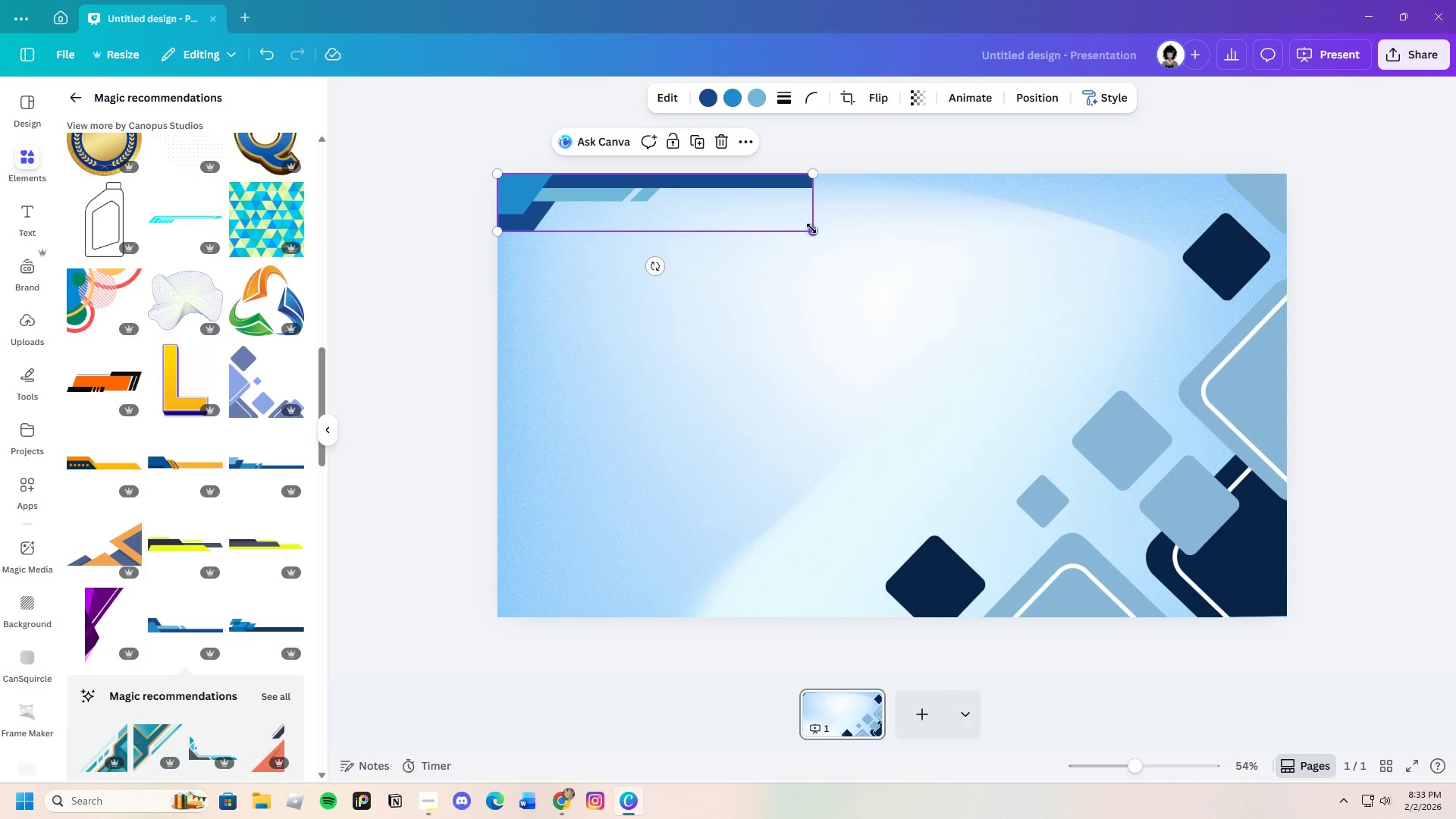 
left_click_drag(start_coordinate=[811, 228], to_coordinate=[1086, 283])
 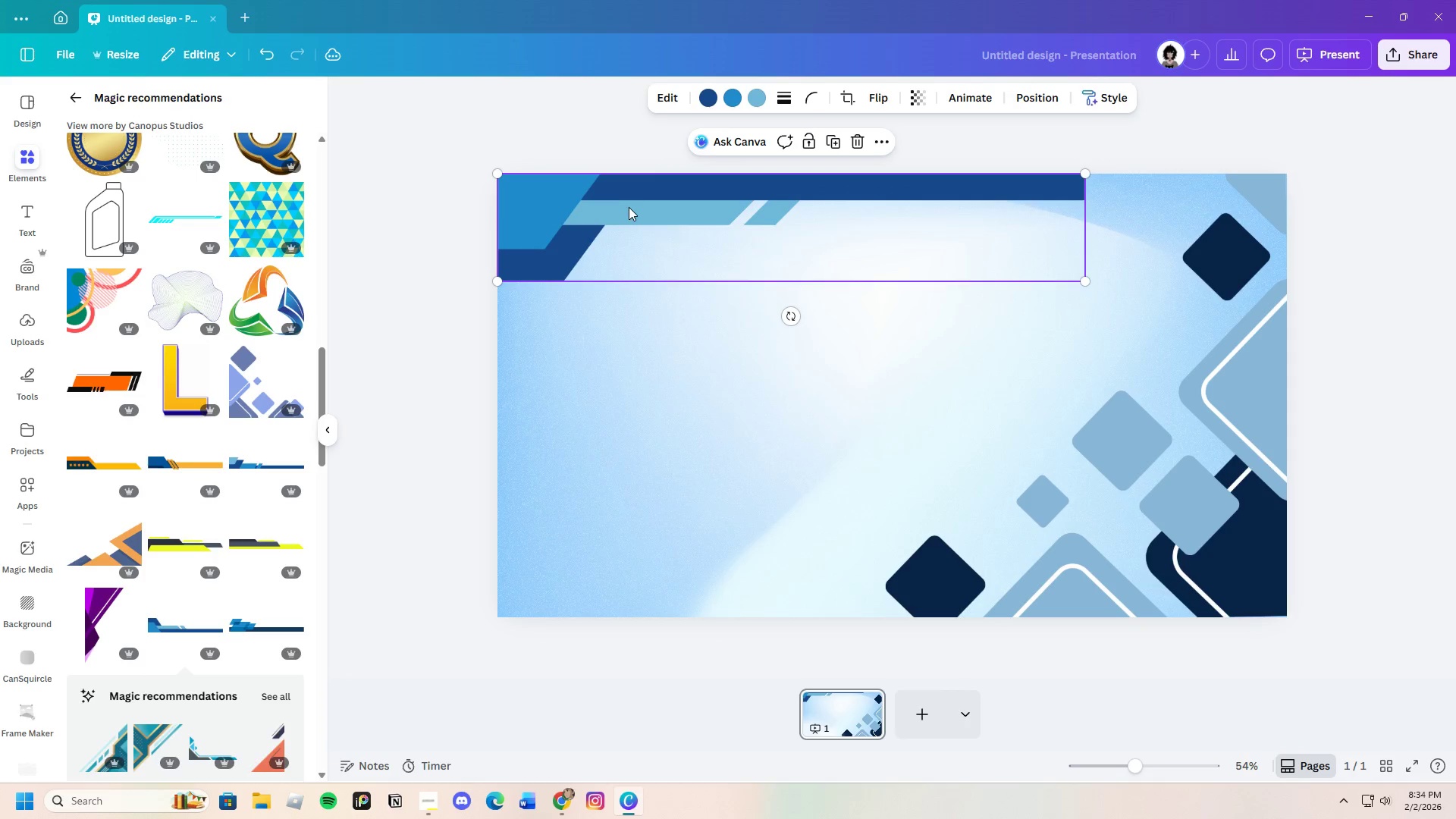 
left_click_drag(start_coordinate=[629, 207], to_coordinate=[629, 197])
 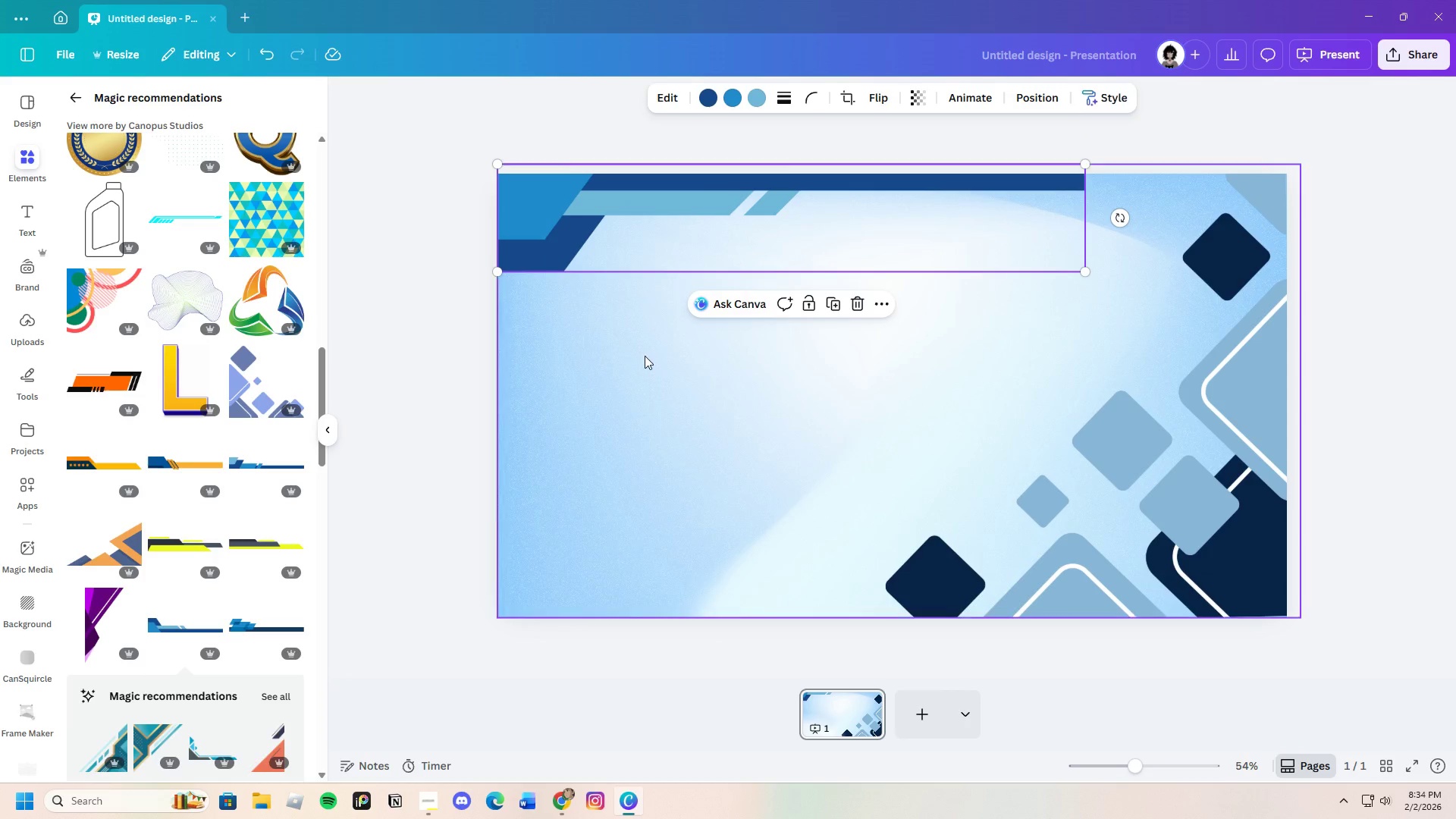 
left_click([645, 356])
 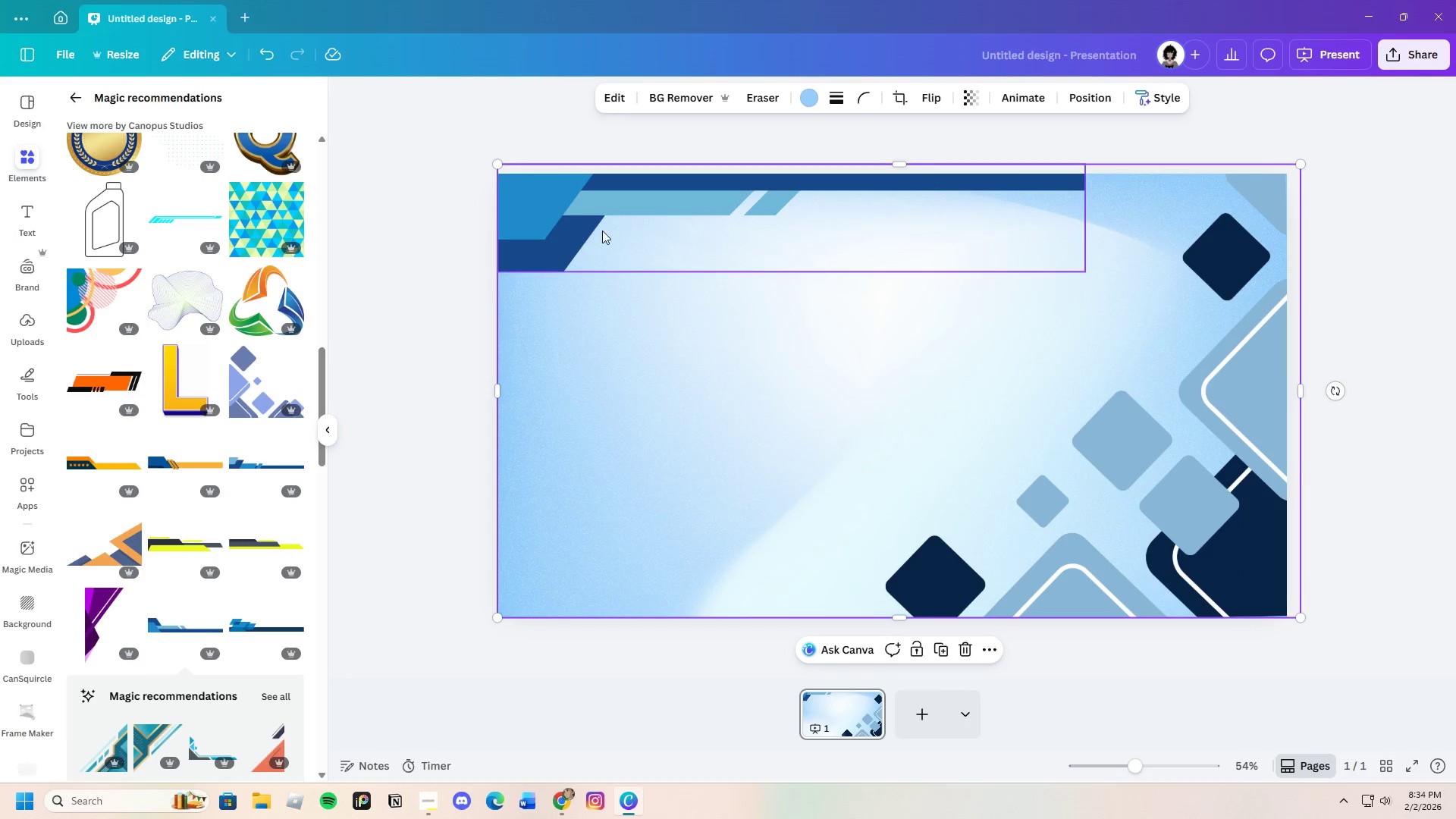 
left_click([602, 231])
 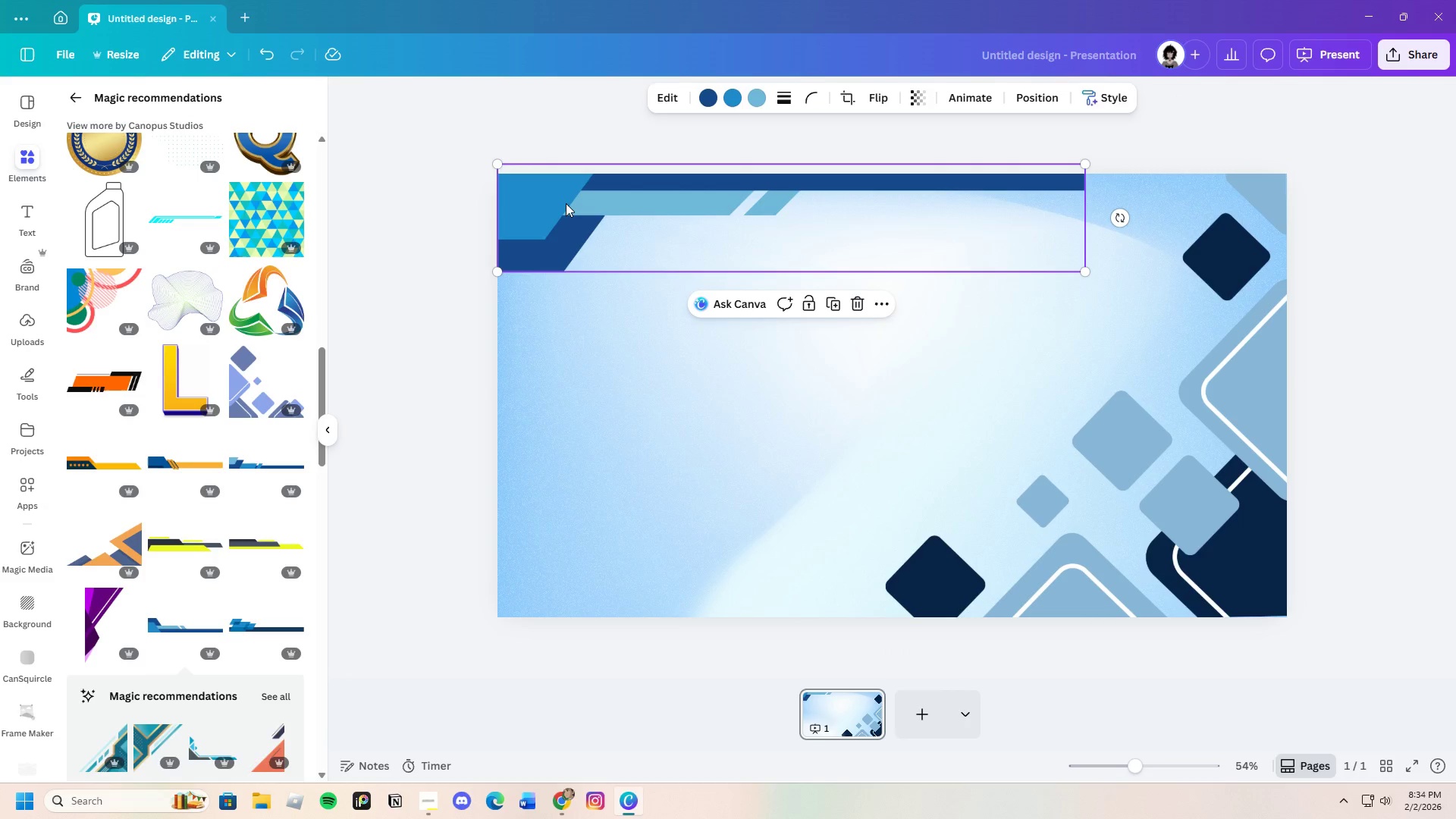 
left_click([566, 203])
 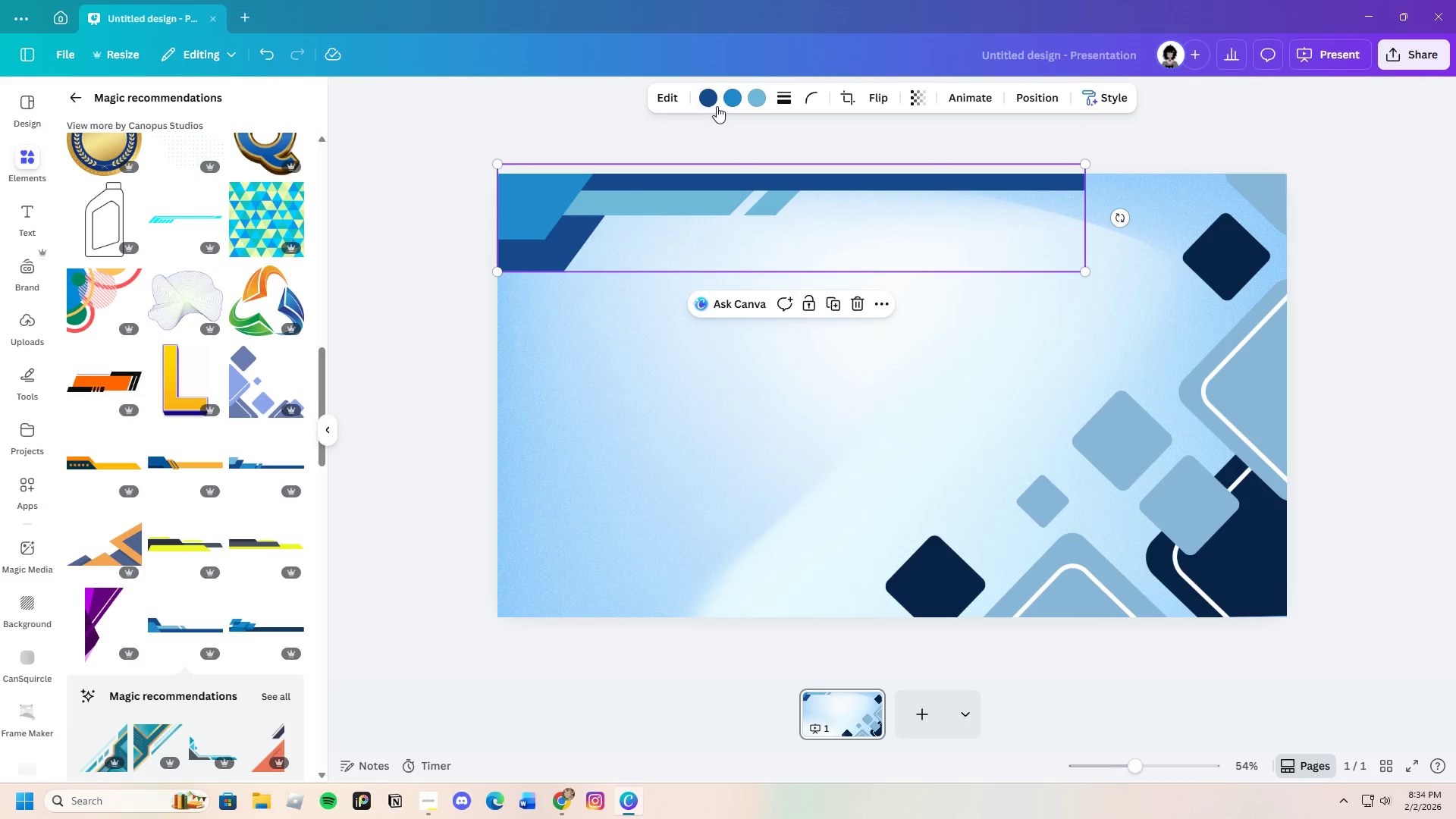 
left_click([706, 103])
 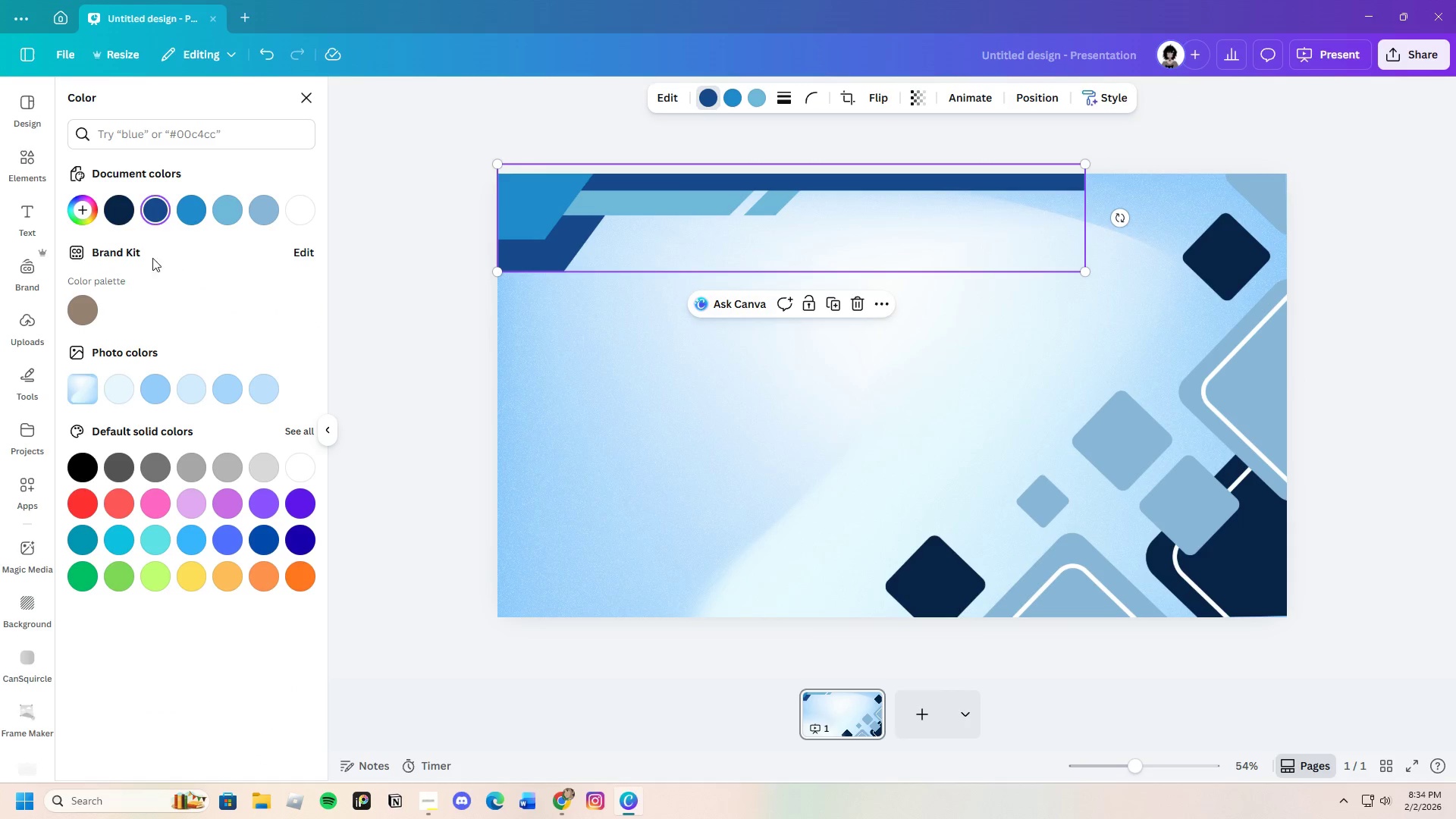 
left_click([124, 210])
 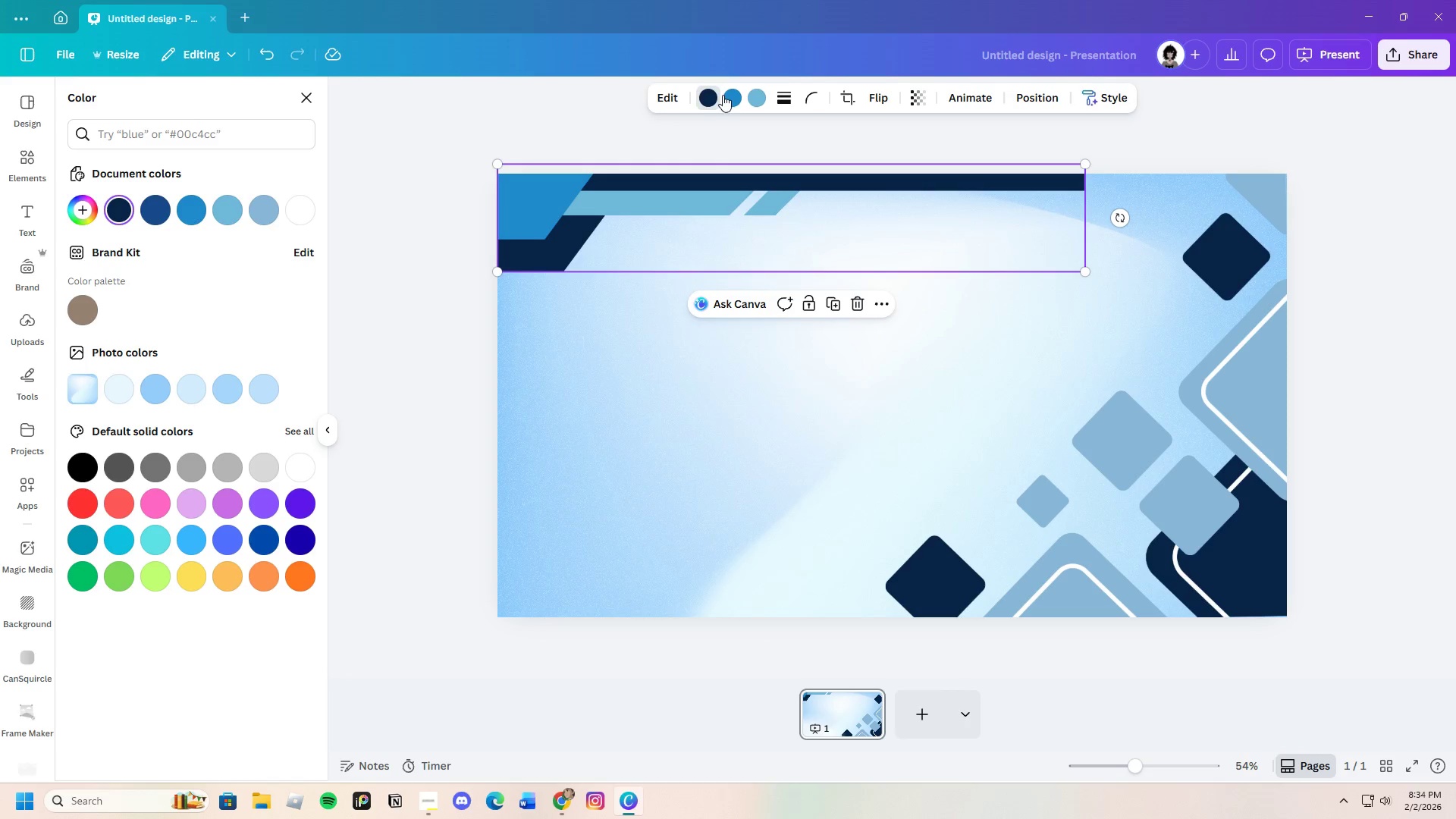 
left_click([733, 96])
 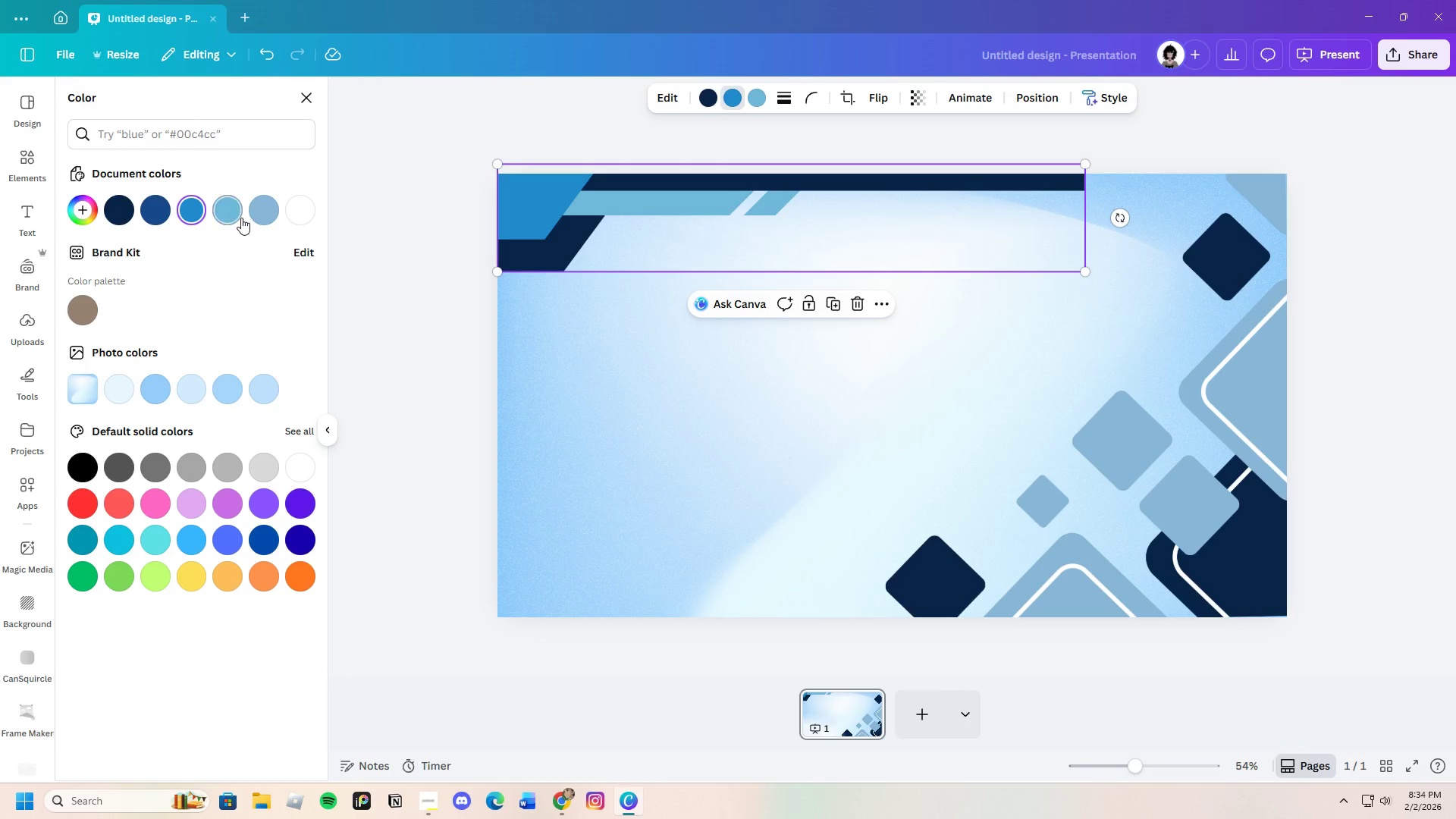 
left_click([231, 218])
 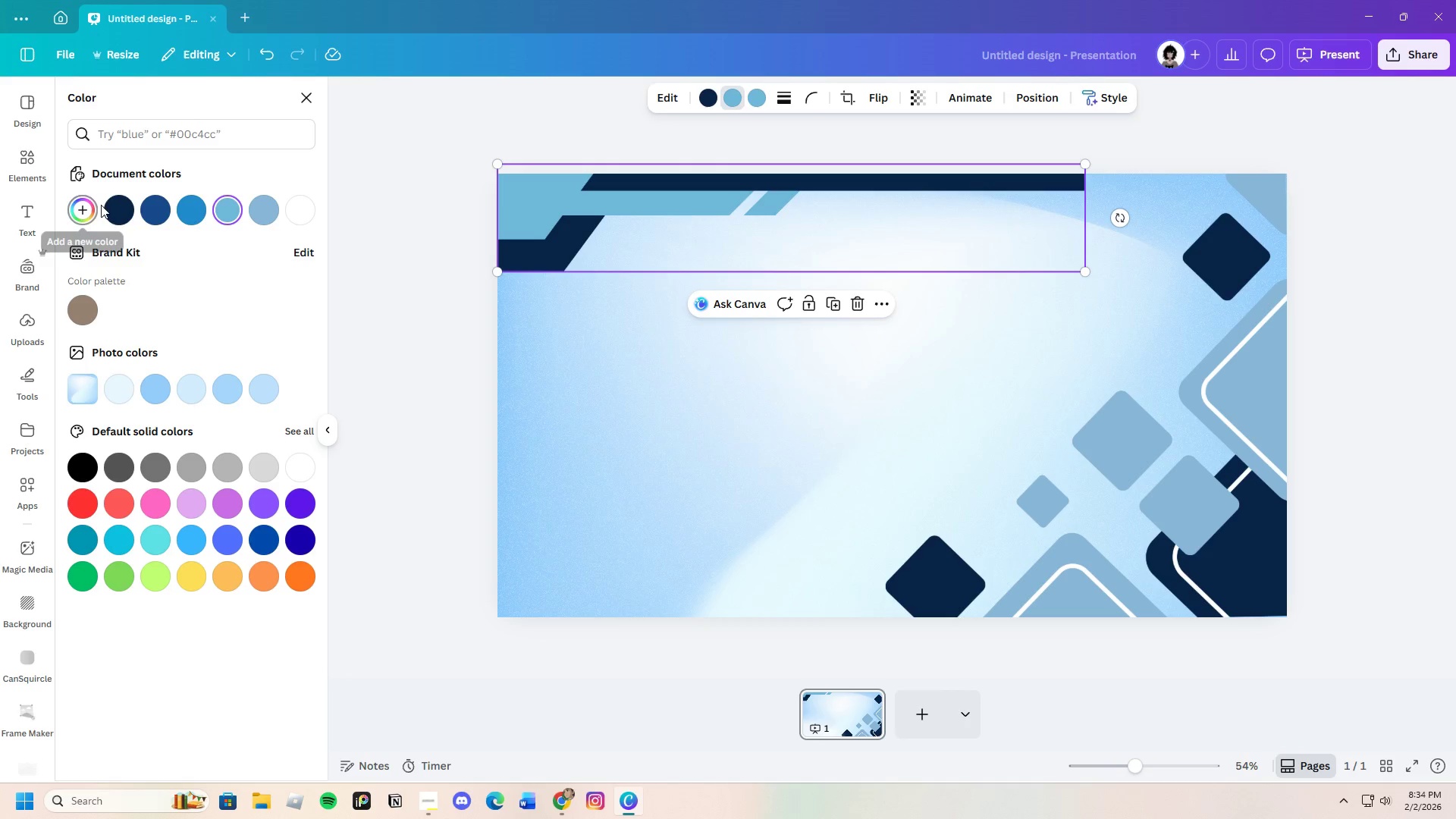 
left_click([124, 205])
 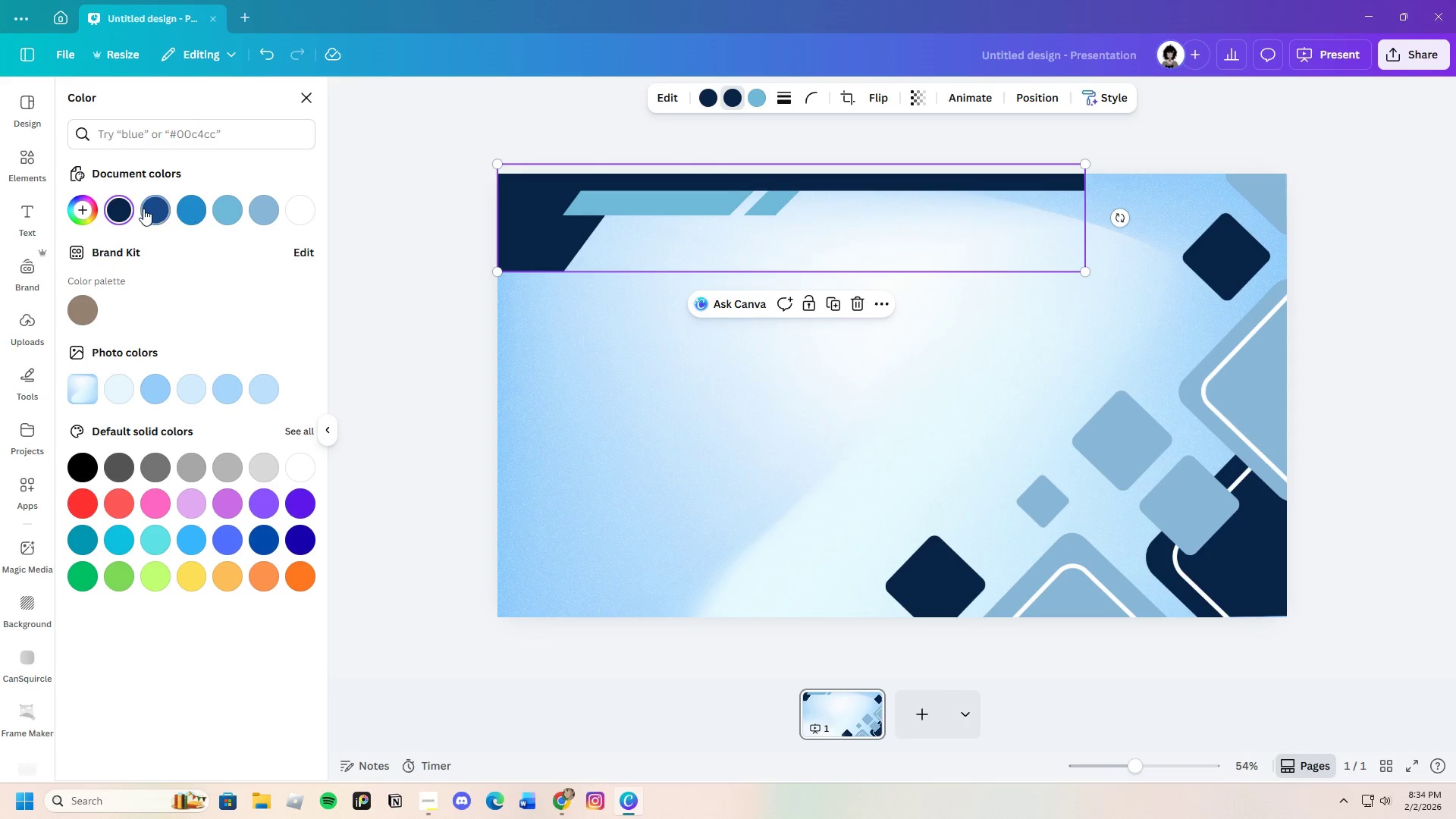 
left_click([158, 212])
 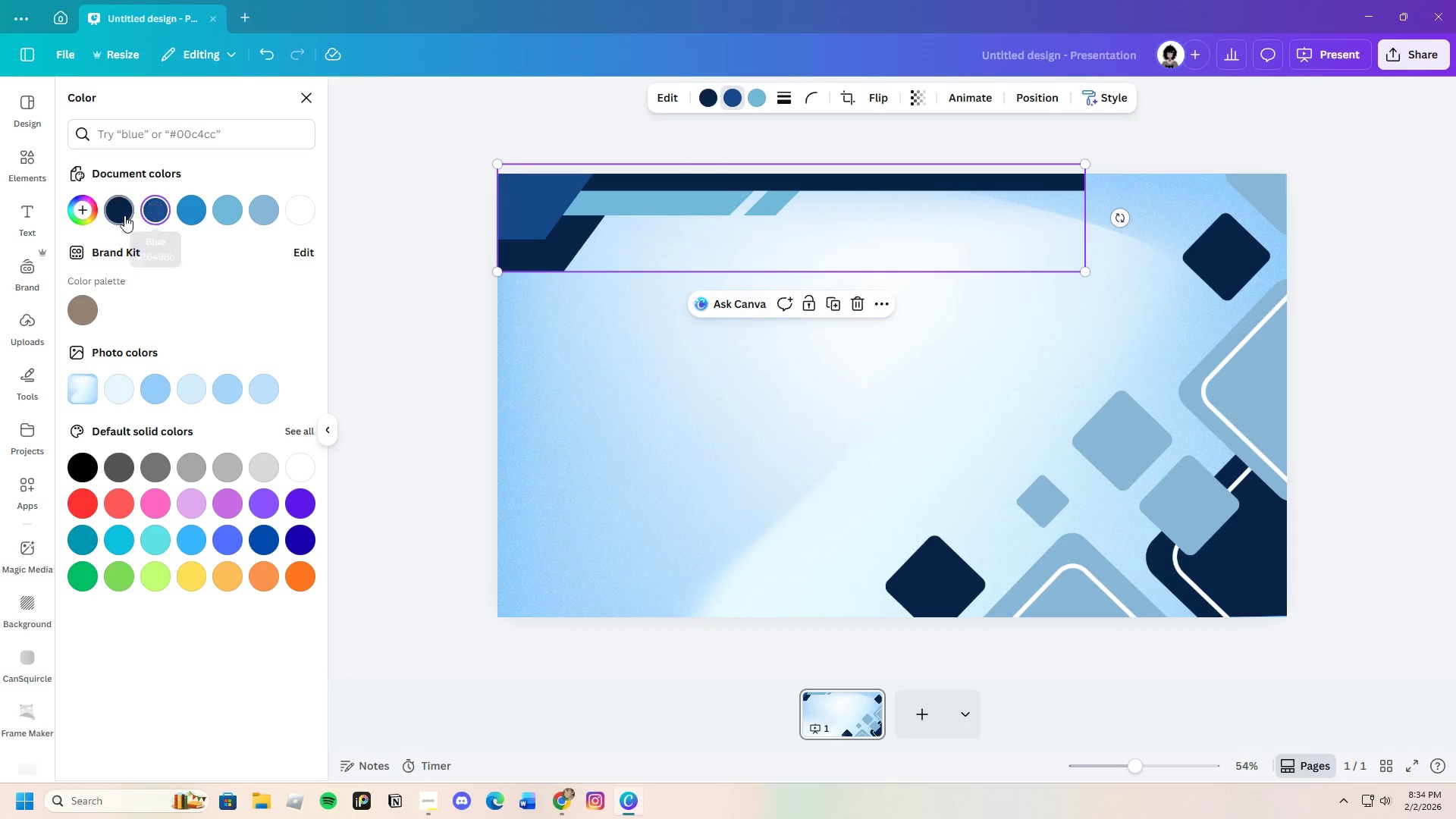 
left_click([124, 215])
 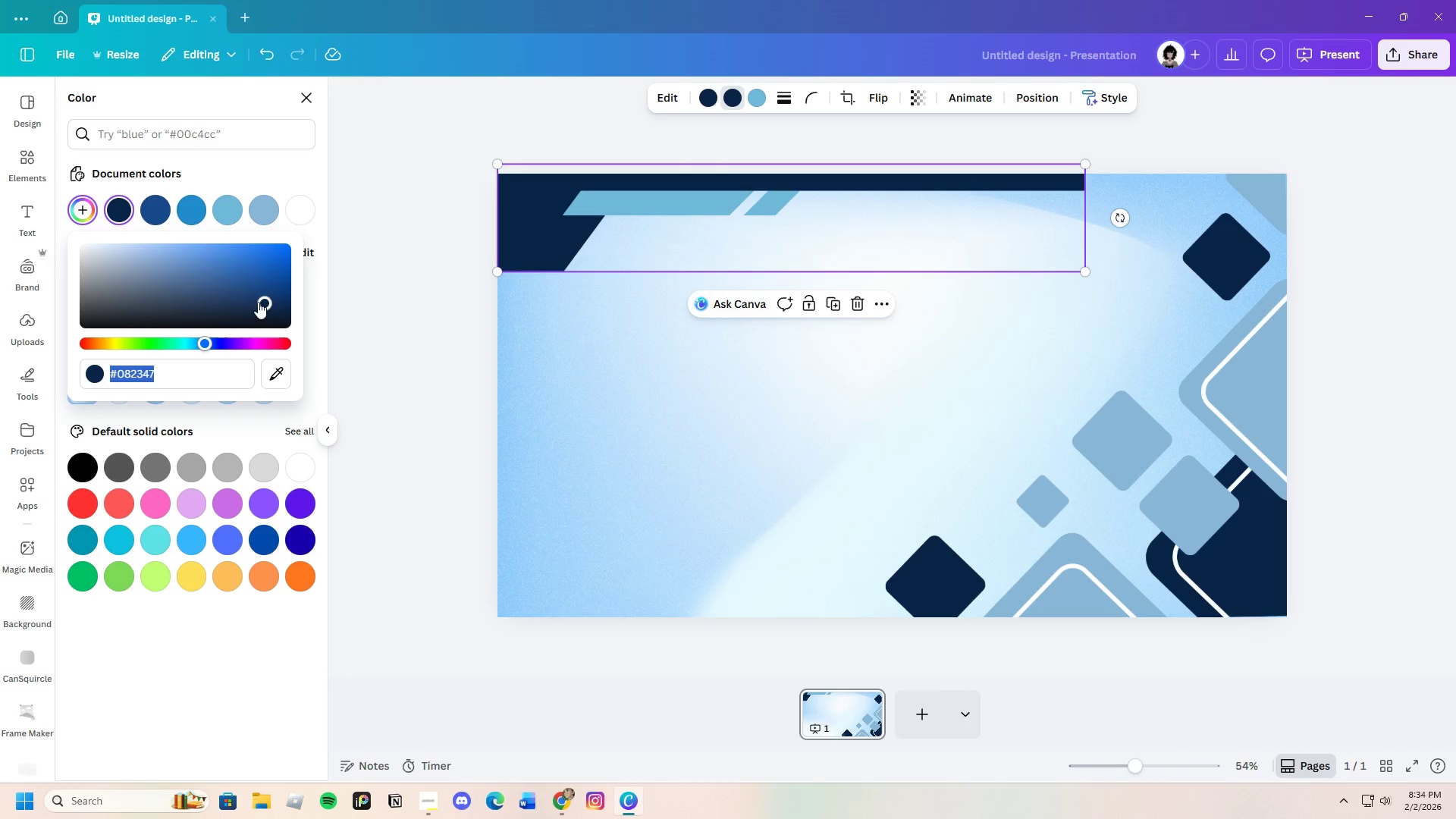 
left_click_drag(start_coordinate=[260, 298], to_coordinate=[256, 273])
 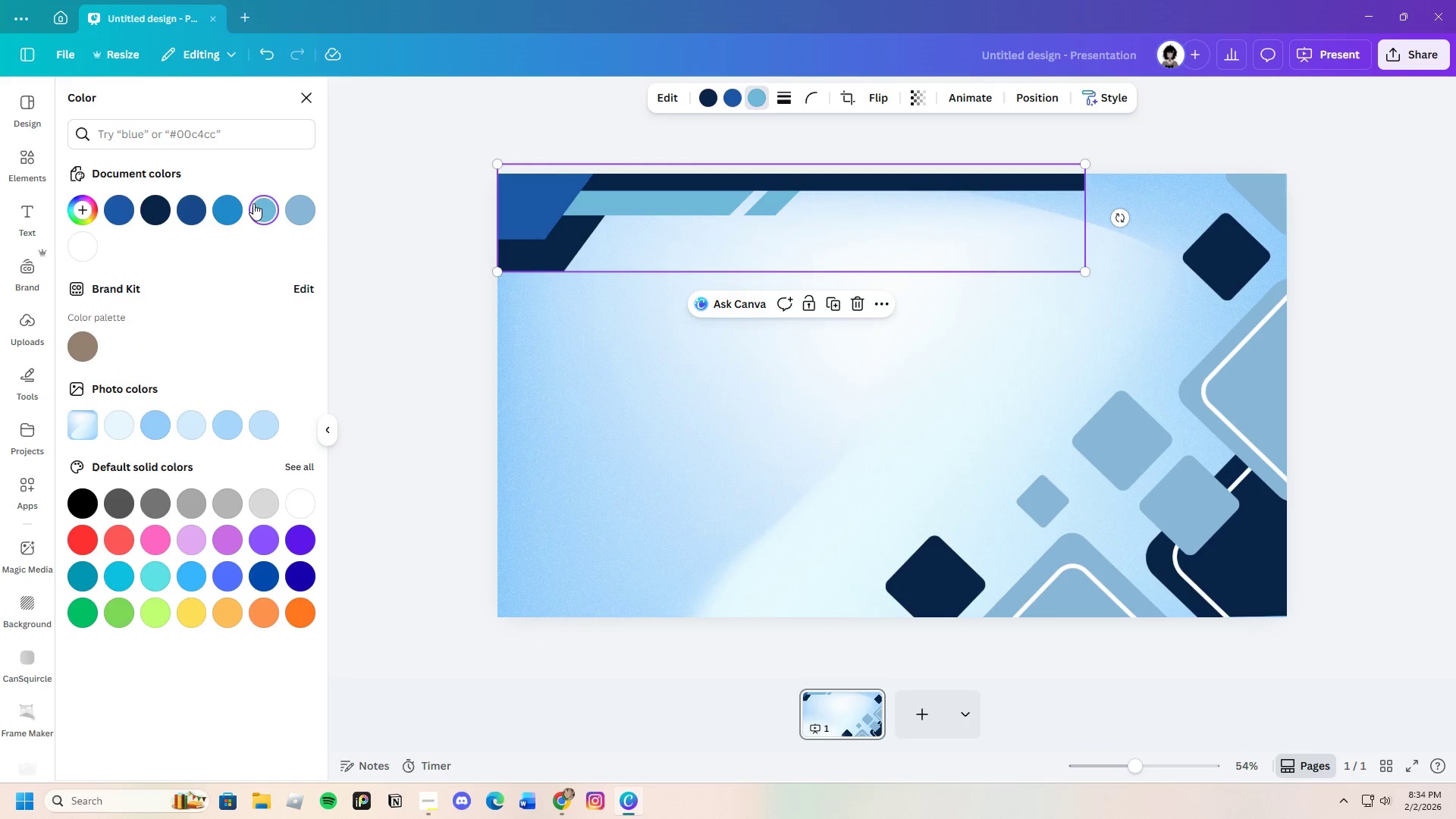 
left_click([122, 216])
 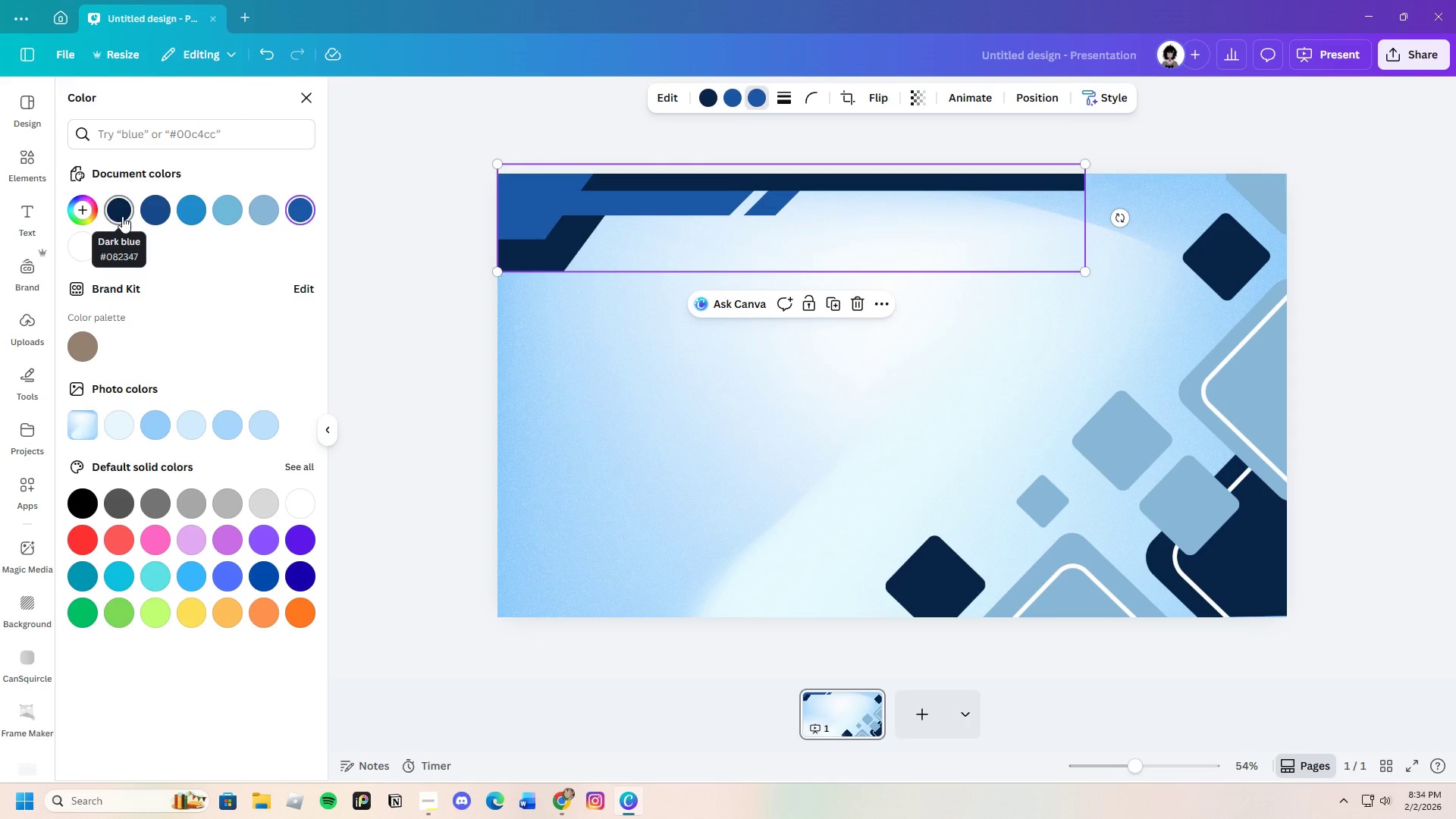 
left_click([86, 218])
 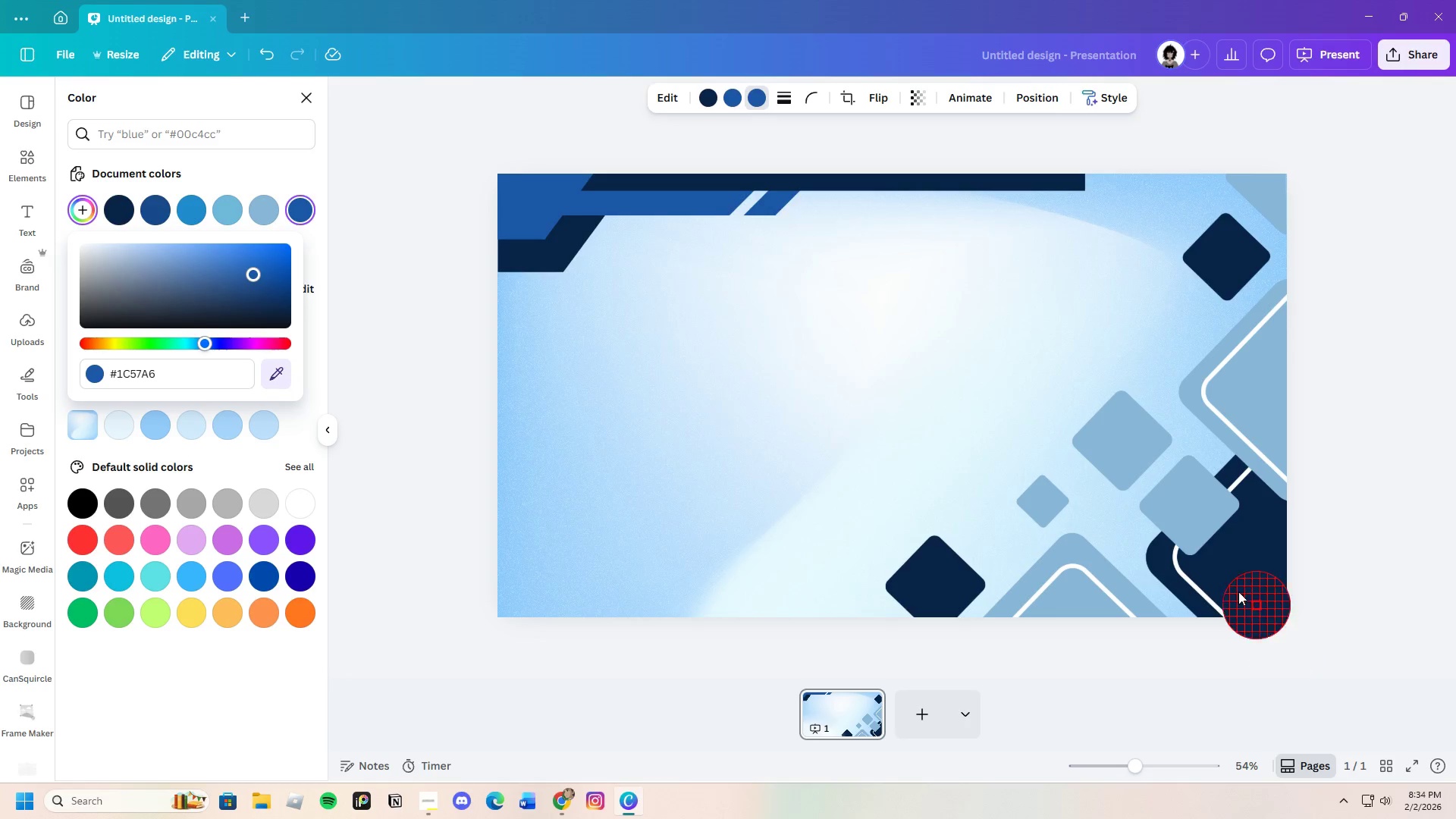 
left_click([1237, 574])
 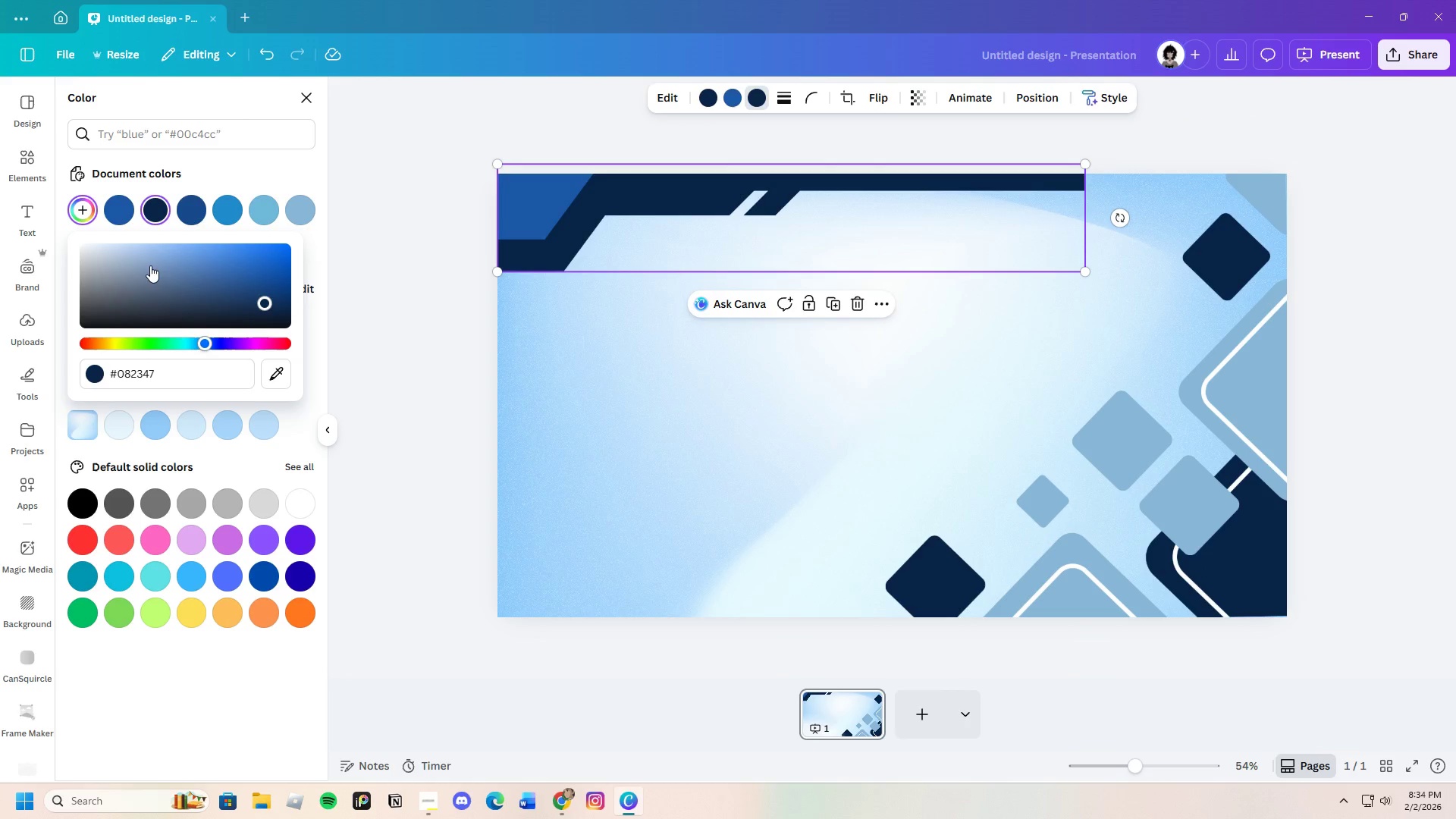 
wait(5.41)
 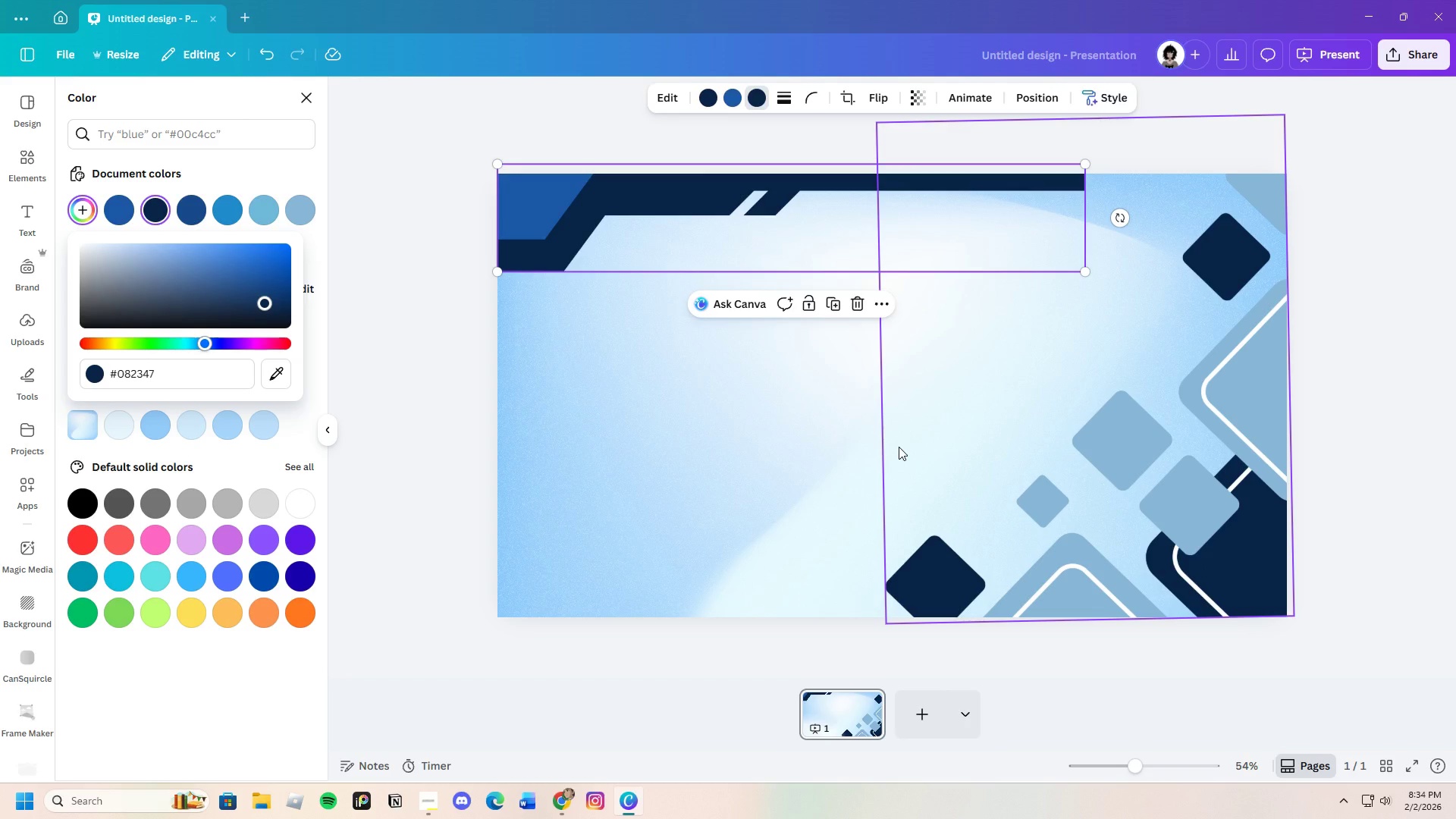 
left_click([735, 99])
 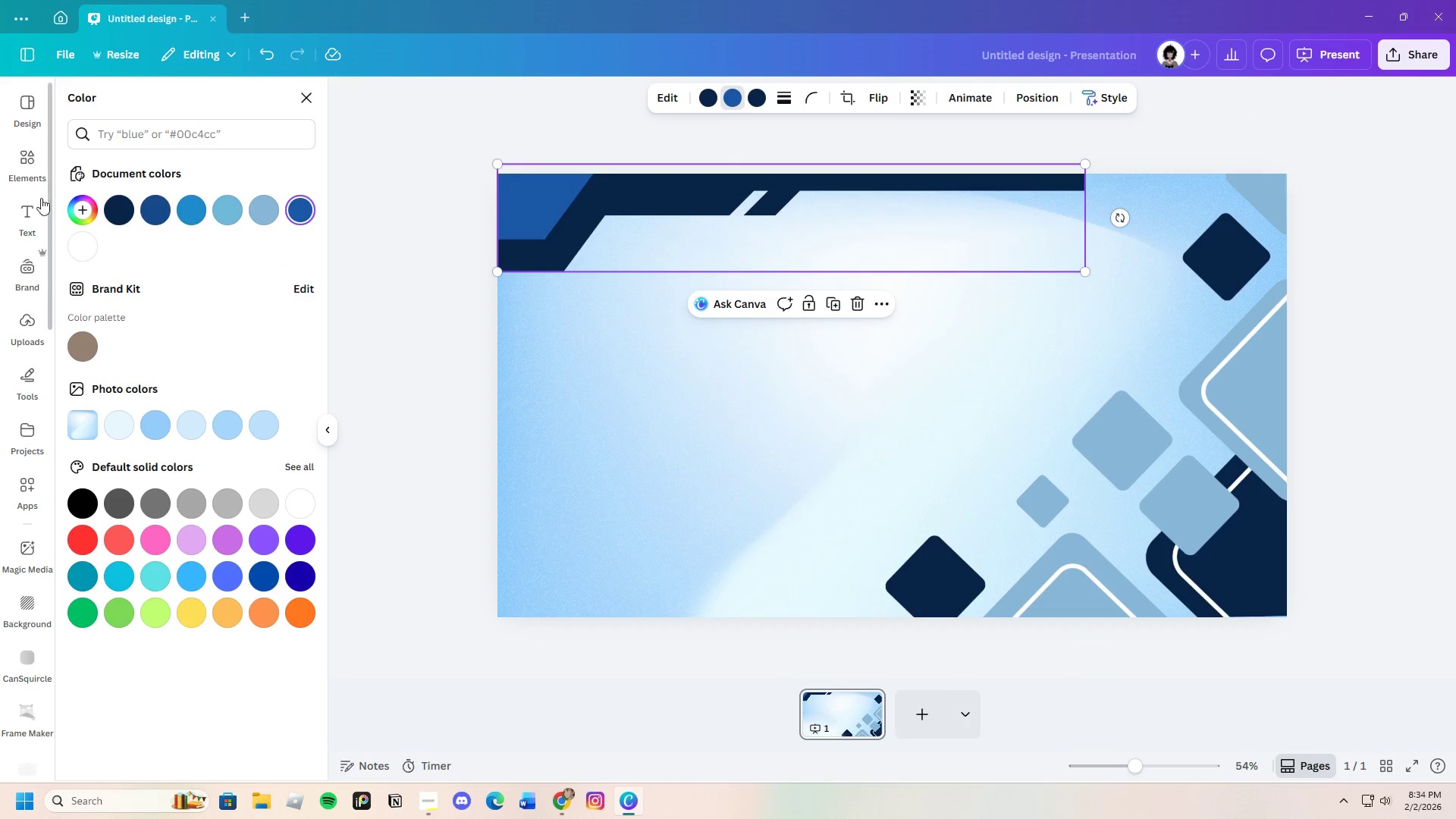 
left_click([84, 206])
 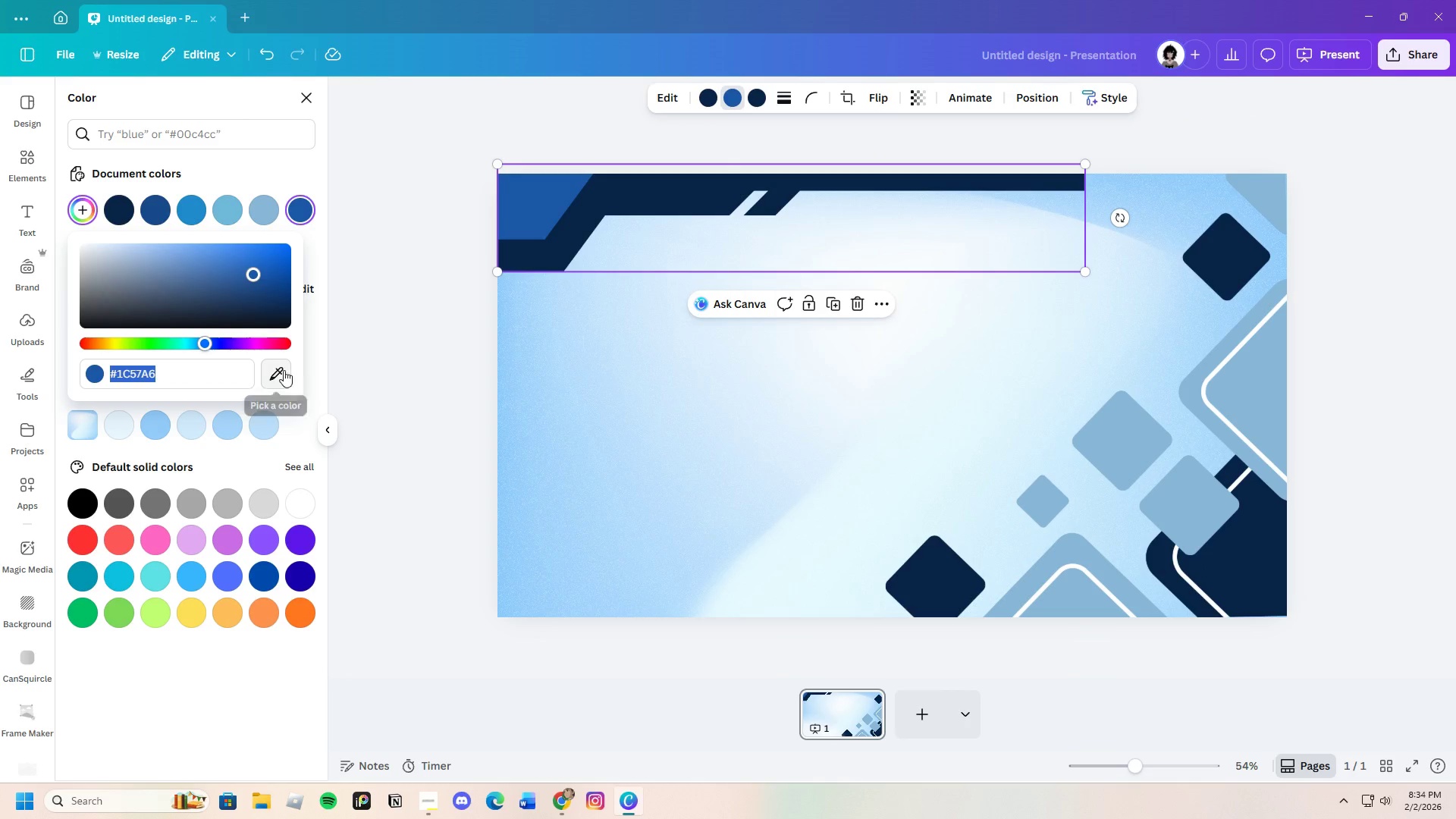 
left_click([275, 370])
 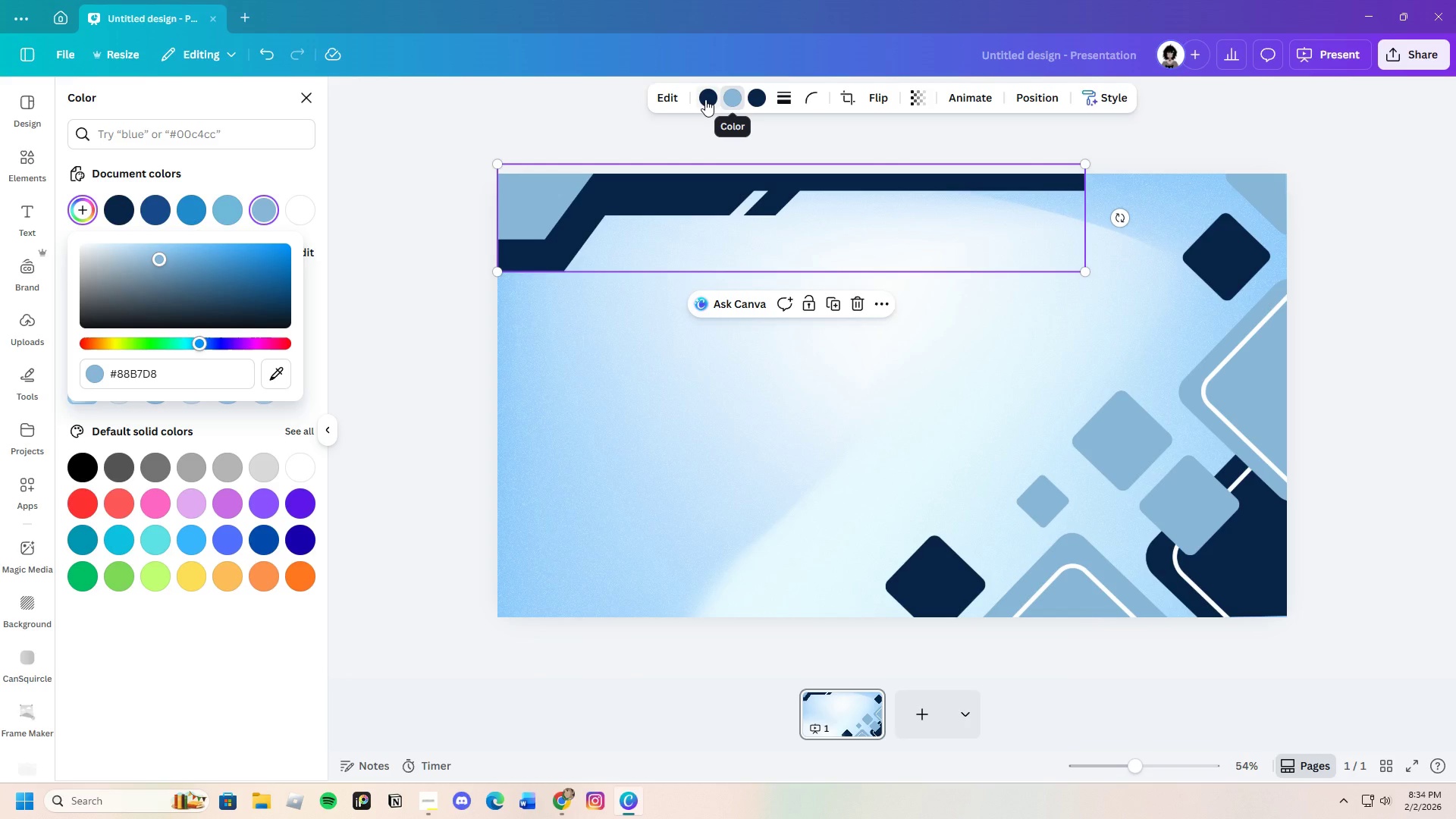 
wait(6.03)
 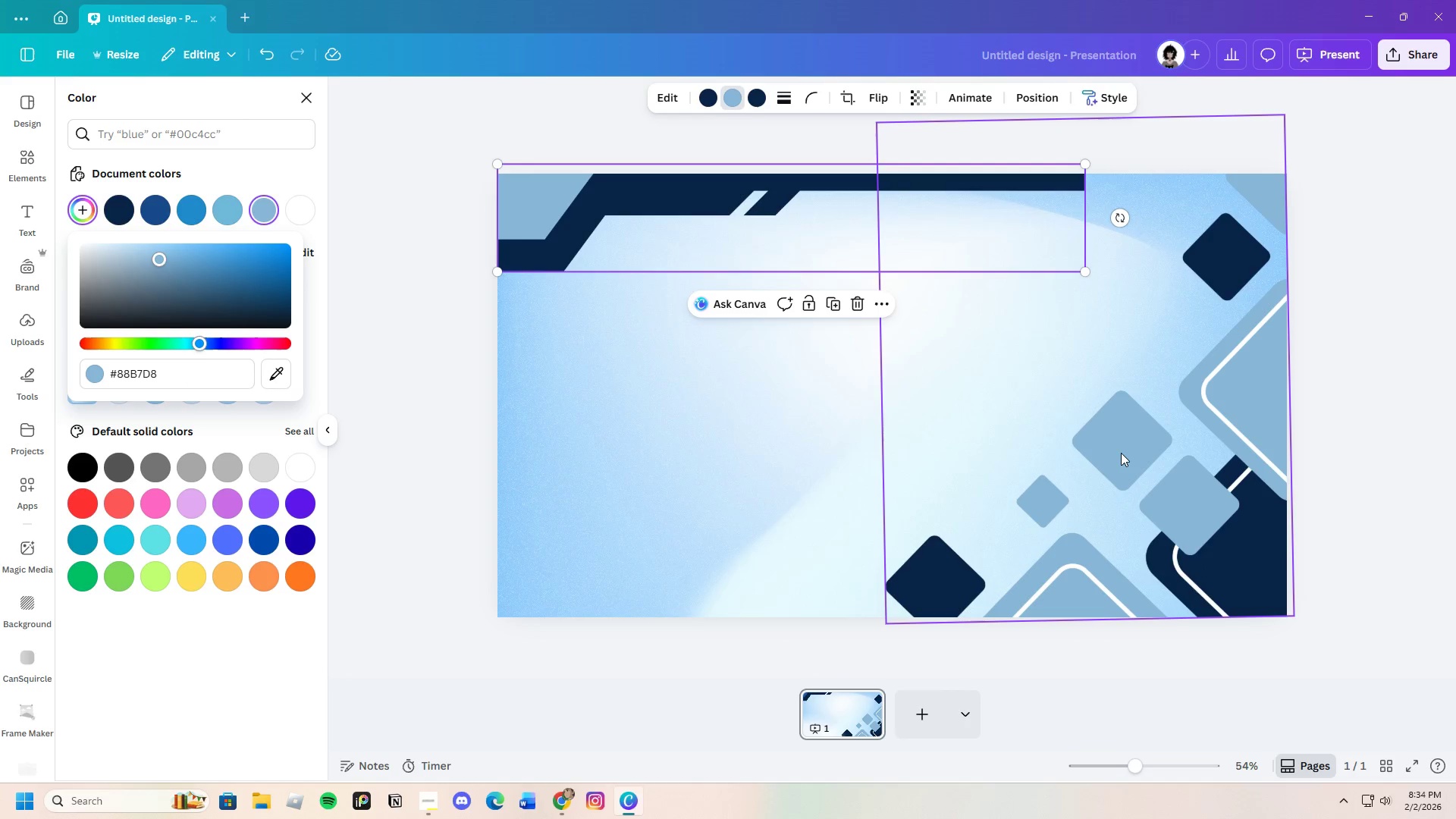 
left_click([705, 99])
 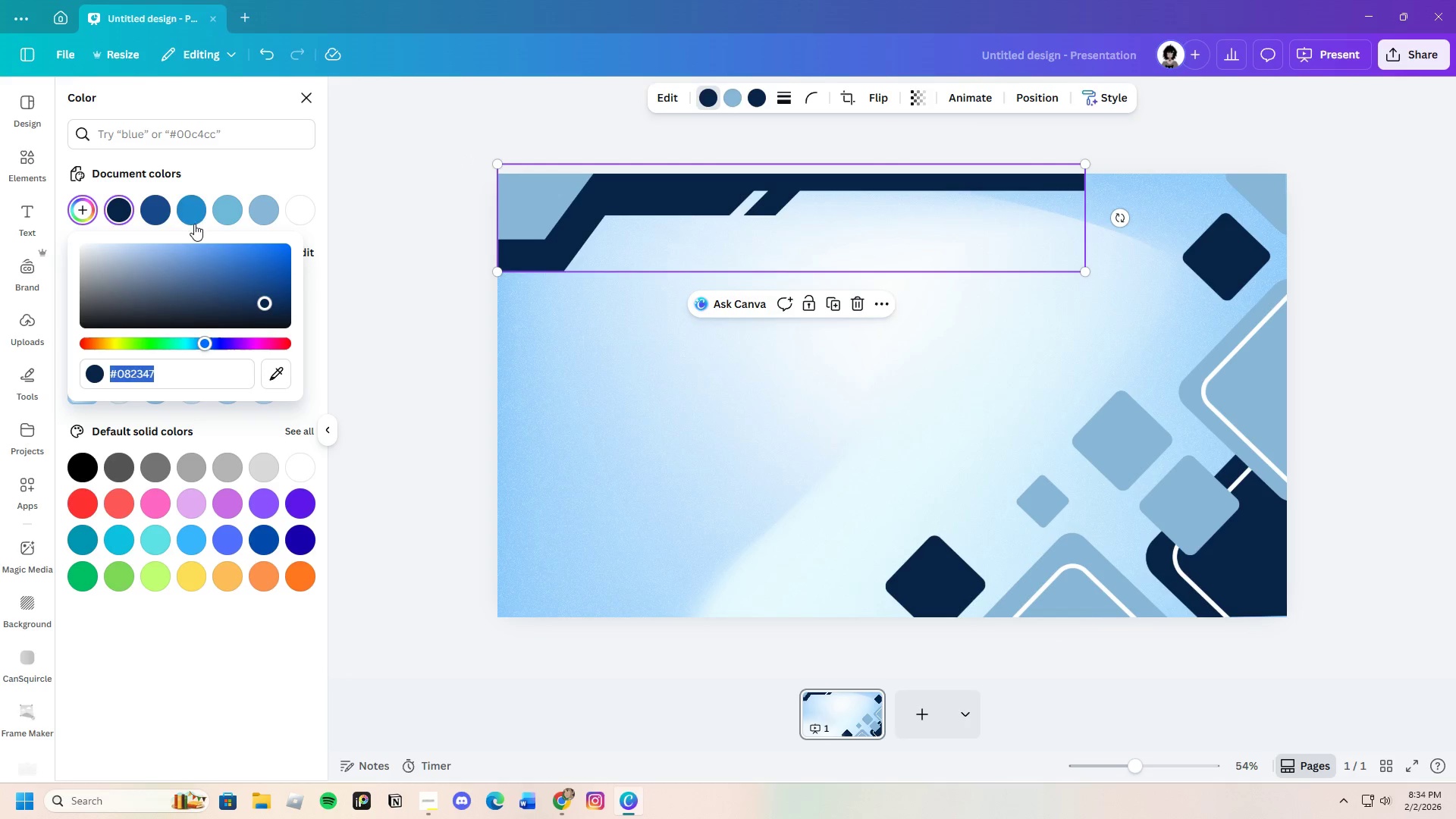 
left_click([218, 212])
 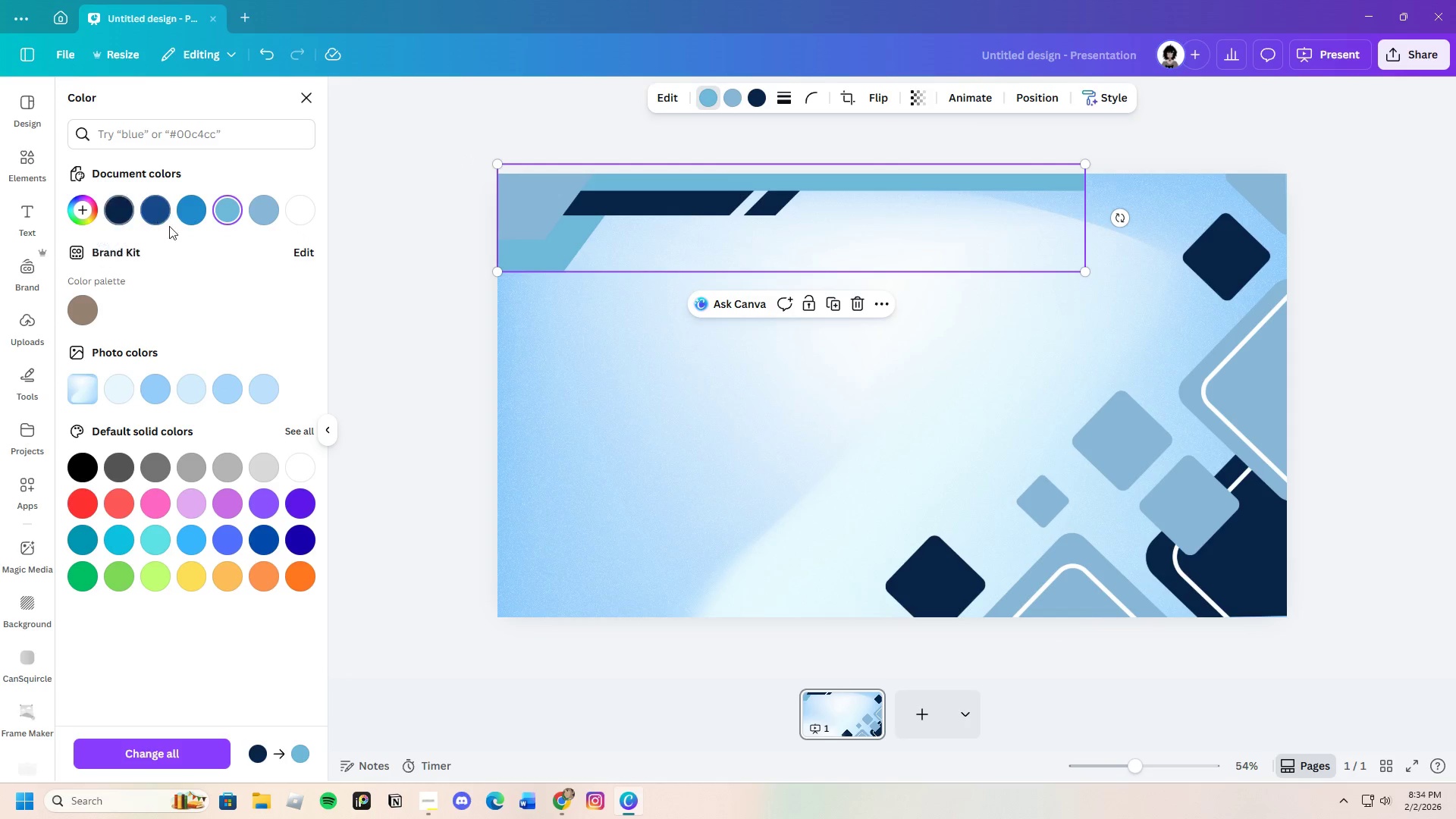 
left_click([83, 213])
 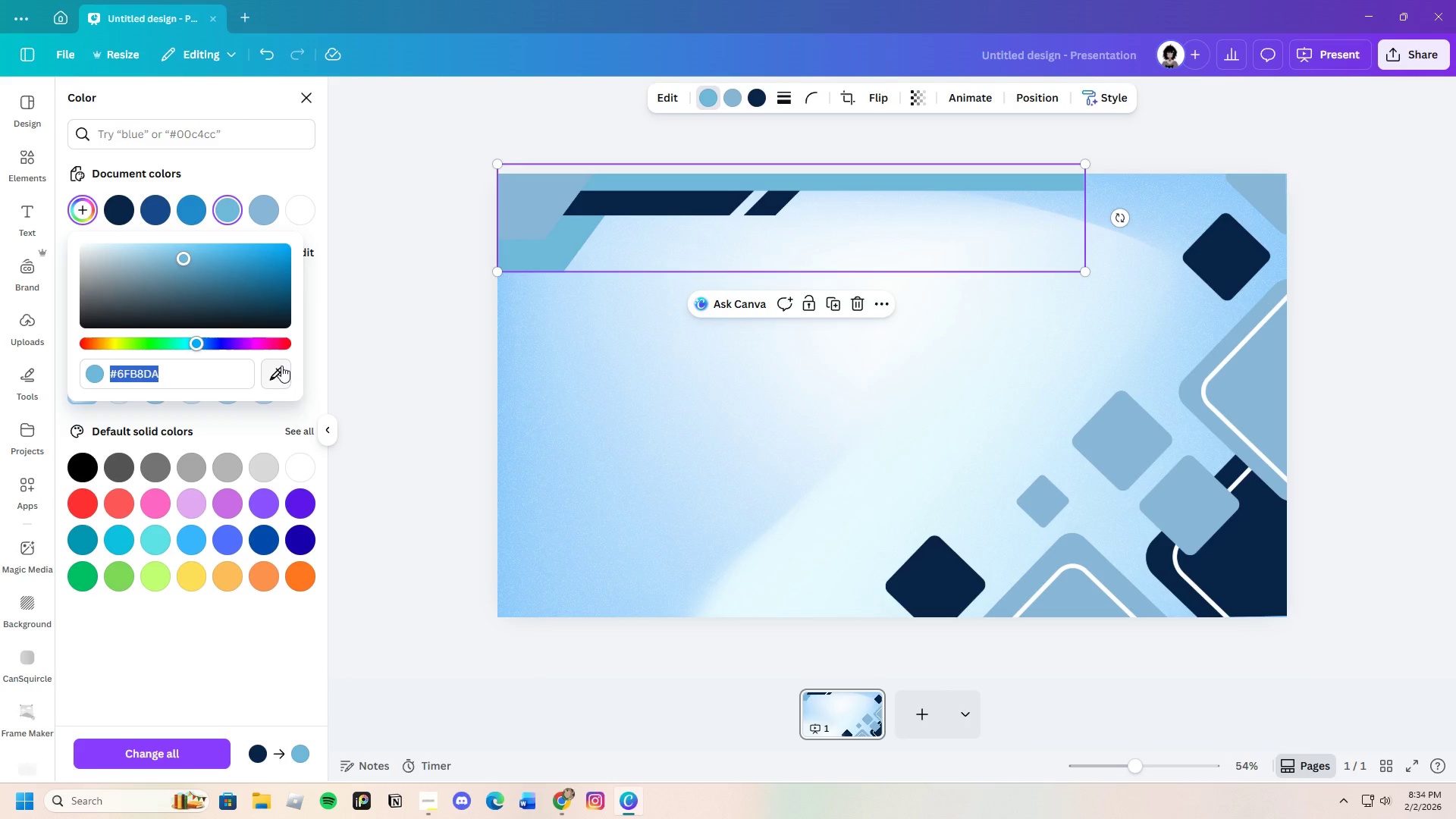 
left_click([279, 369])
 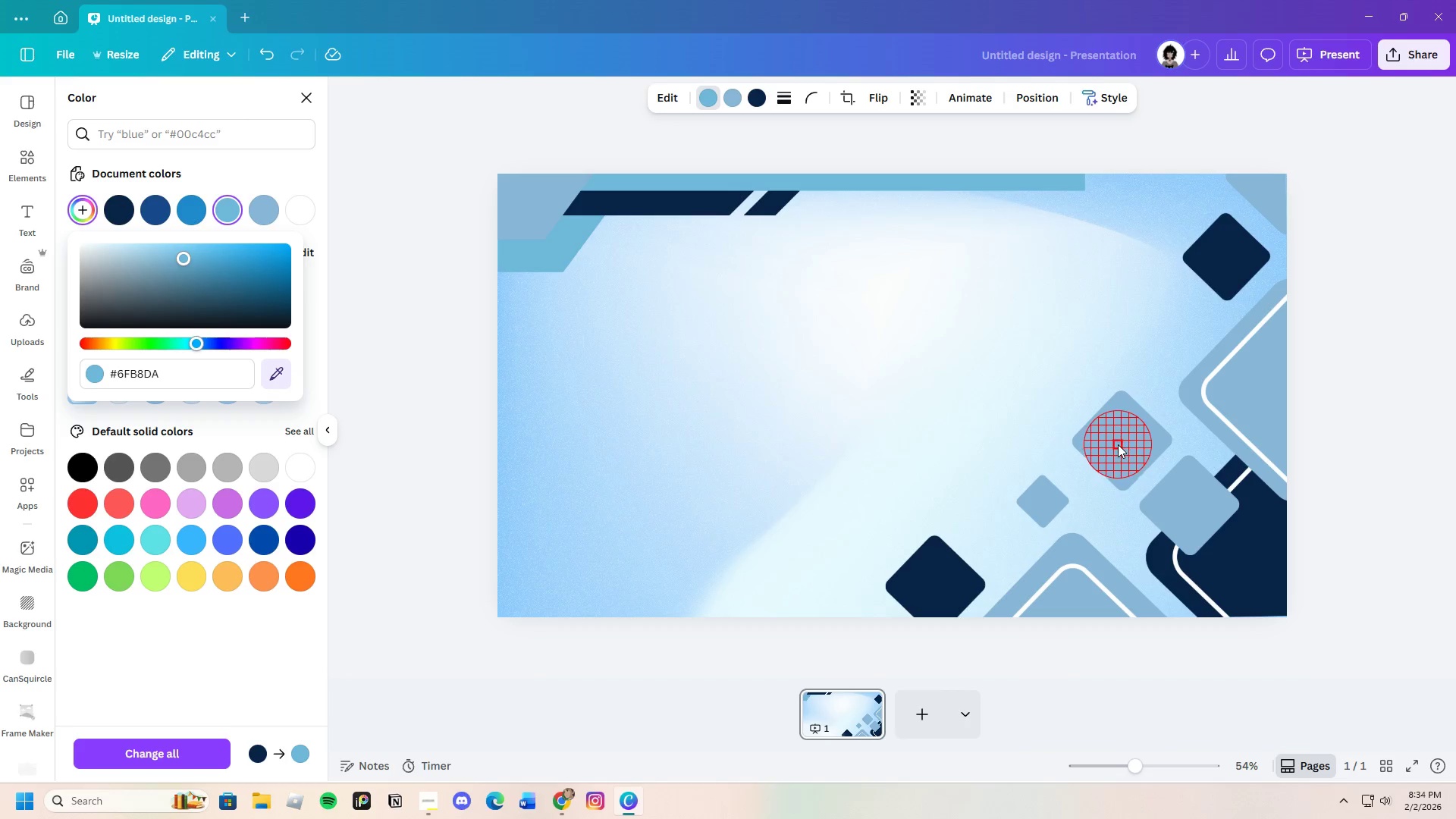 
left_click([1119, 444])
 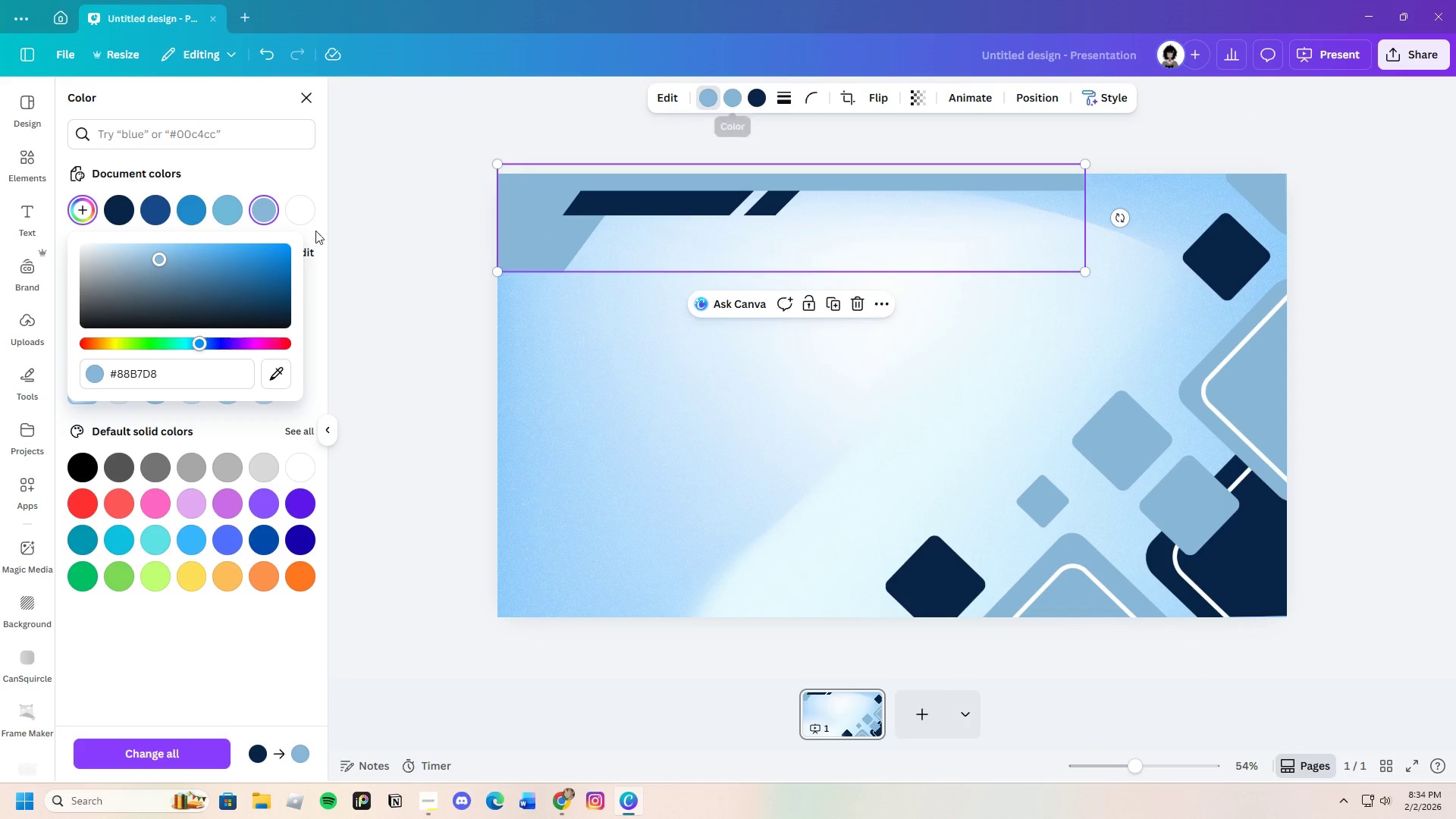 
left_click([118, 215])
 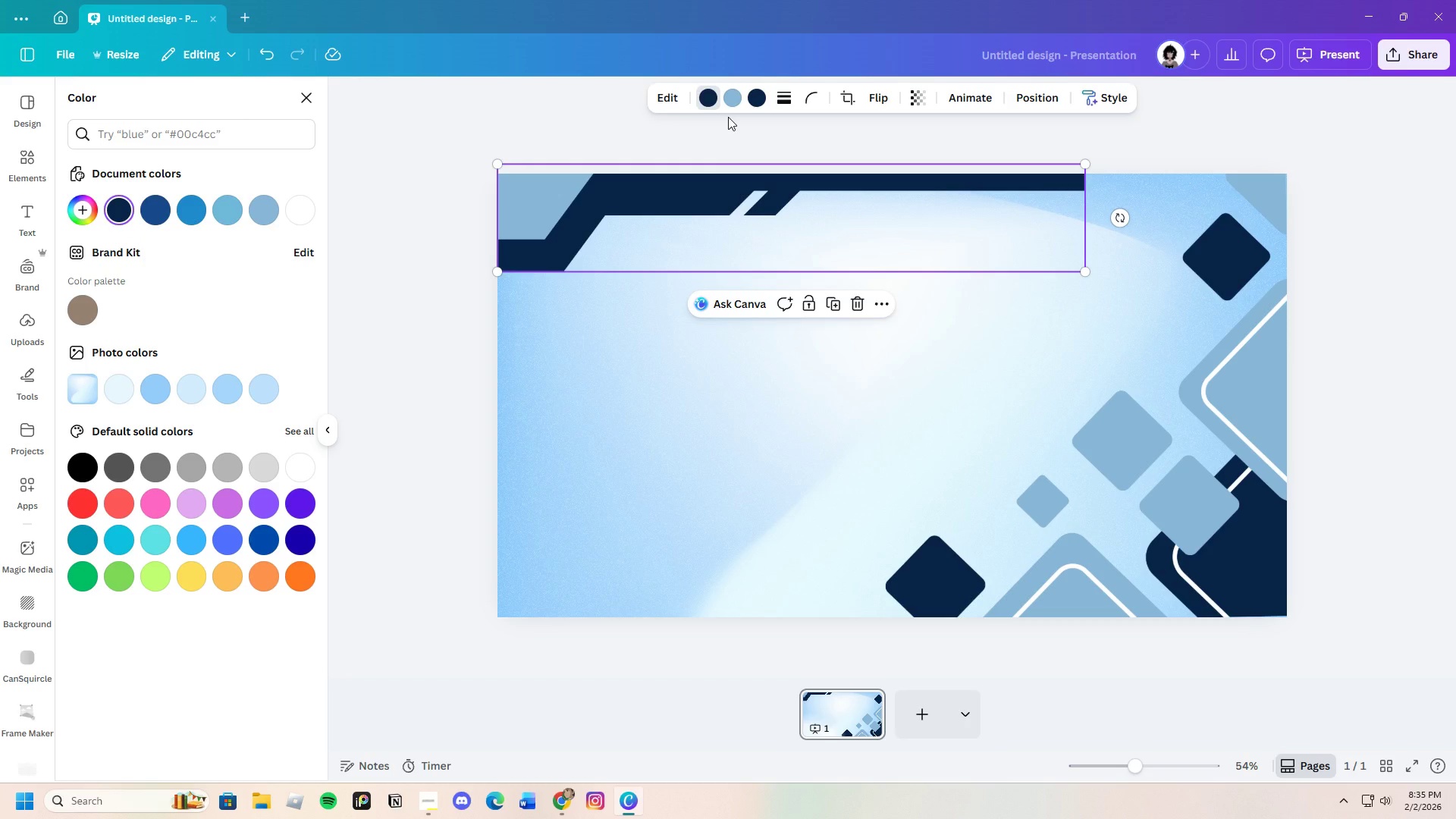 
wait(7.22)
 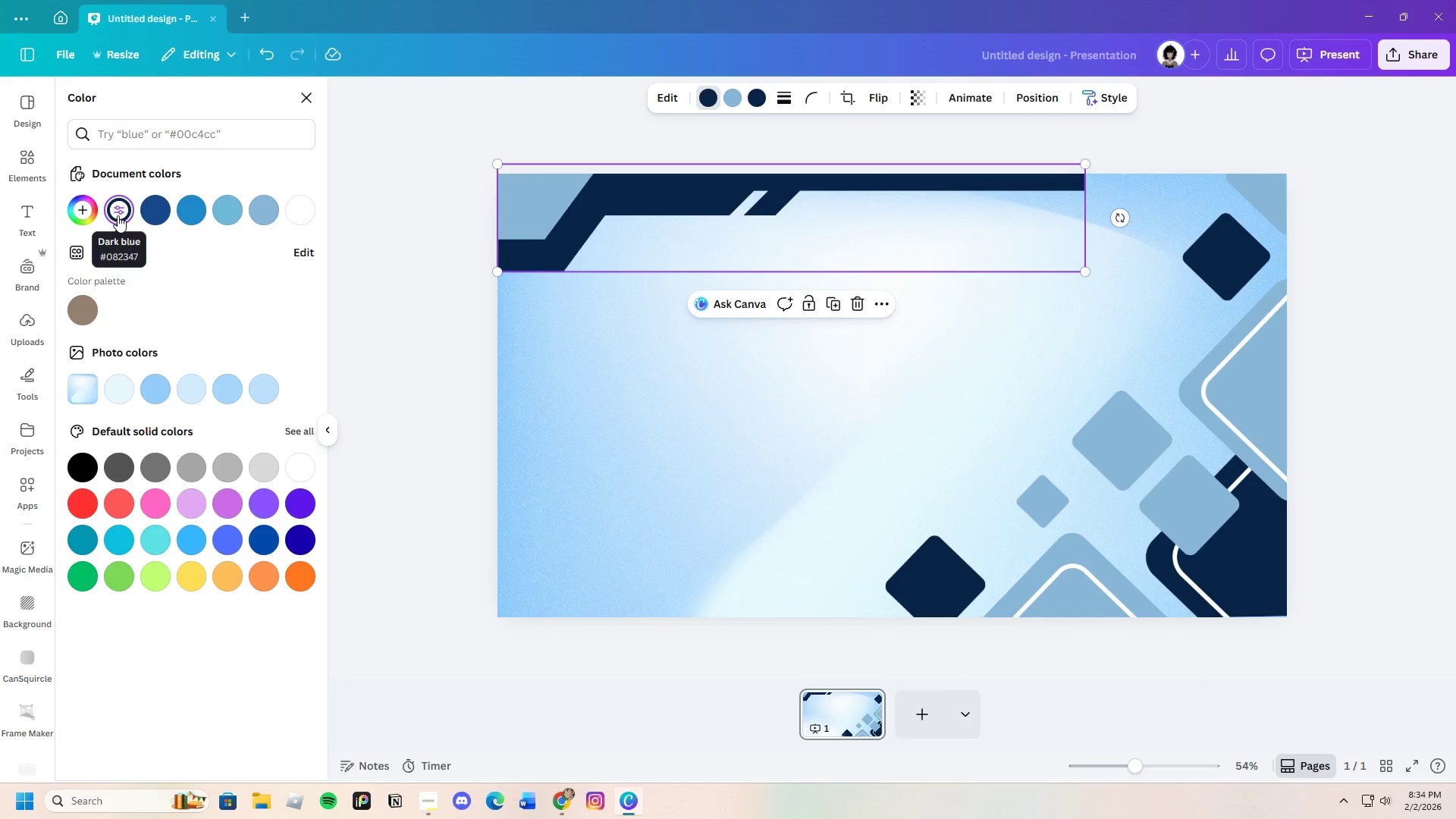 
left_click([83, 205])
 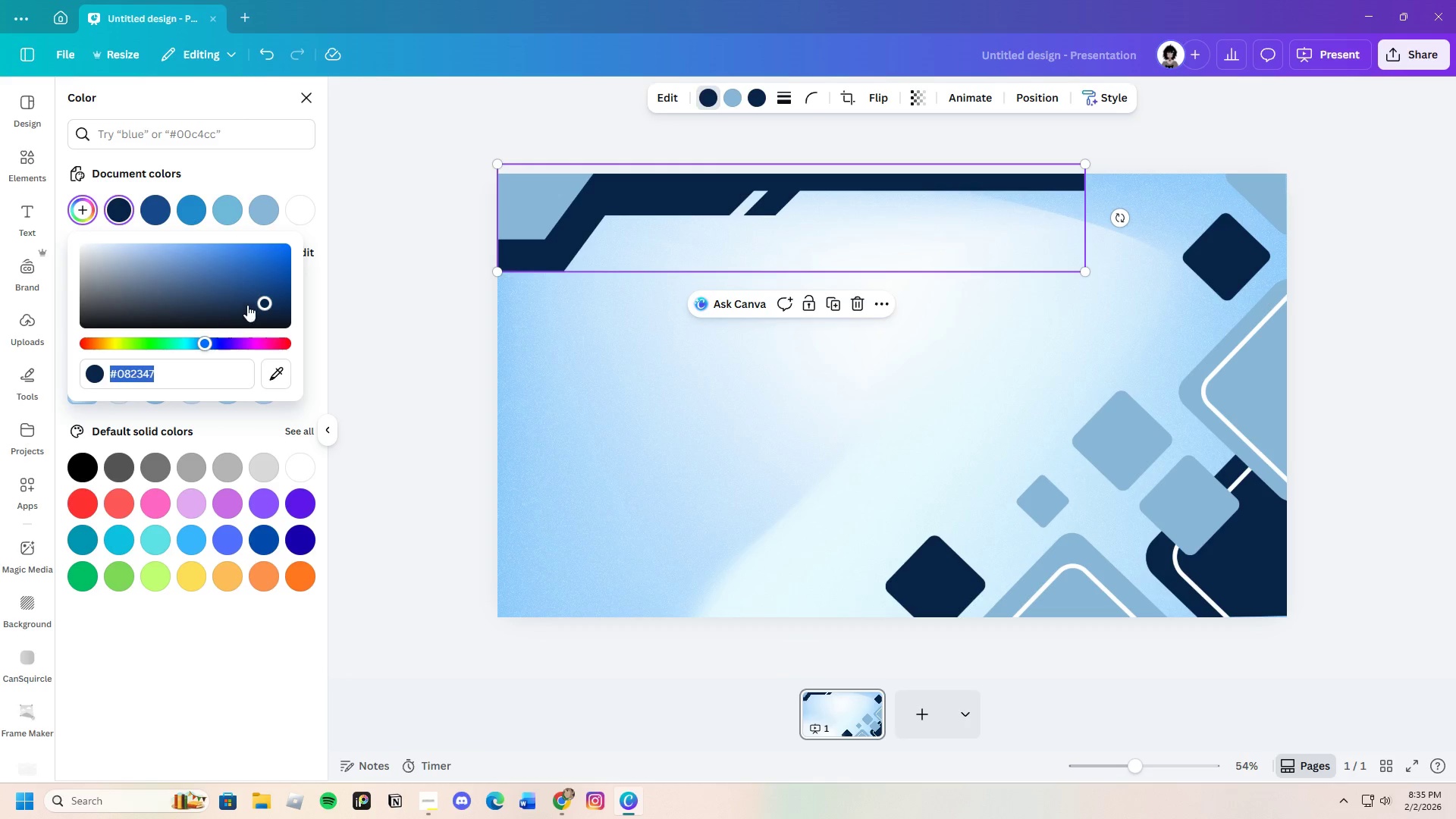 
left_click_drag(start_coordinate=[249, 303], to_coordinate=[238, 273])
 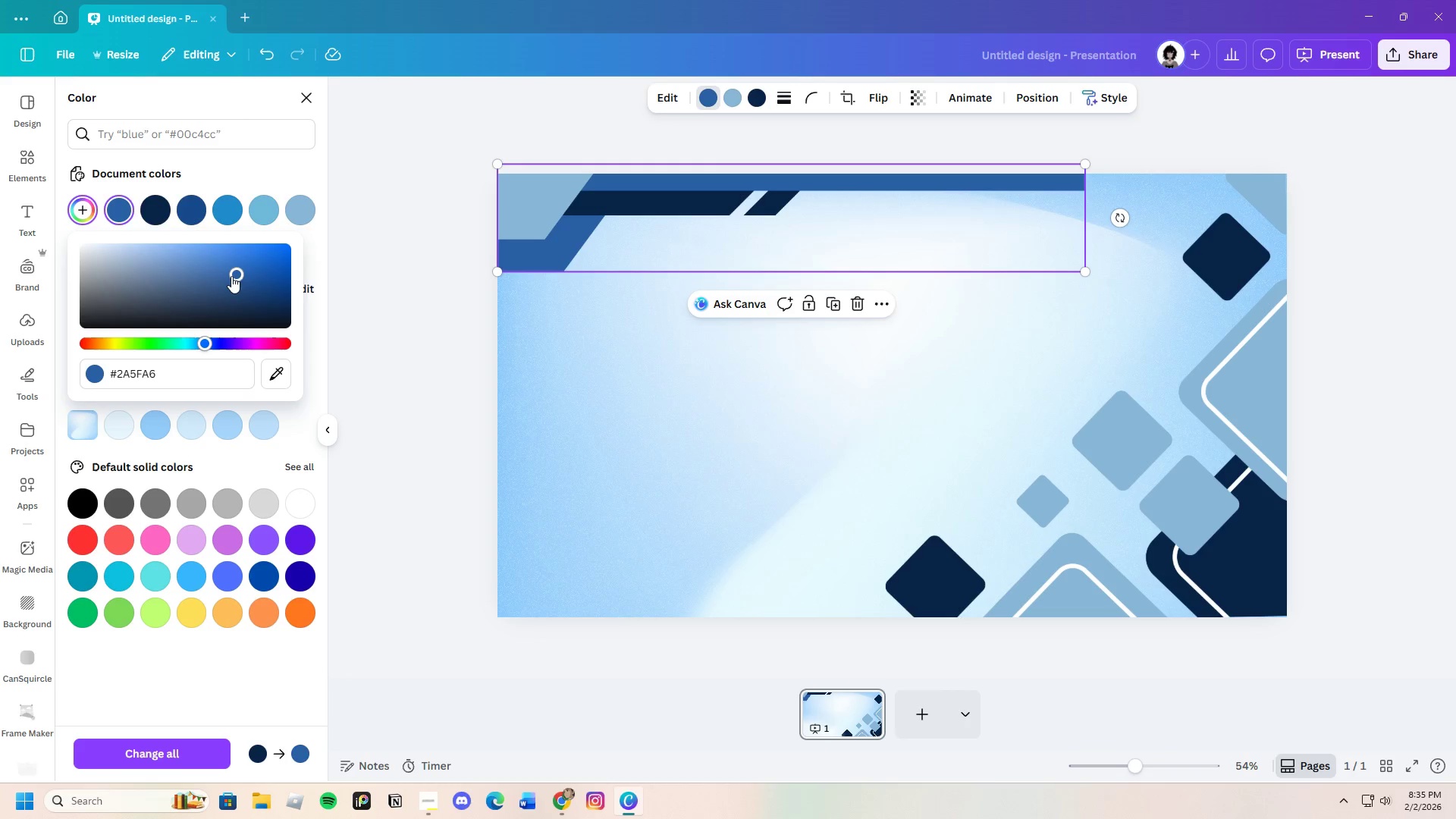 
left_click_drag(start_coordinate=[233, 271], to_coordinate=[131, 266])
 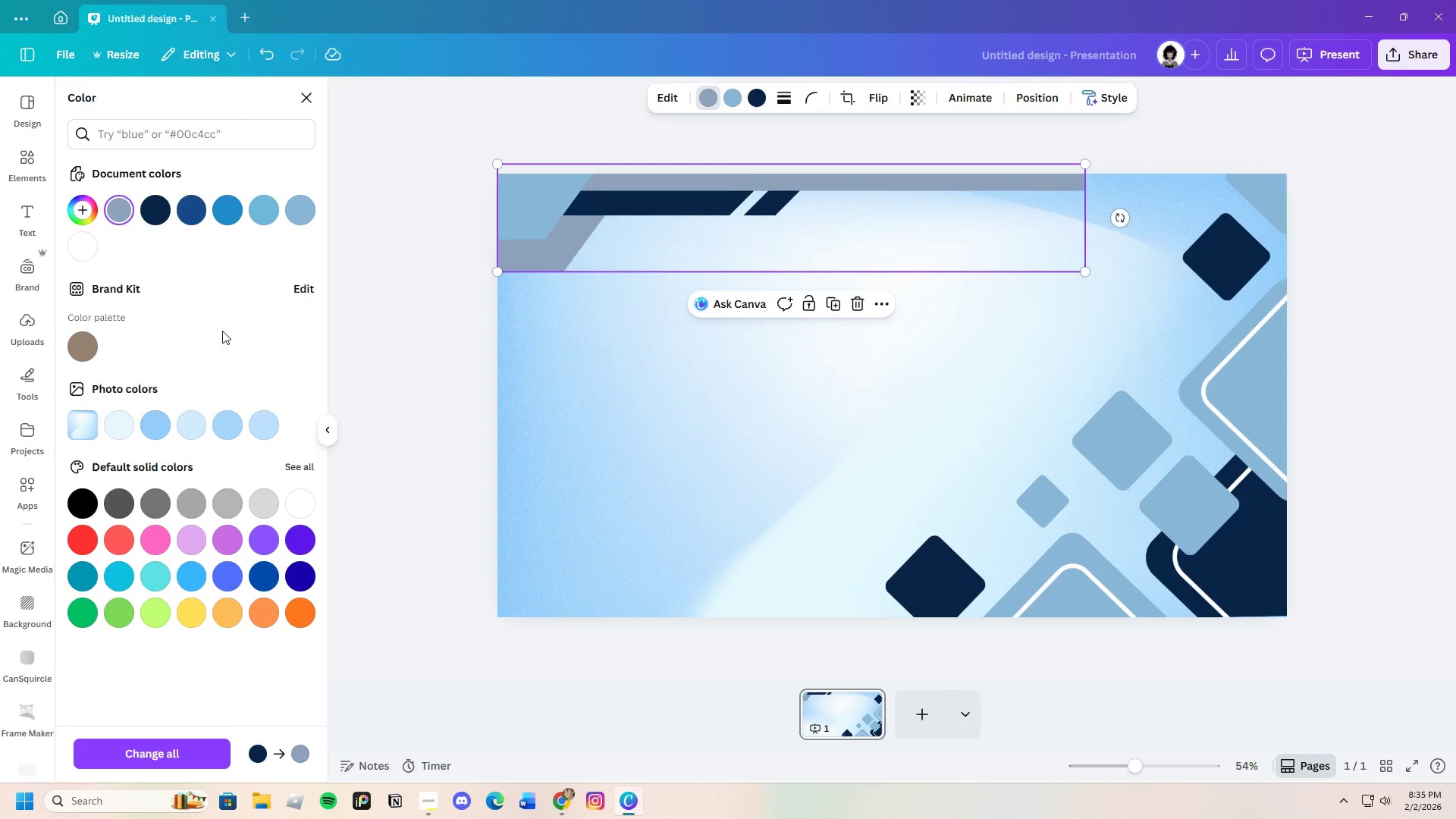 
left_click([84, 217])
 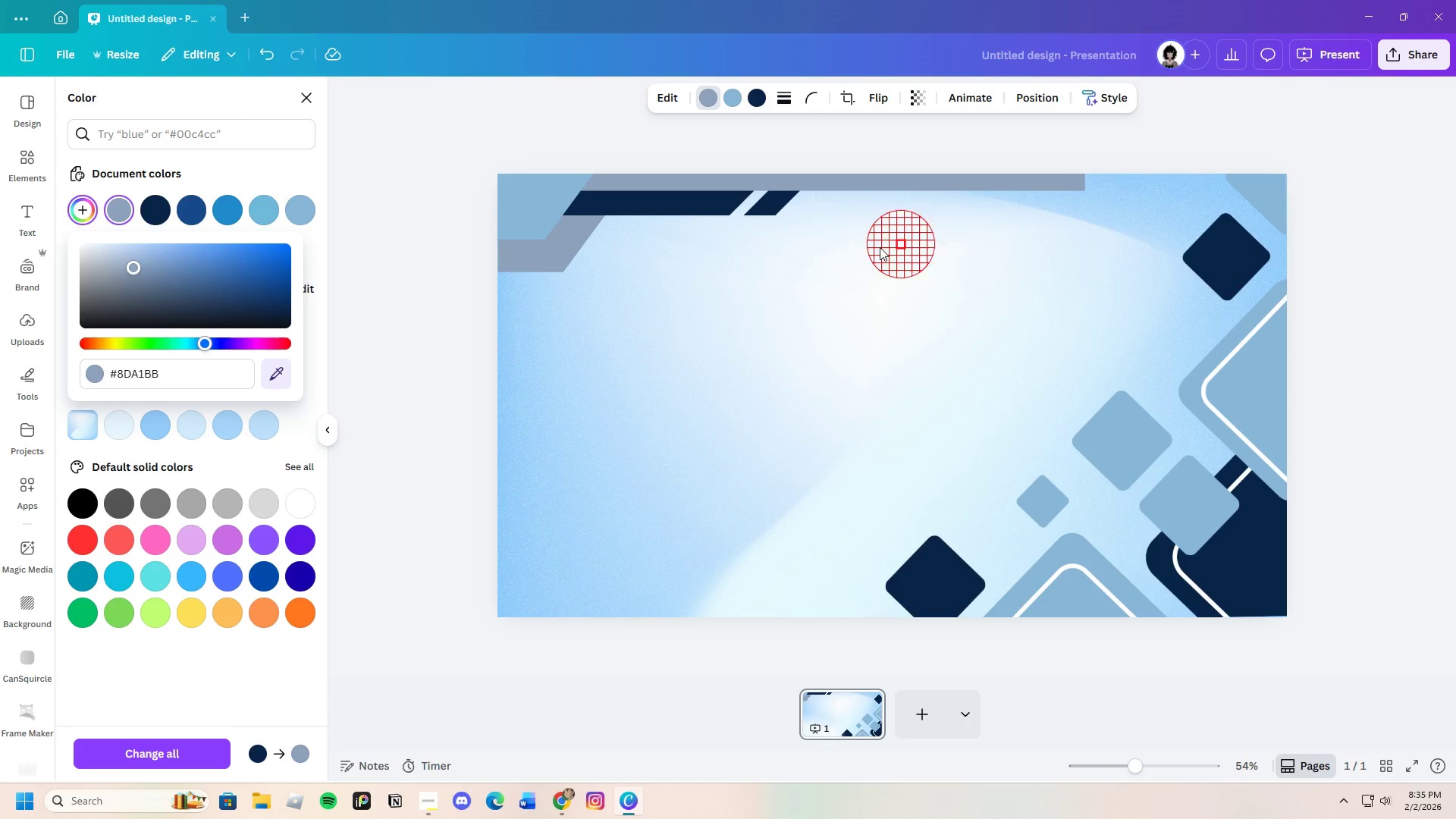 
left_click([719, 269])
 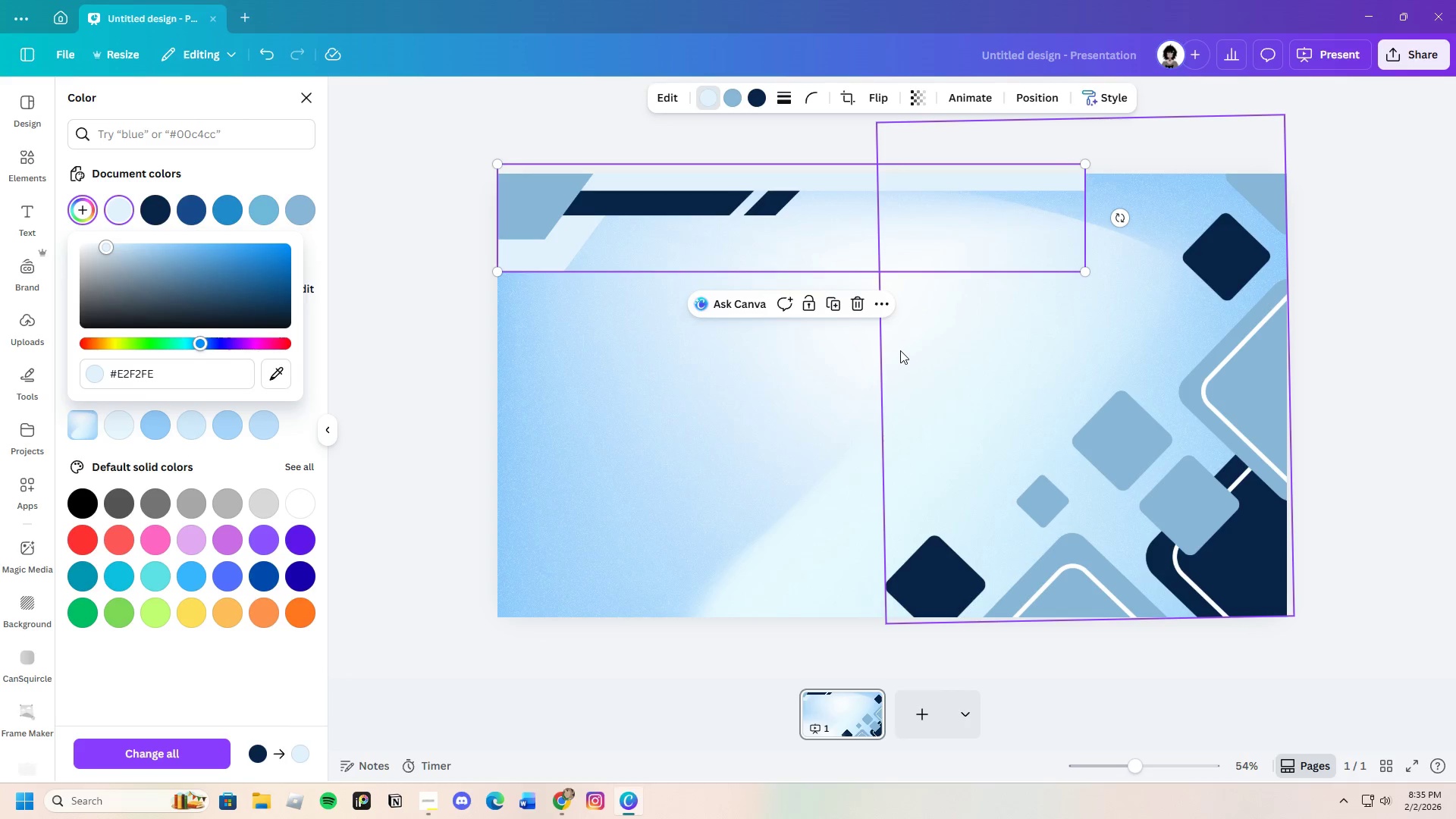 
left_click([828, 352])
 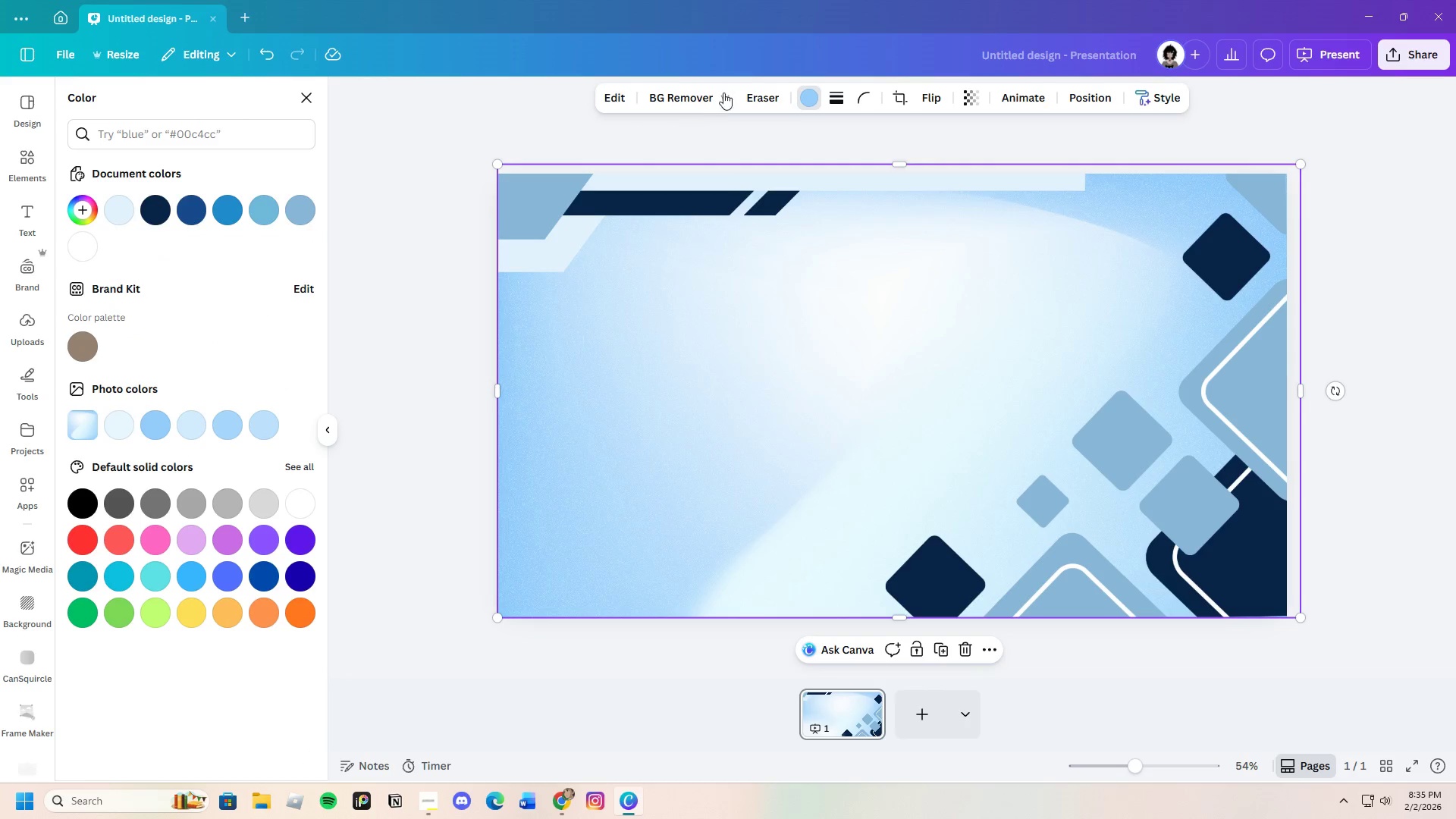 
left_click([806, 100])
 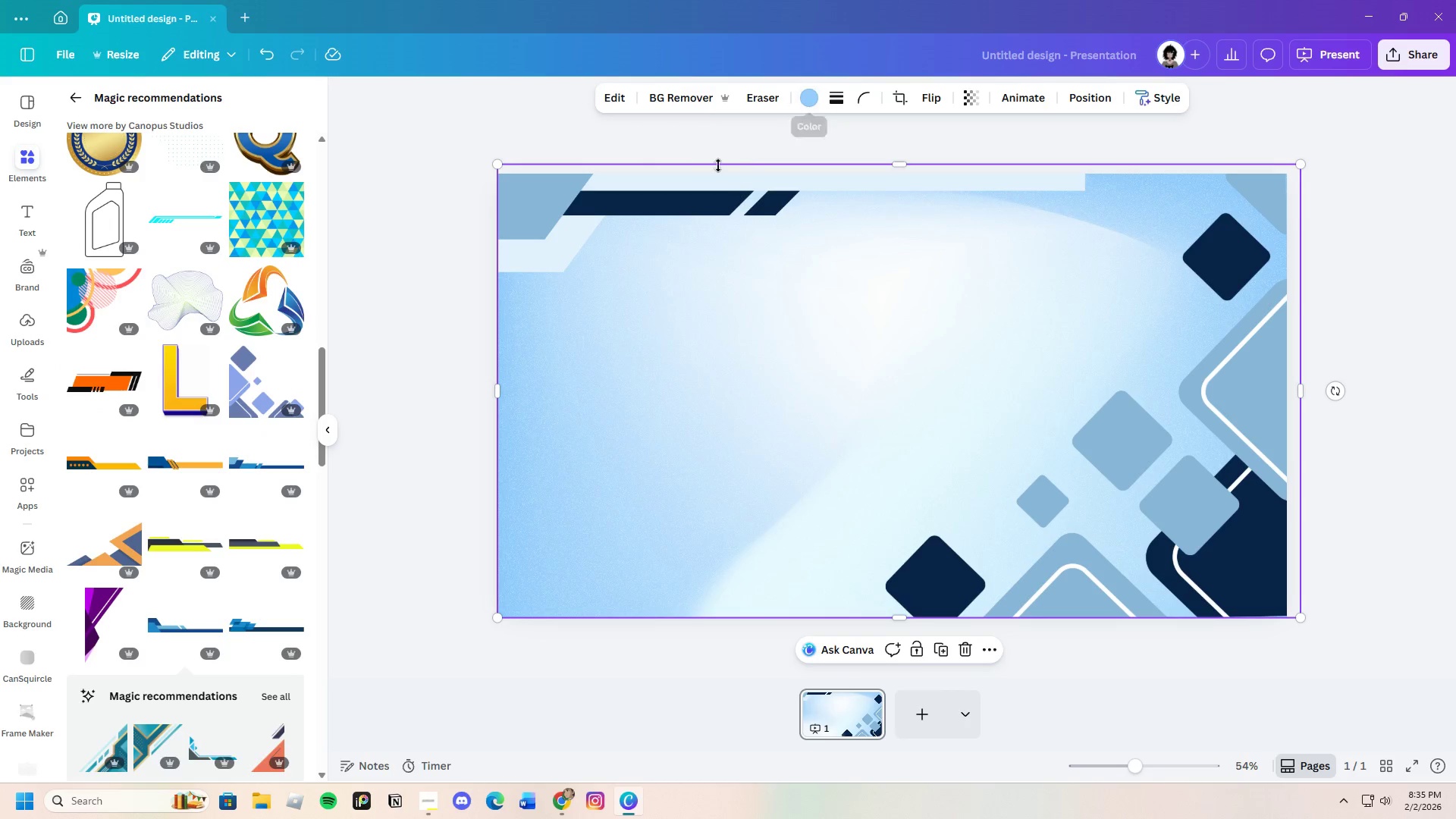 
mouse_move([717, 165])
 